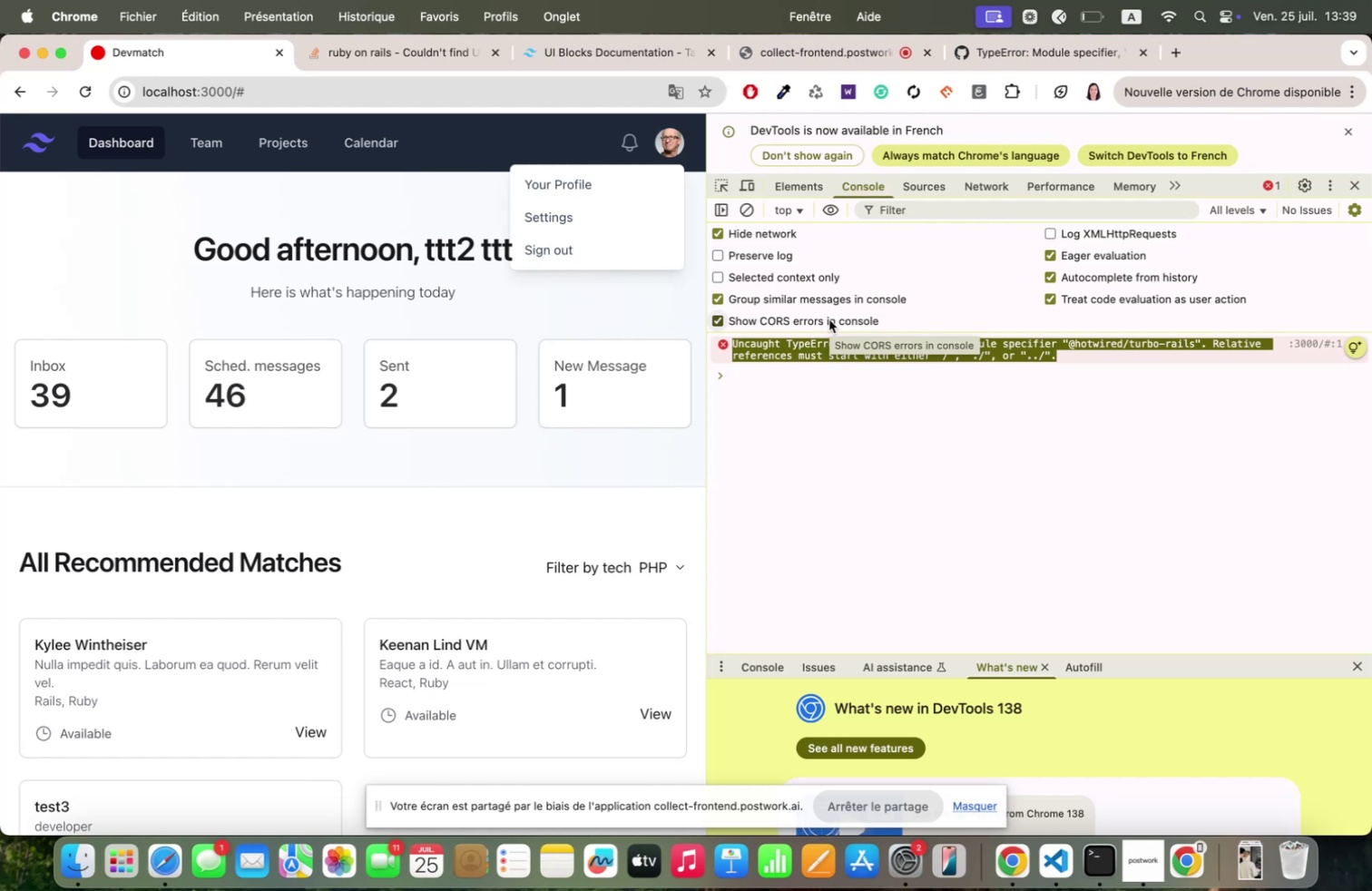 
left_click([1352, 344])
 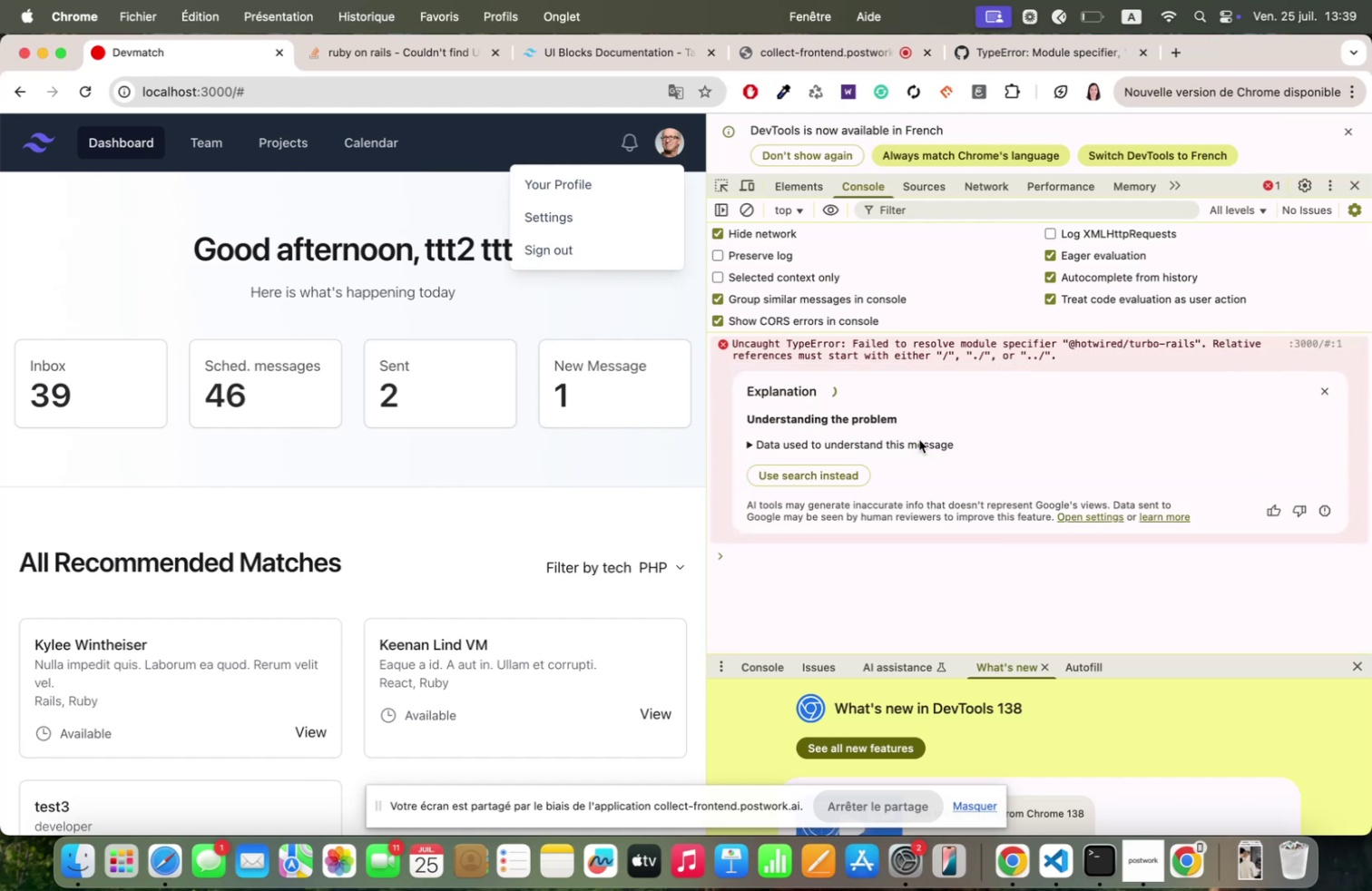 
scroll: coordinate [919, 439], scroll_direction: down, amount: 2.0
 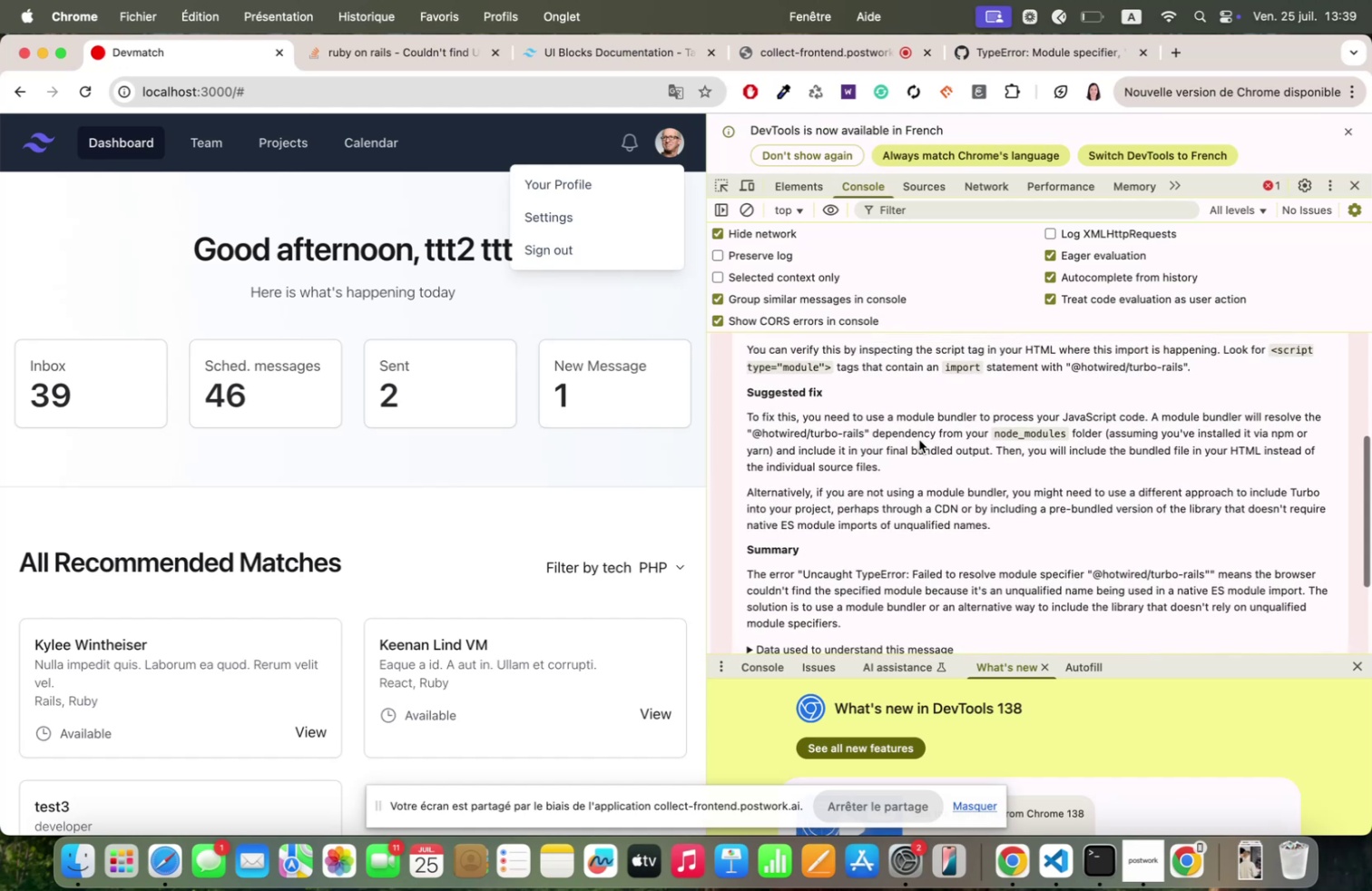 
scroll: coordinate [919, 439], scroll_direction: up, amount: 4.0
 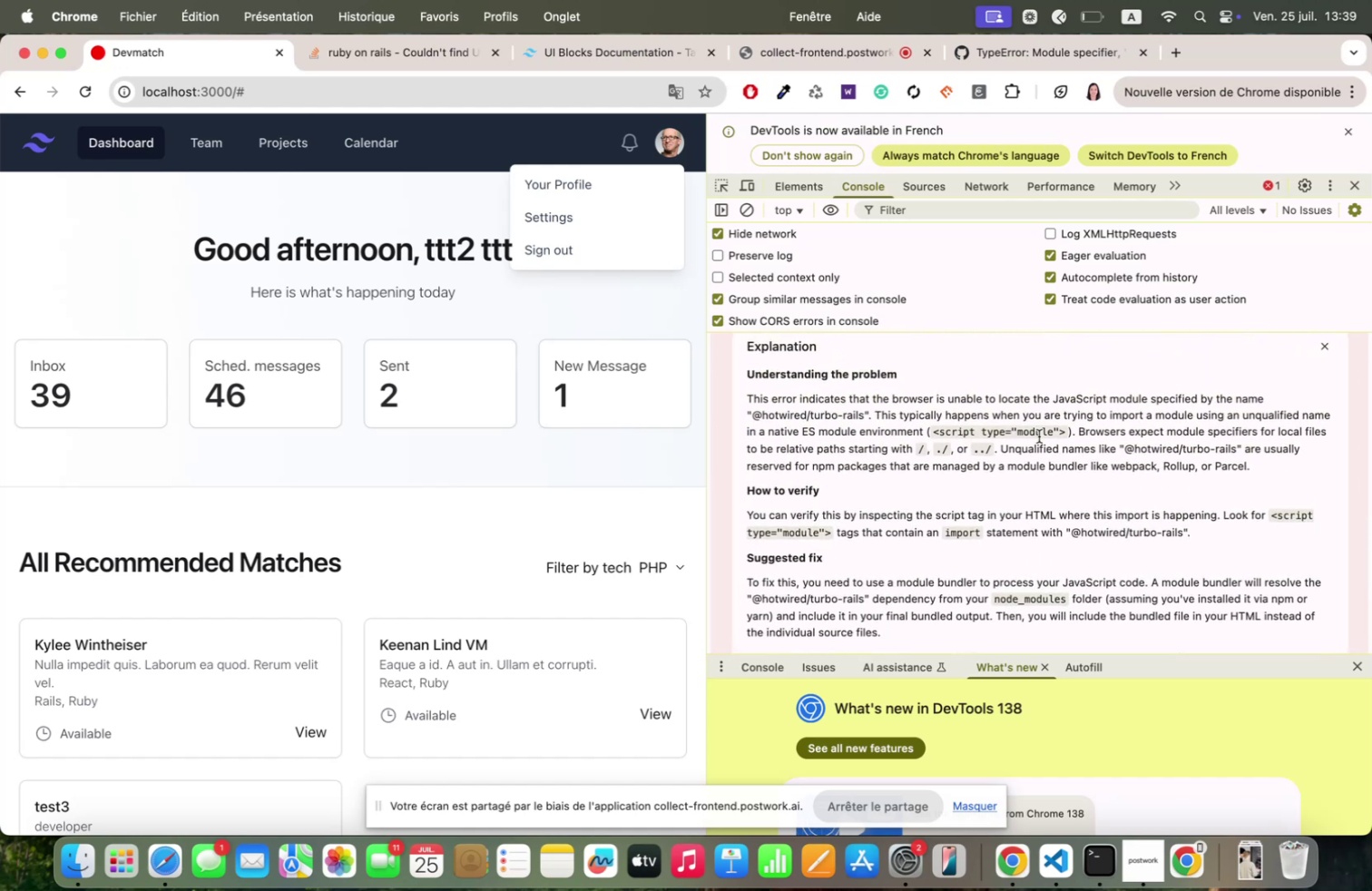 
wait(8.83)
 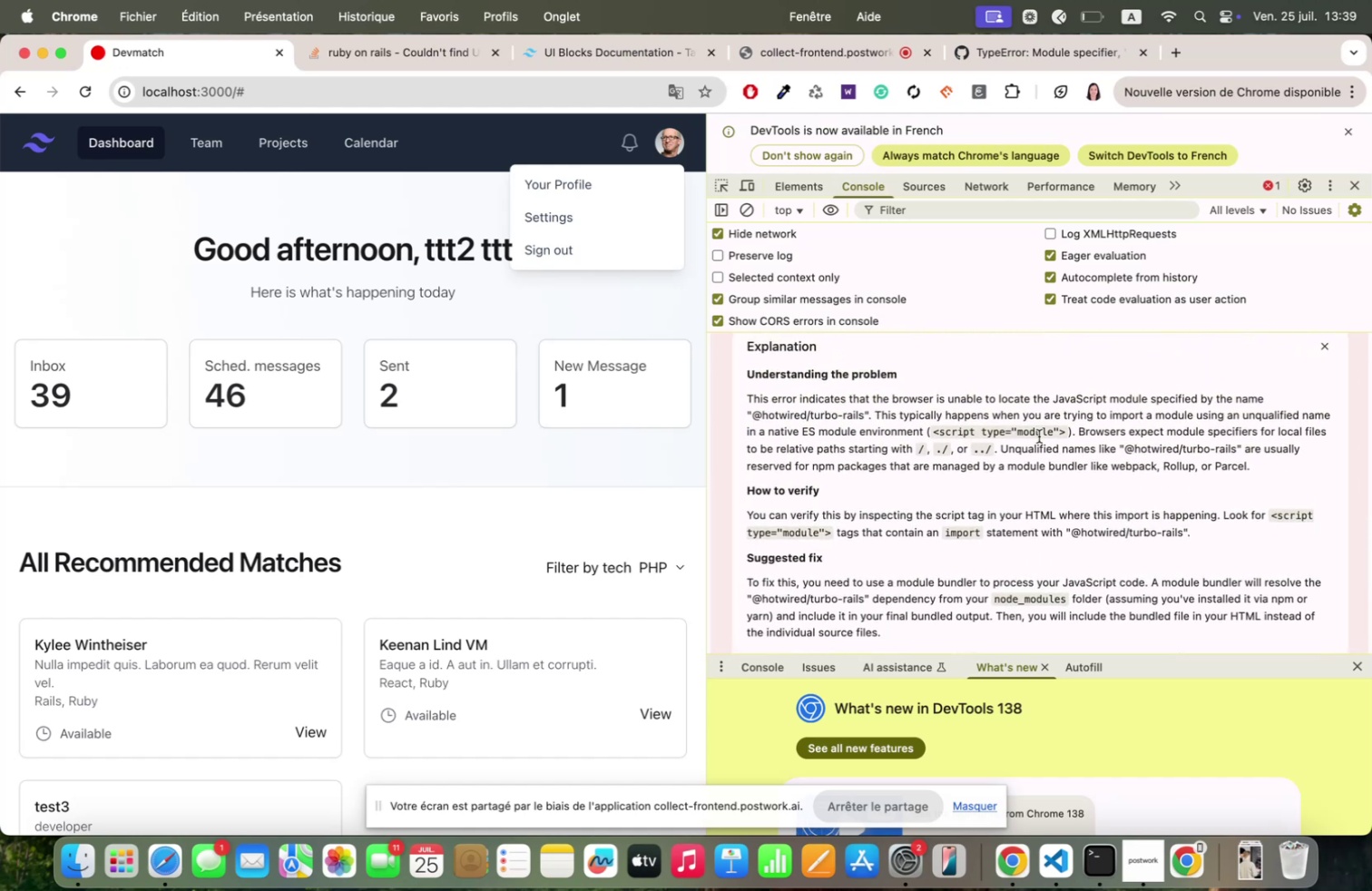 
left_click_drag(start_coordinate=[229, 89], to_coordinate=[101, 83])
 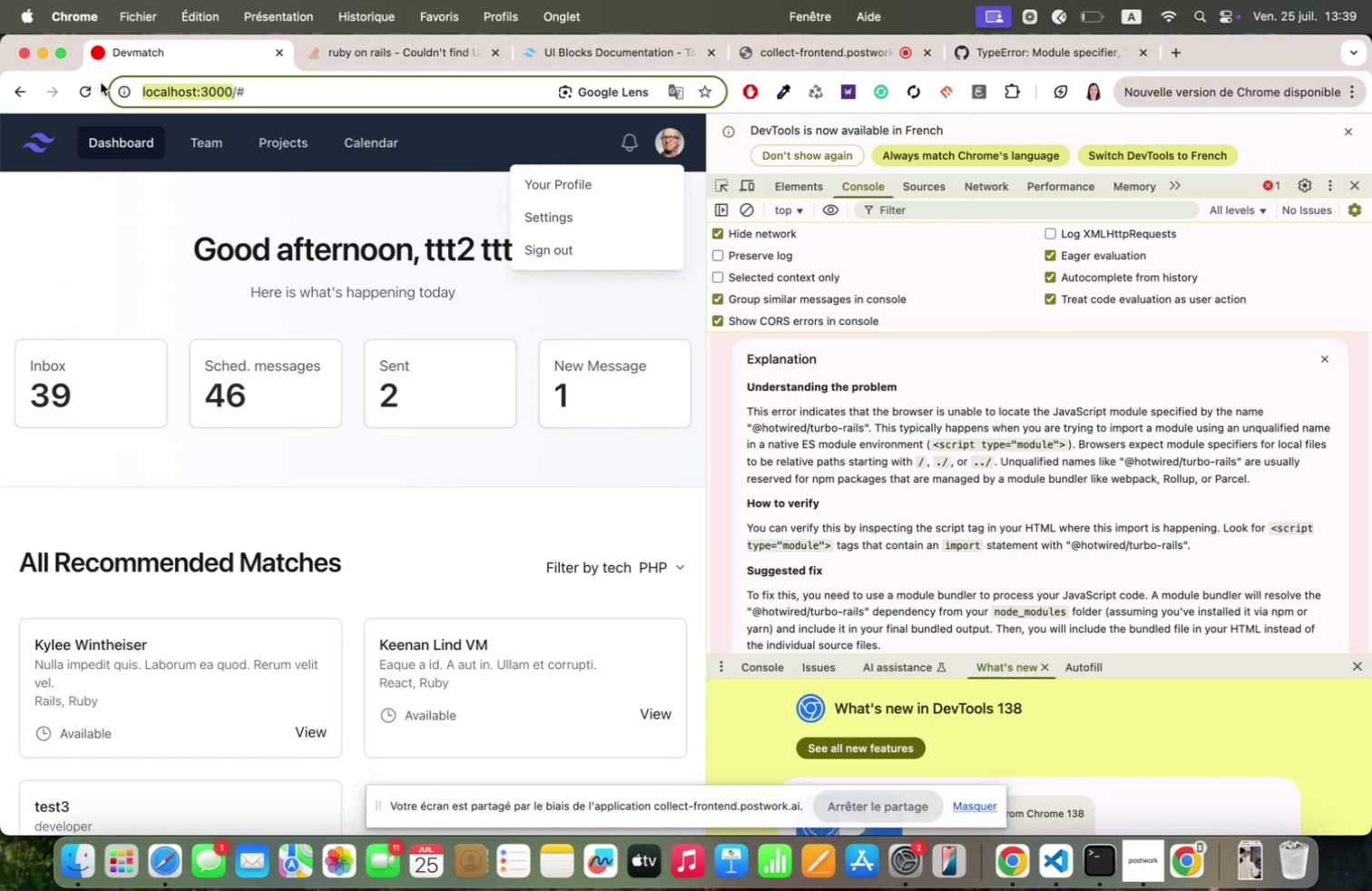 
hold_key(key=CommandLeft, duration=1.56)
 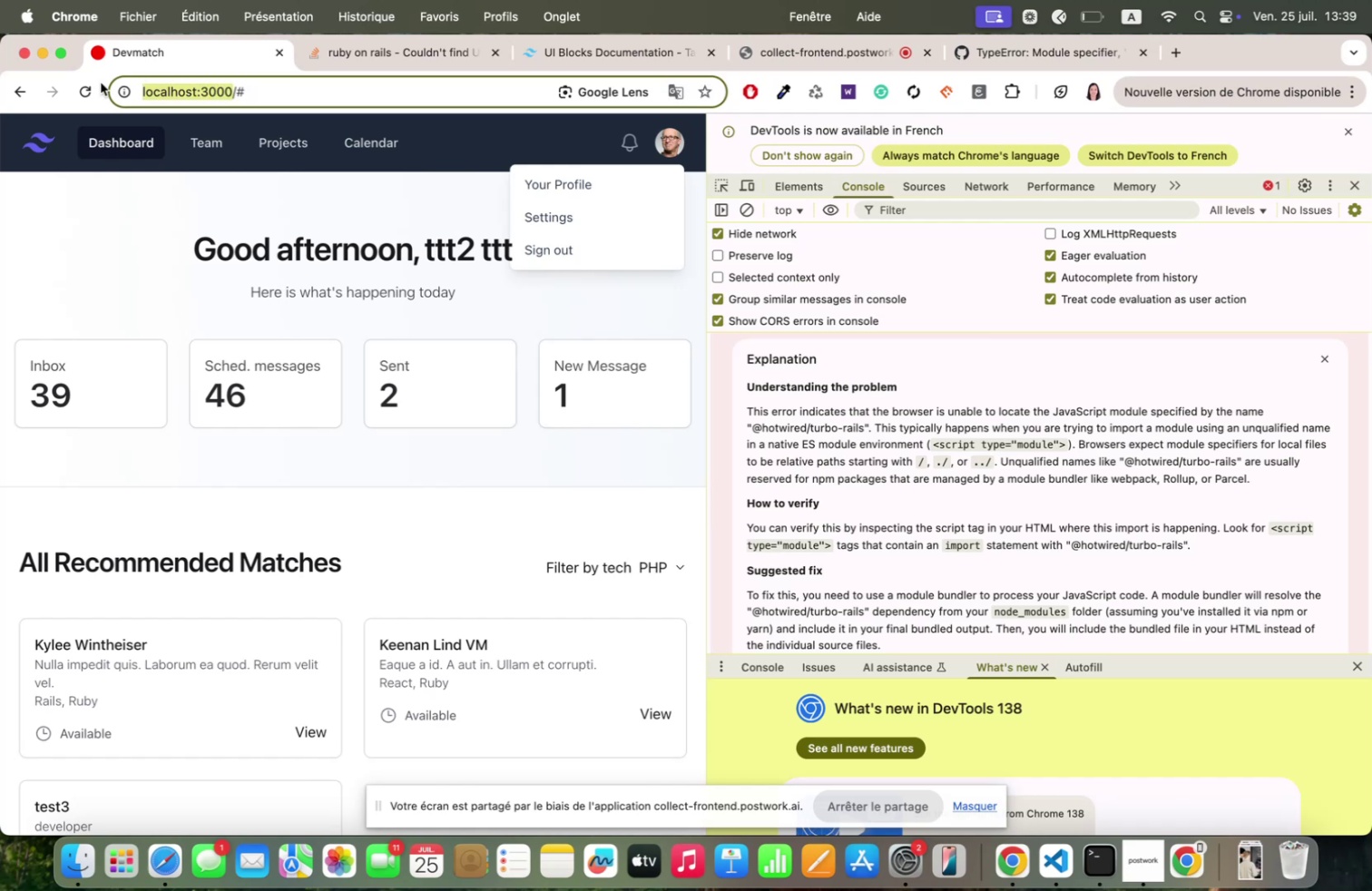 
wait(9.68)
 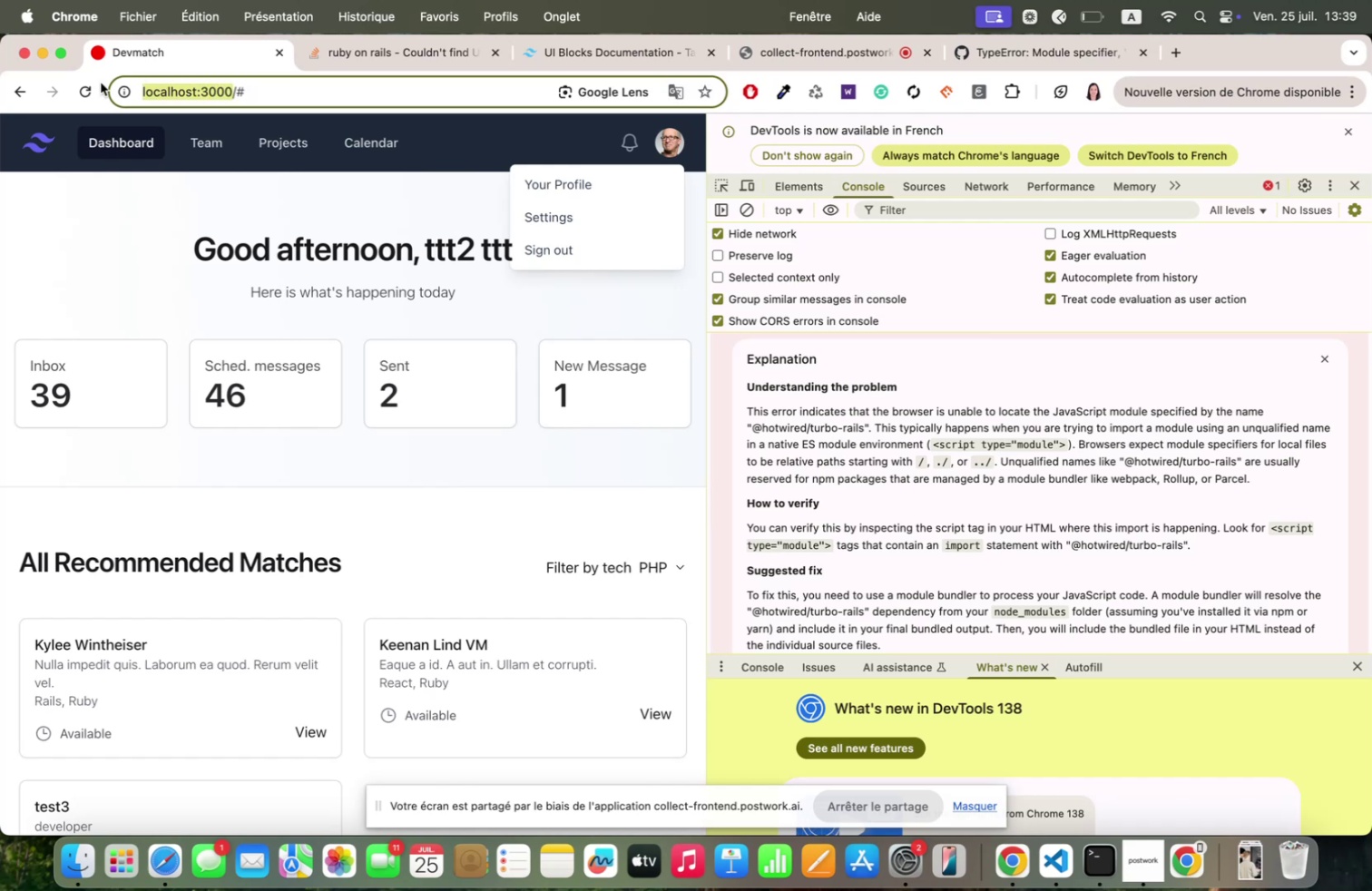 
left_click([1352, 92])
 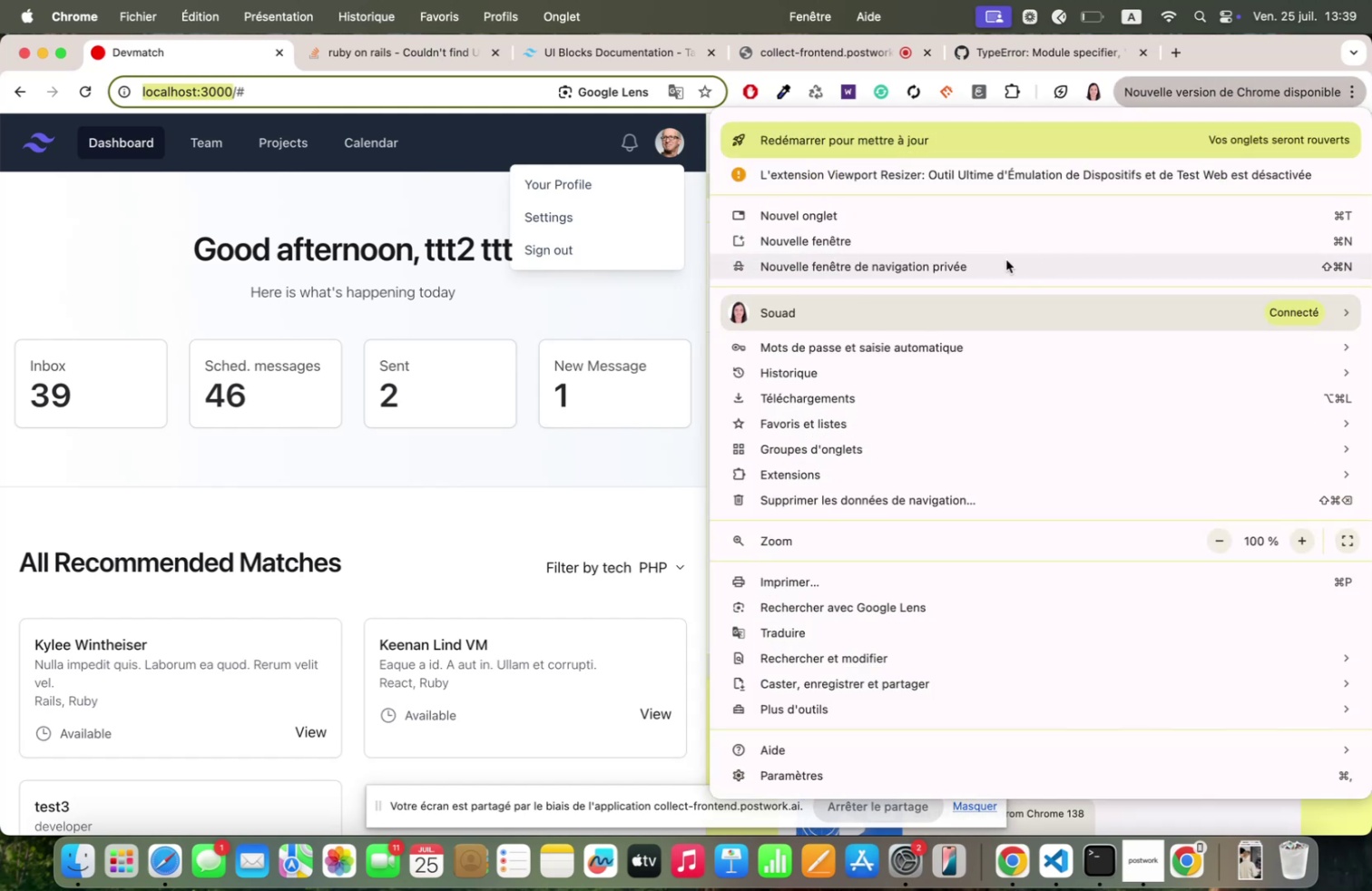 
left_click([999, 272])
 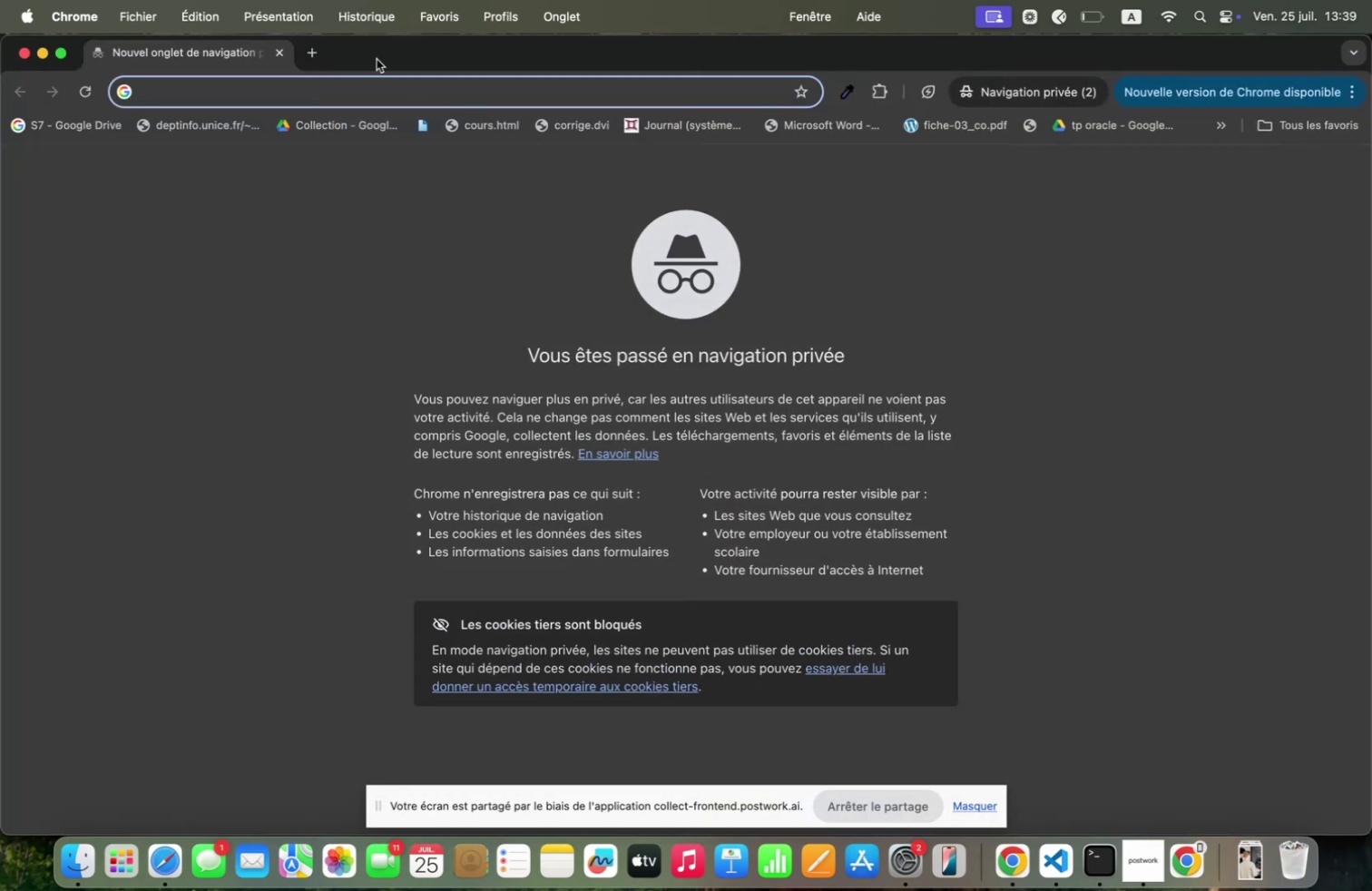 
key(Meta+V)
 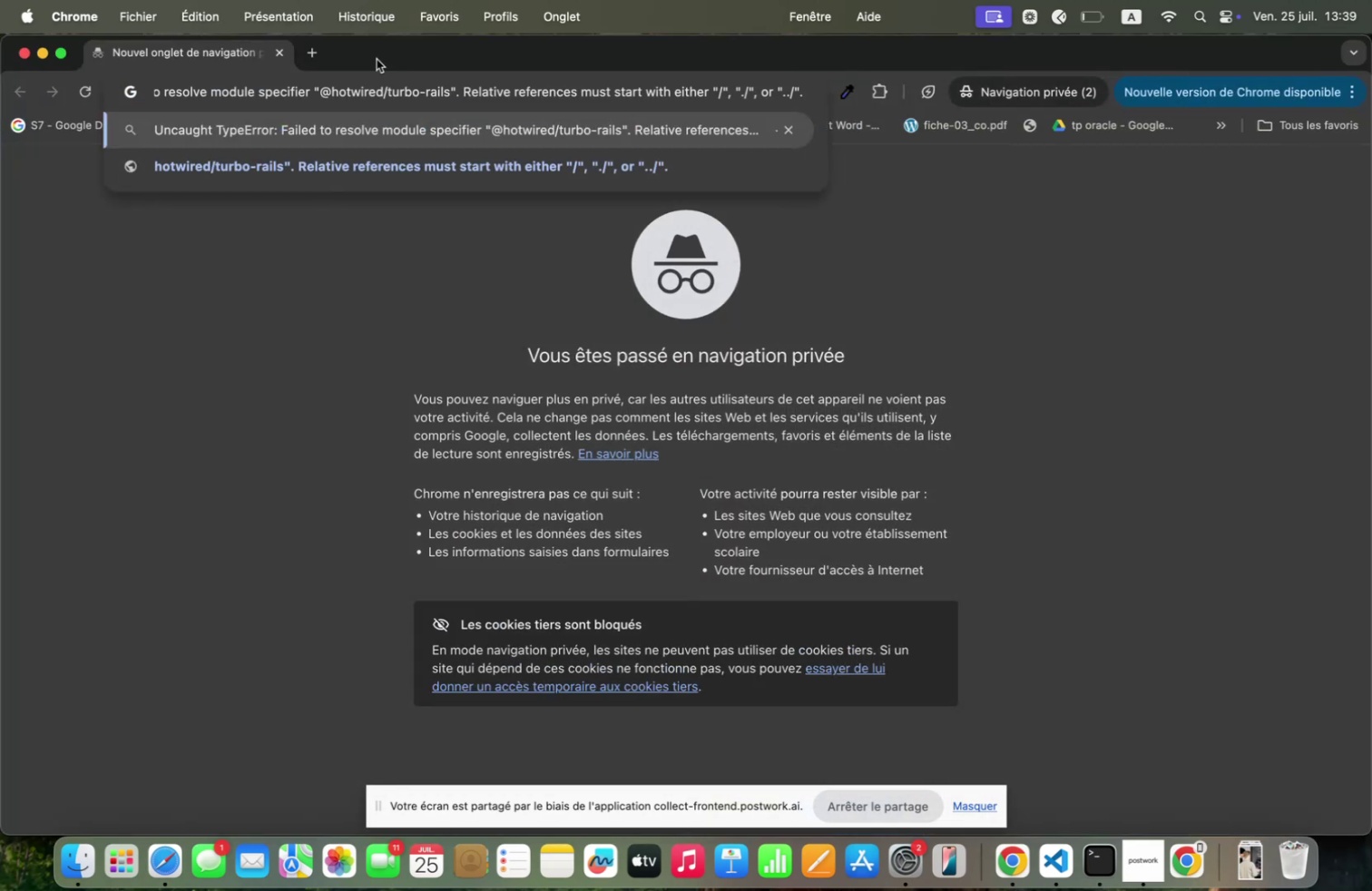 
key(Meta+Q)
 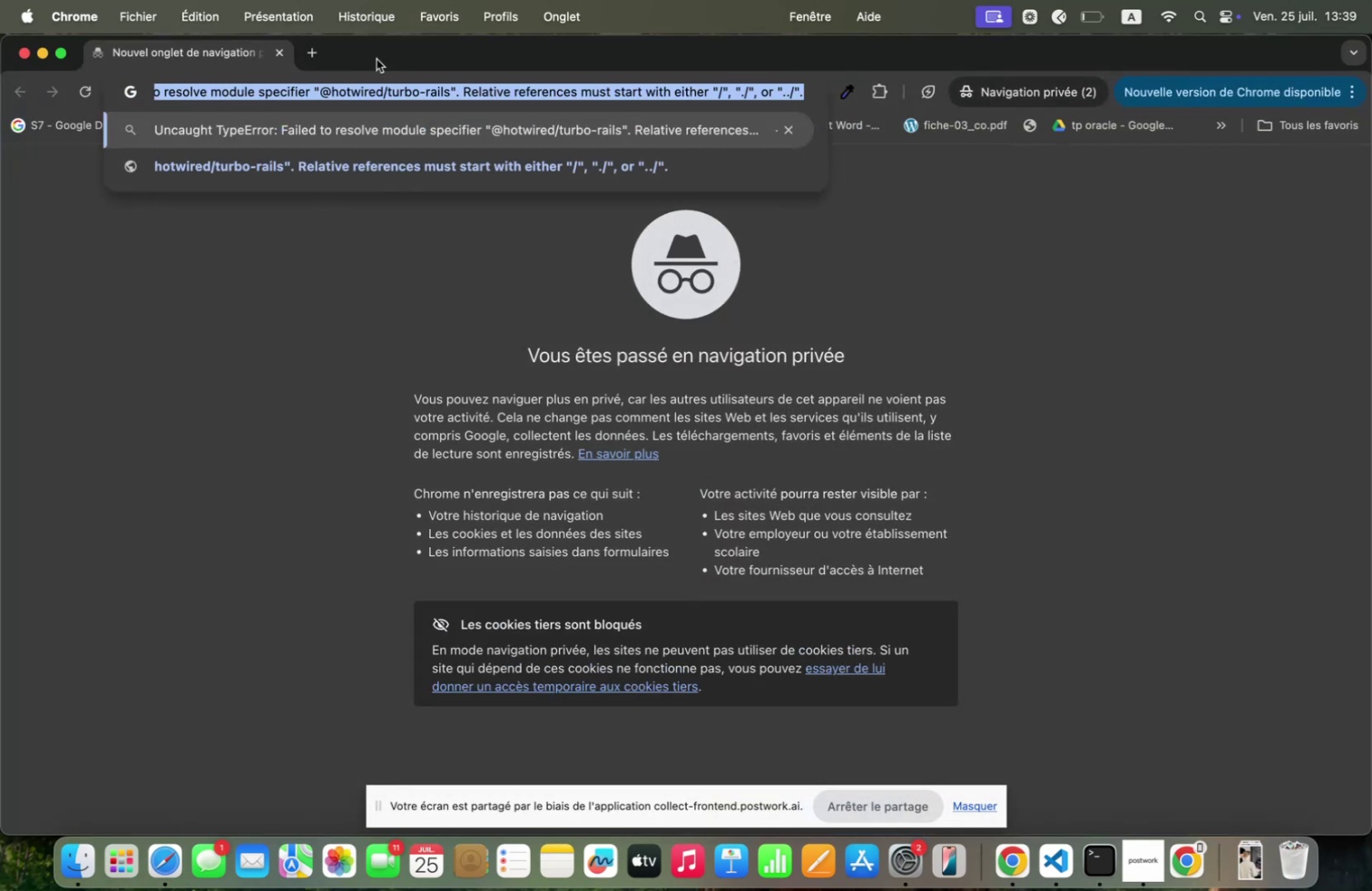 
type(lo)
 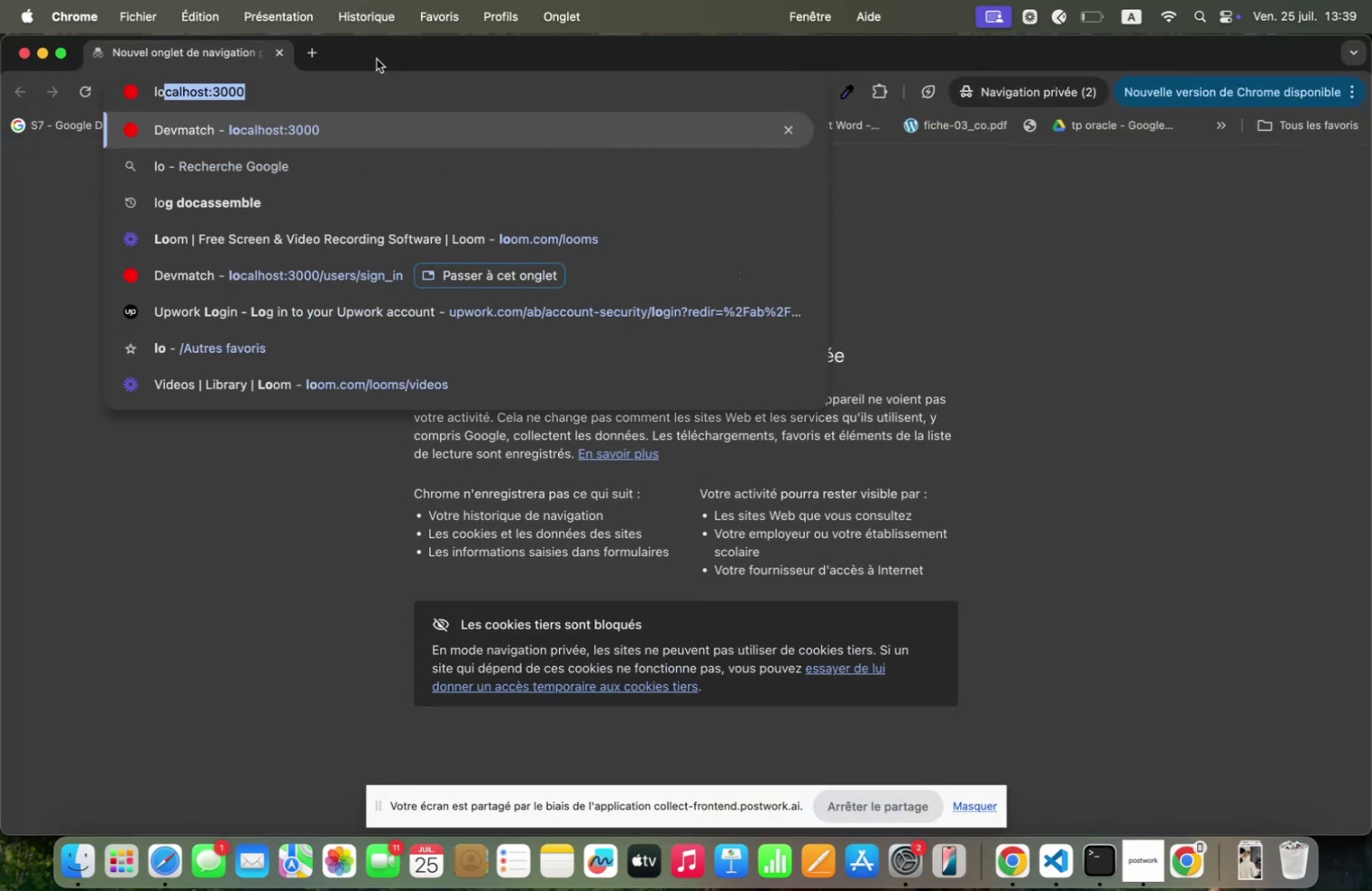 
key(Enter)
 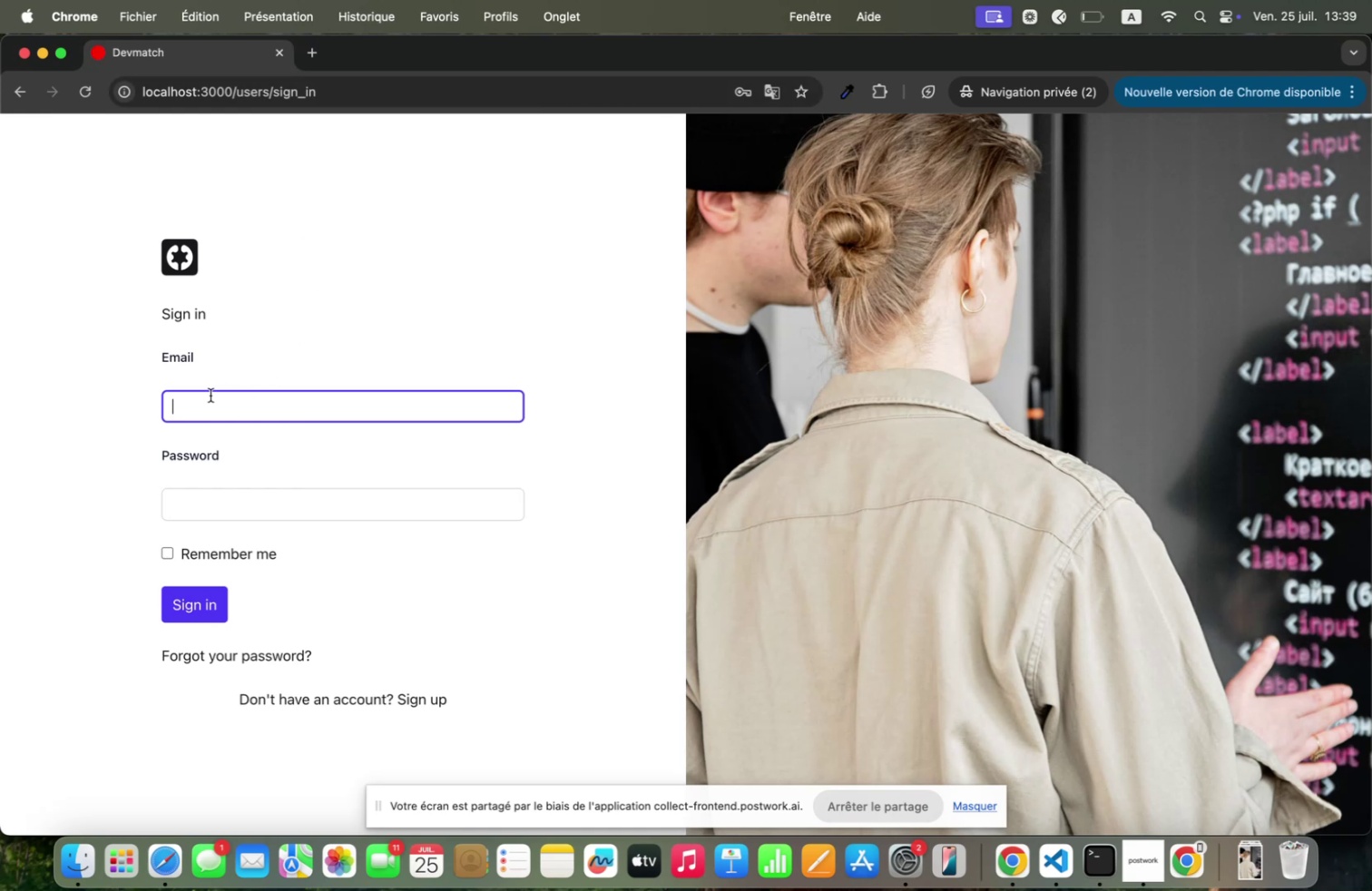 
left_click([209, 406])
 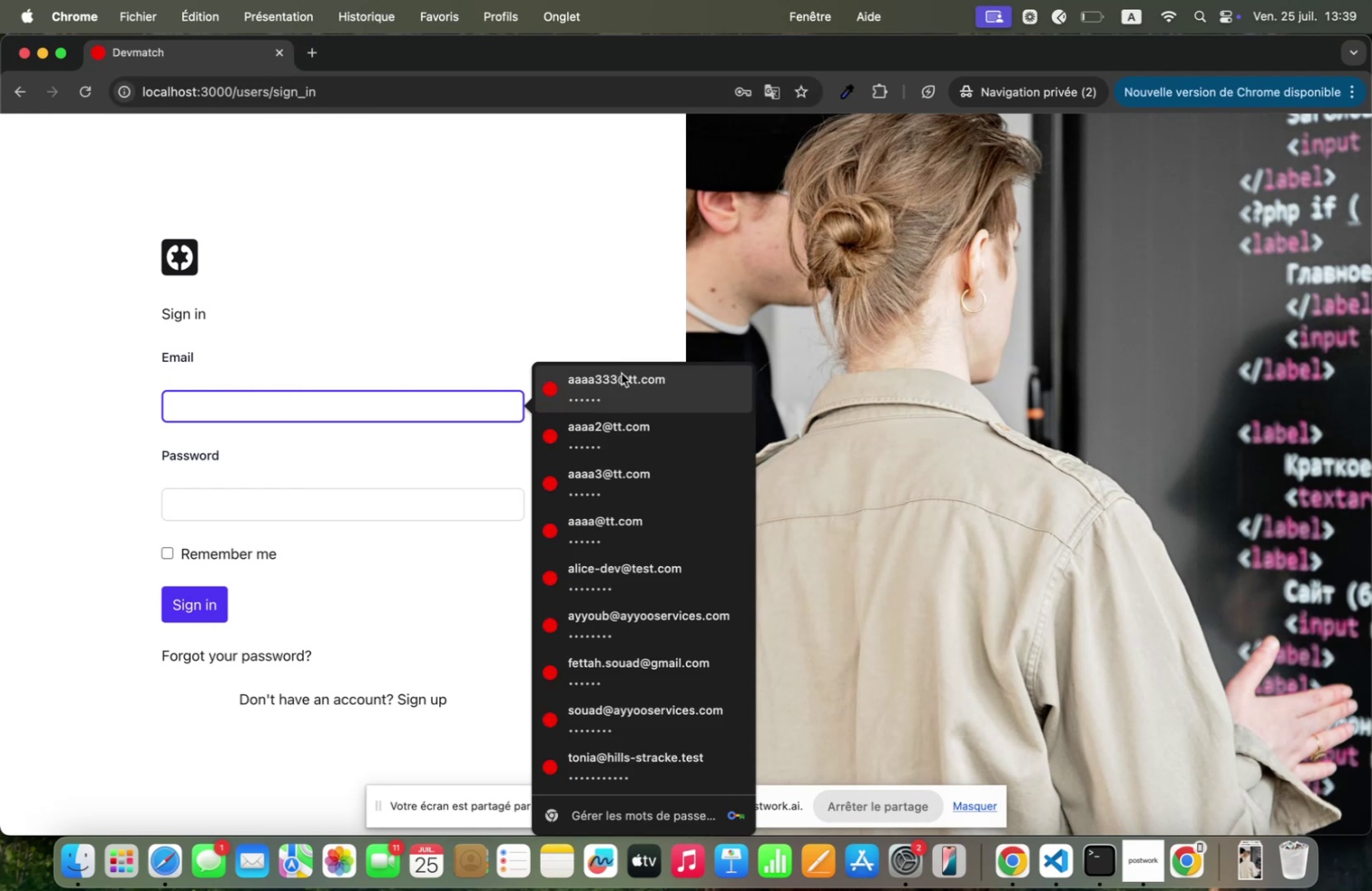 
left_click([618, 387])
 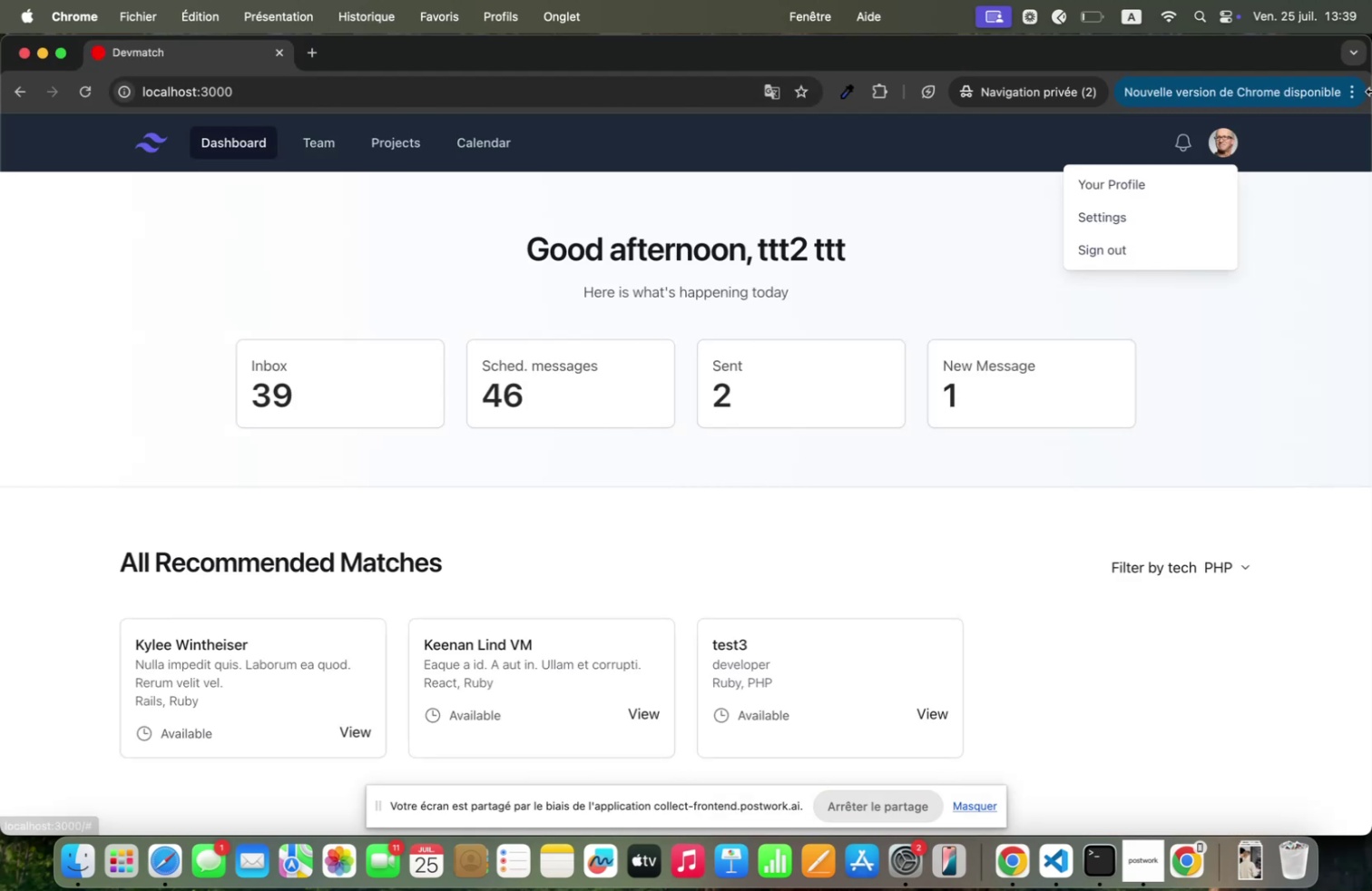 
wait(6.32)
 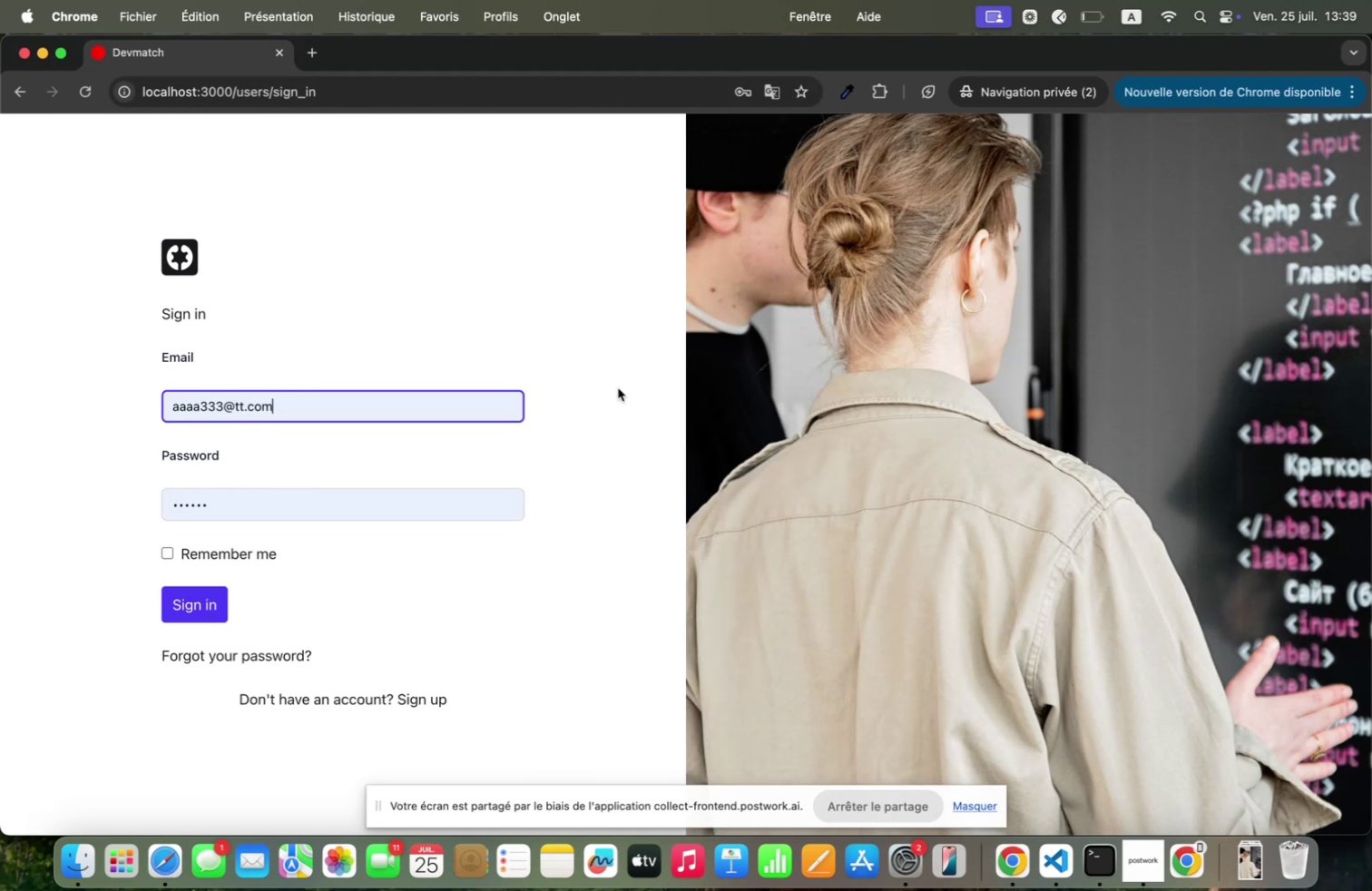 
right_click([1294, 267])
 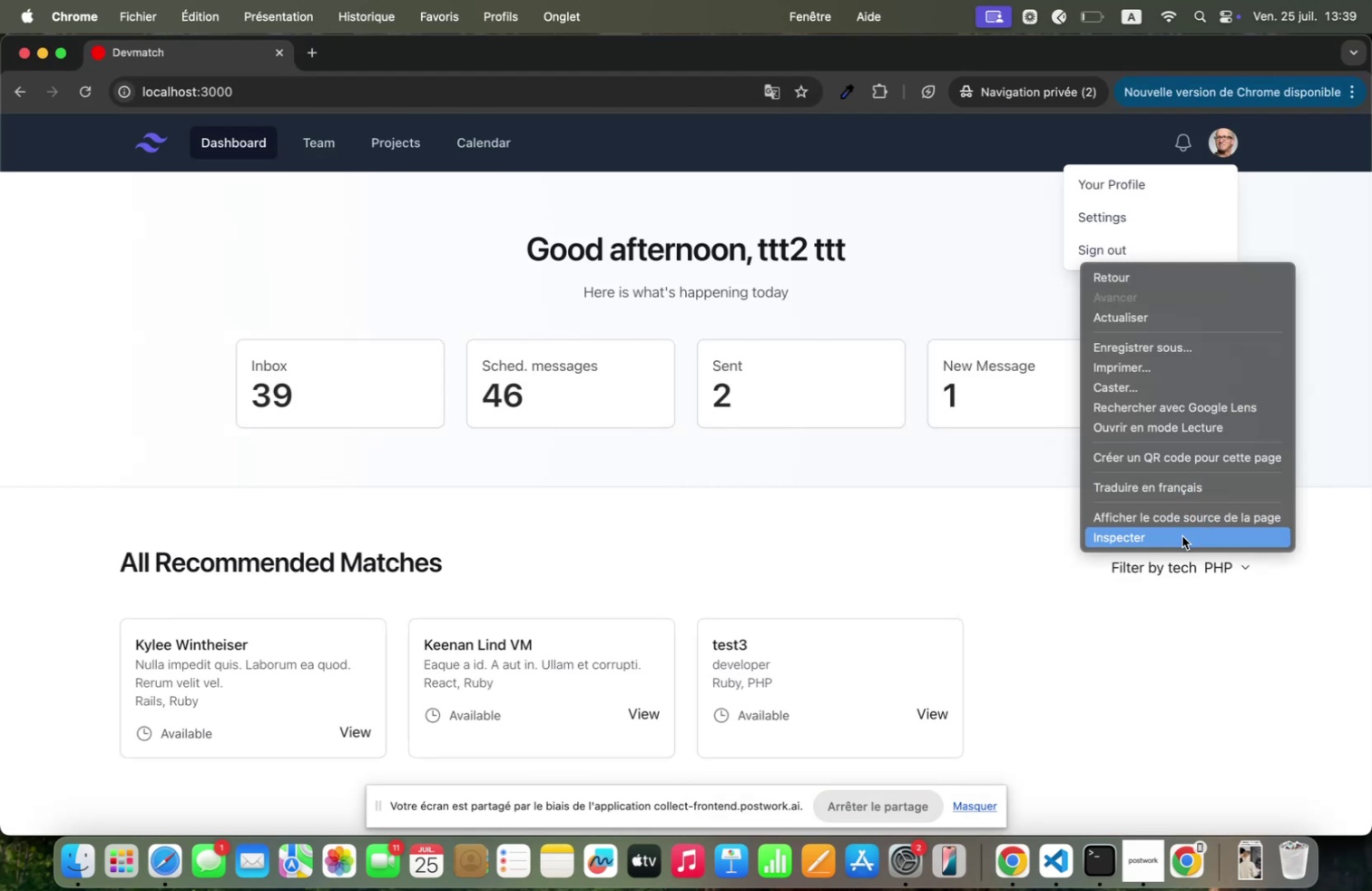 
left_click([1181, 535])
 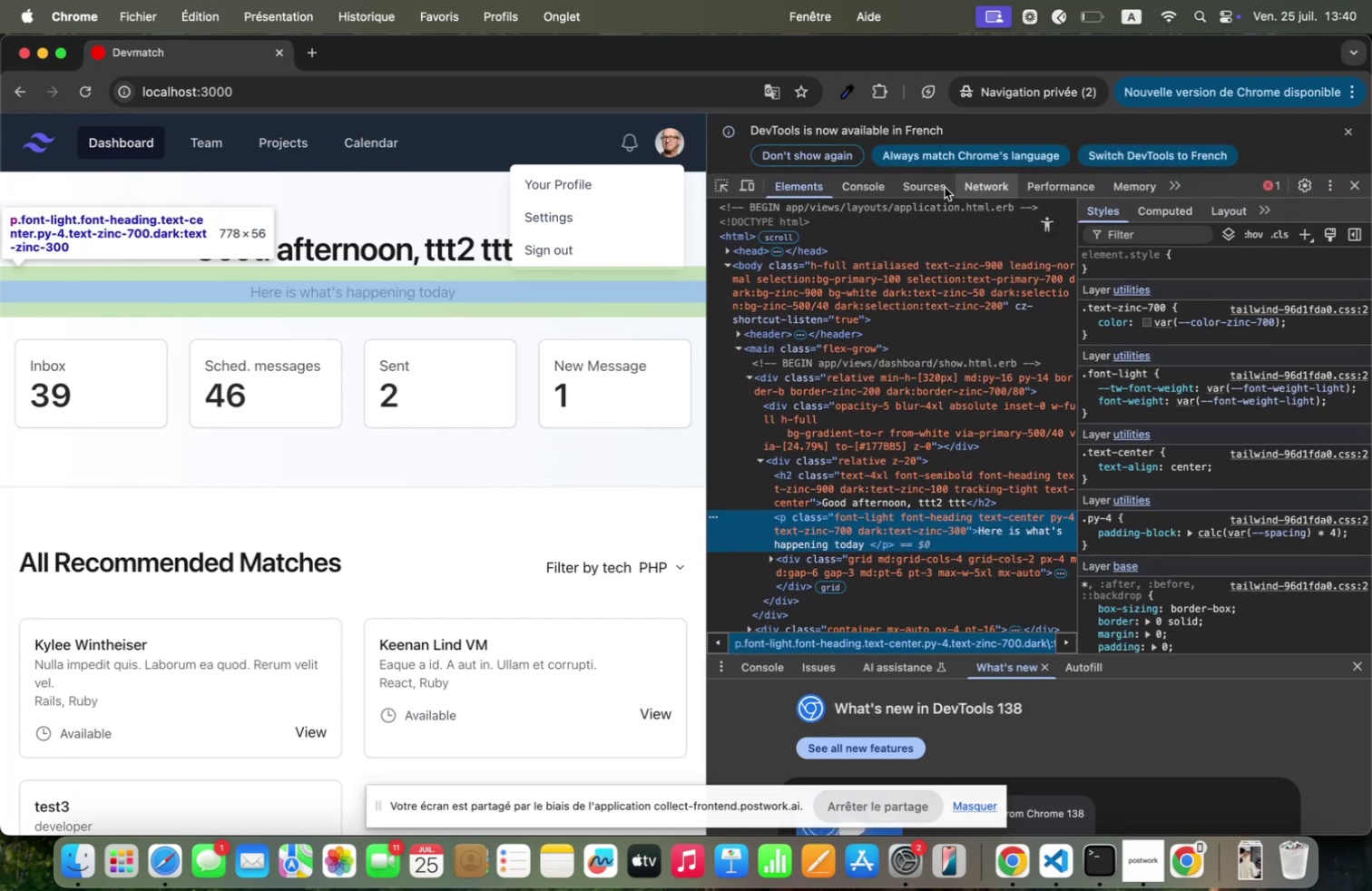 
left_click([857, 181])
 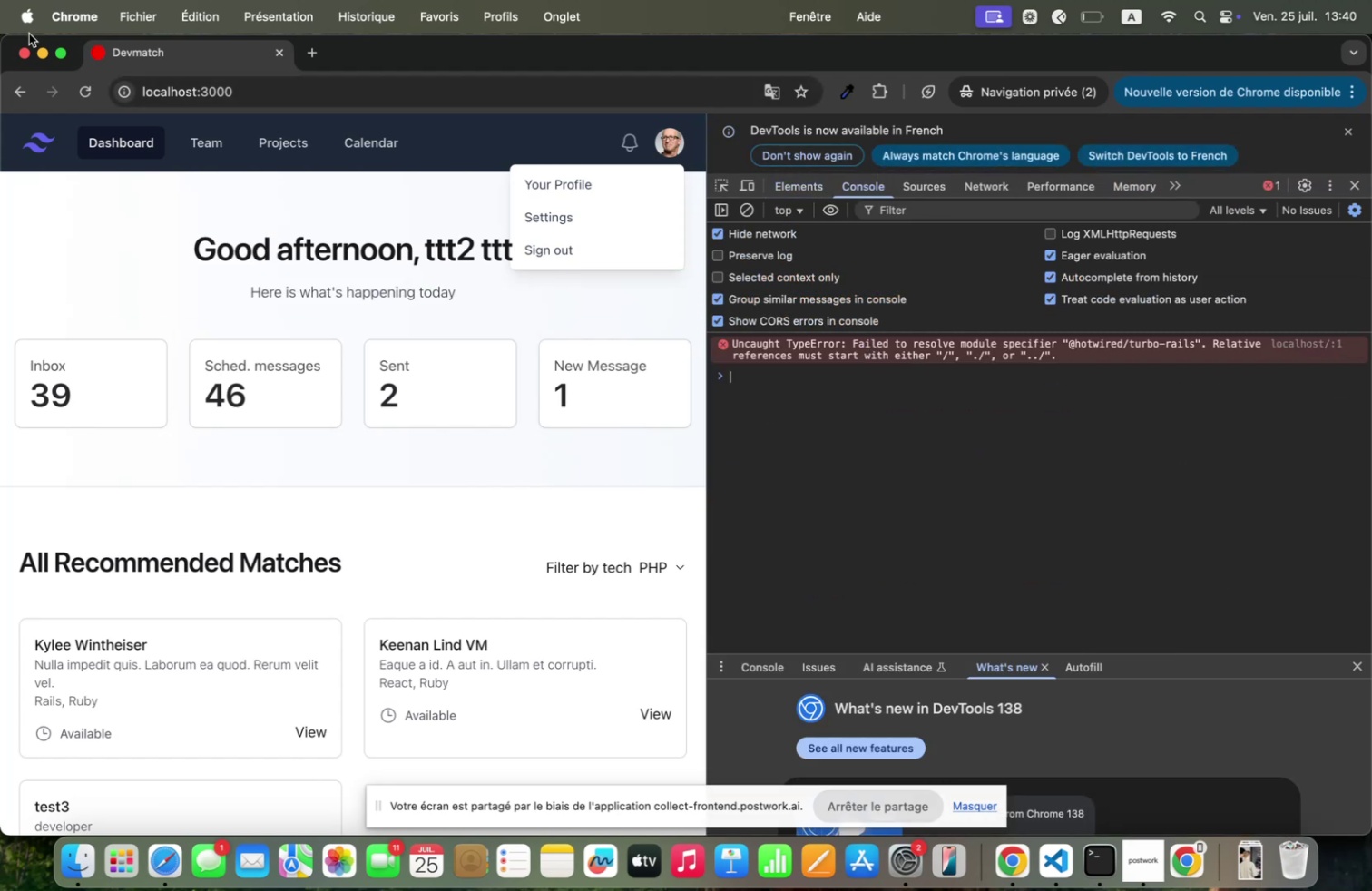 
left_click([24, 57])
 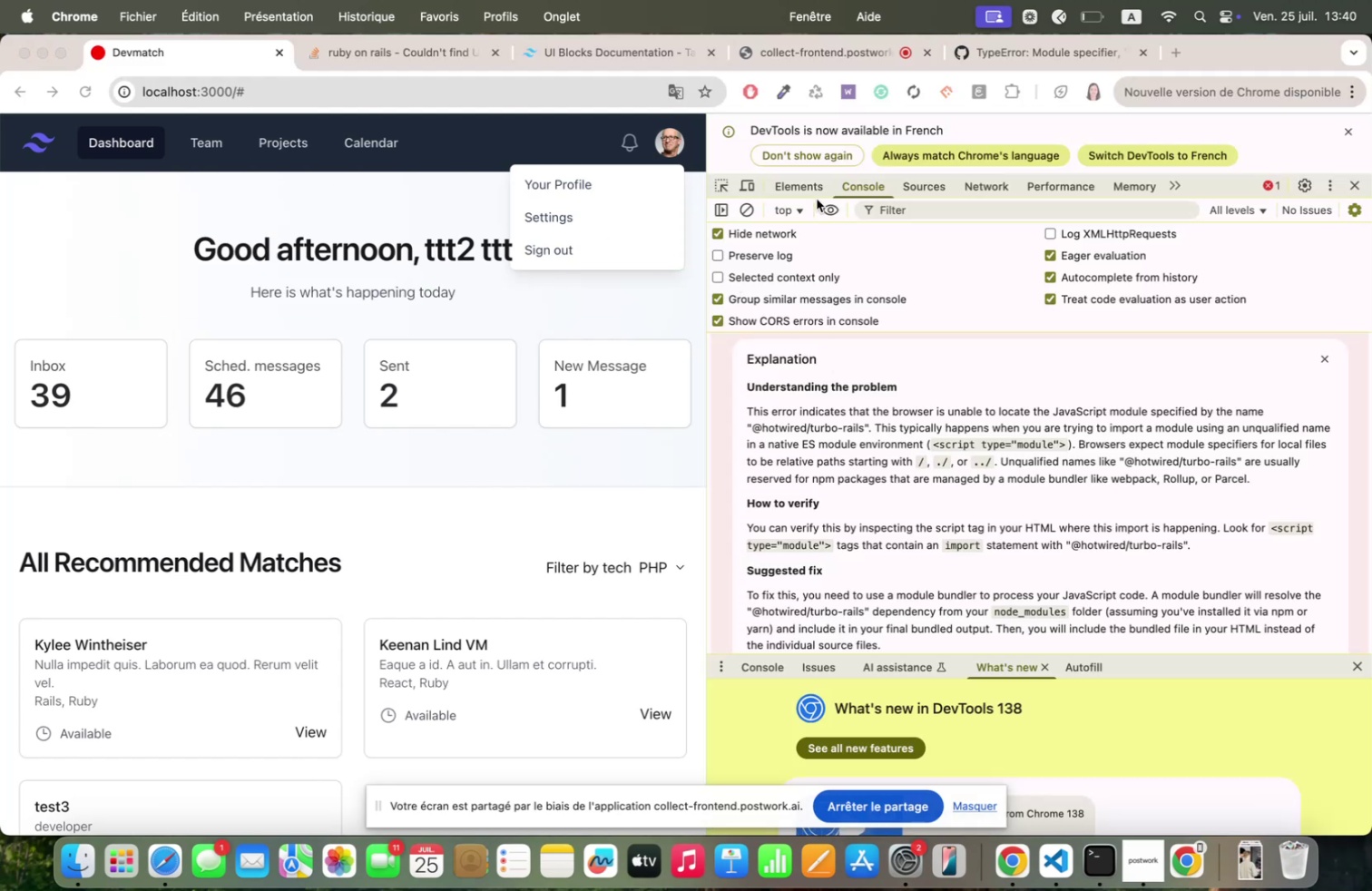 
left_click([794, 184])
 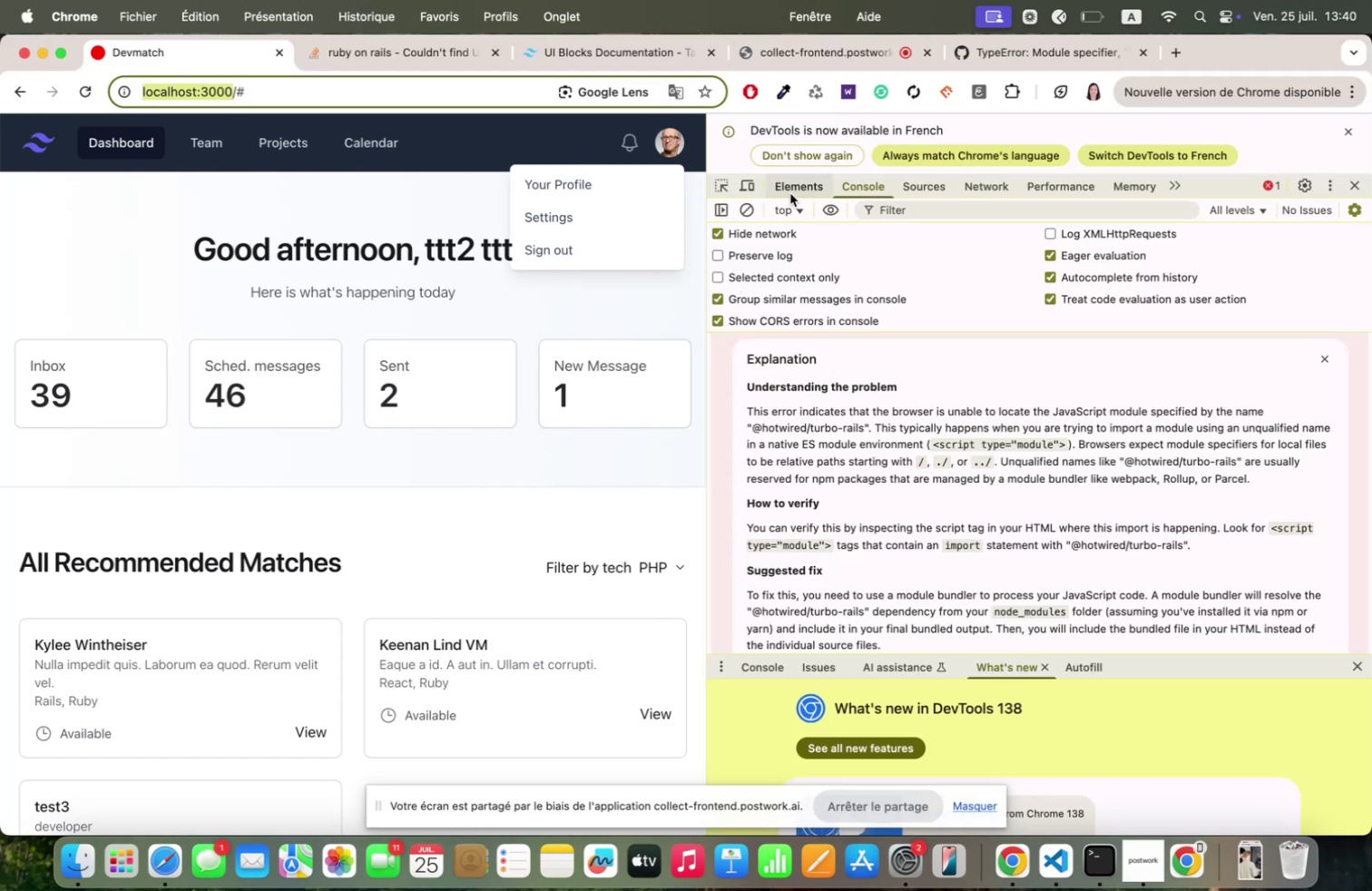 
left_click([791, 192])
 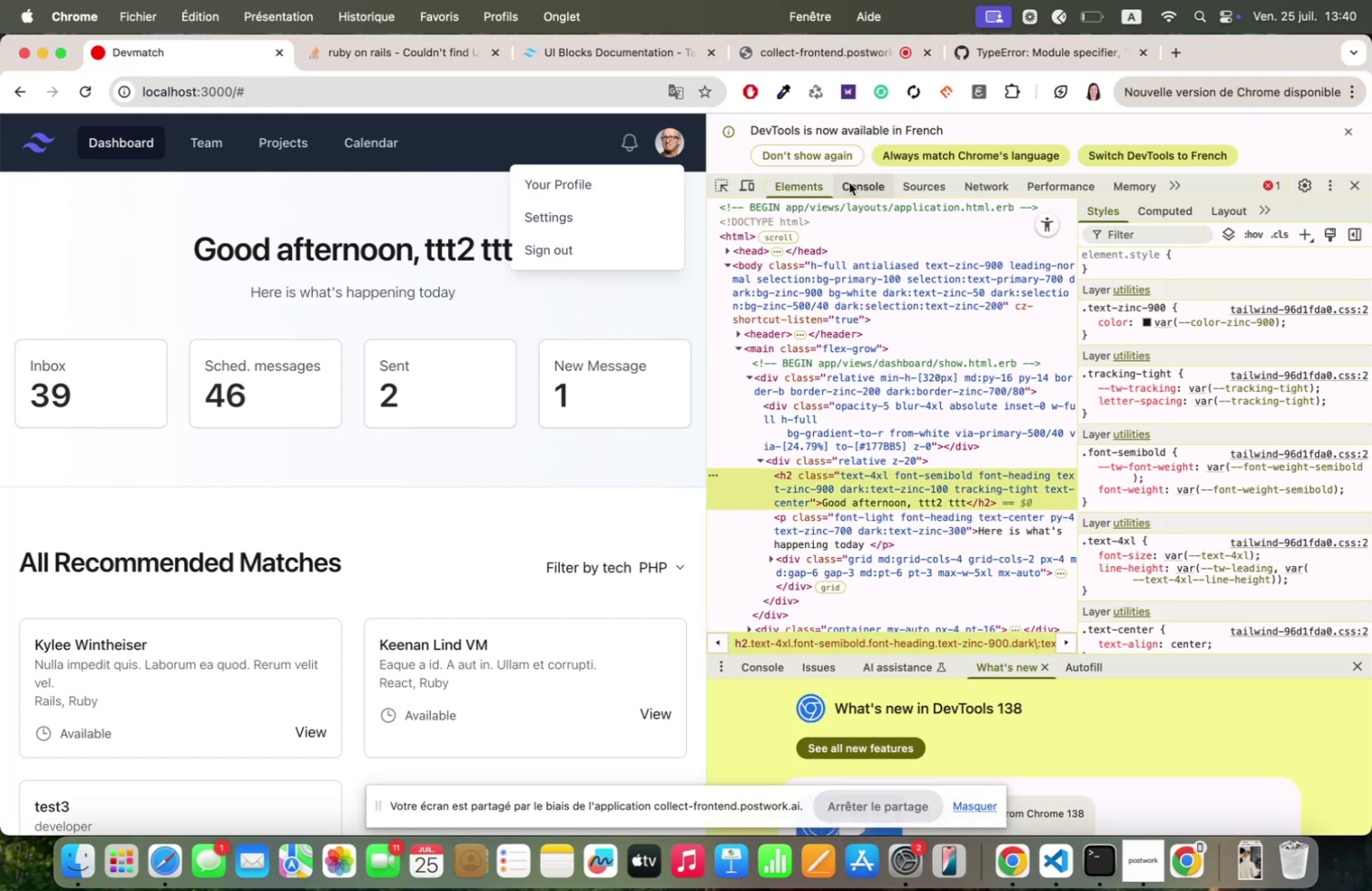 
left_click([849, 182])
 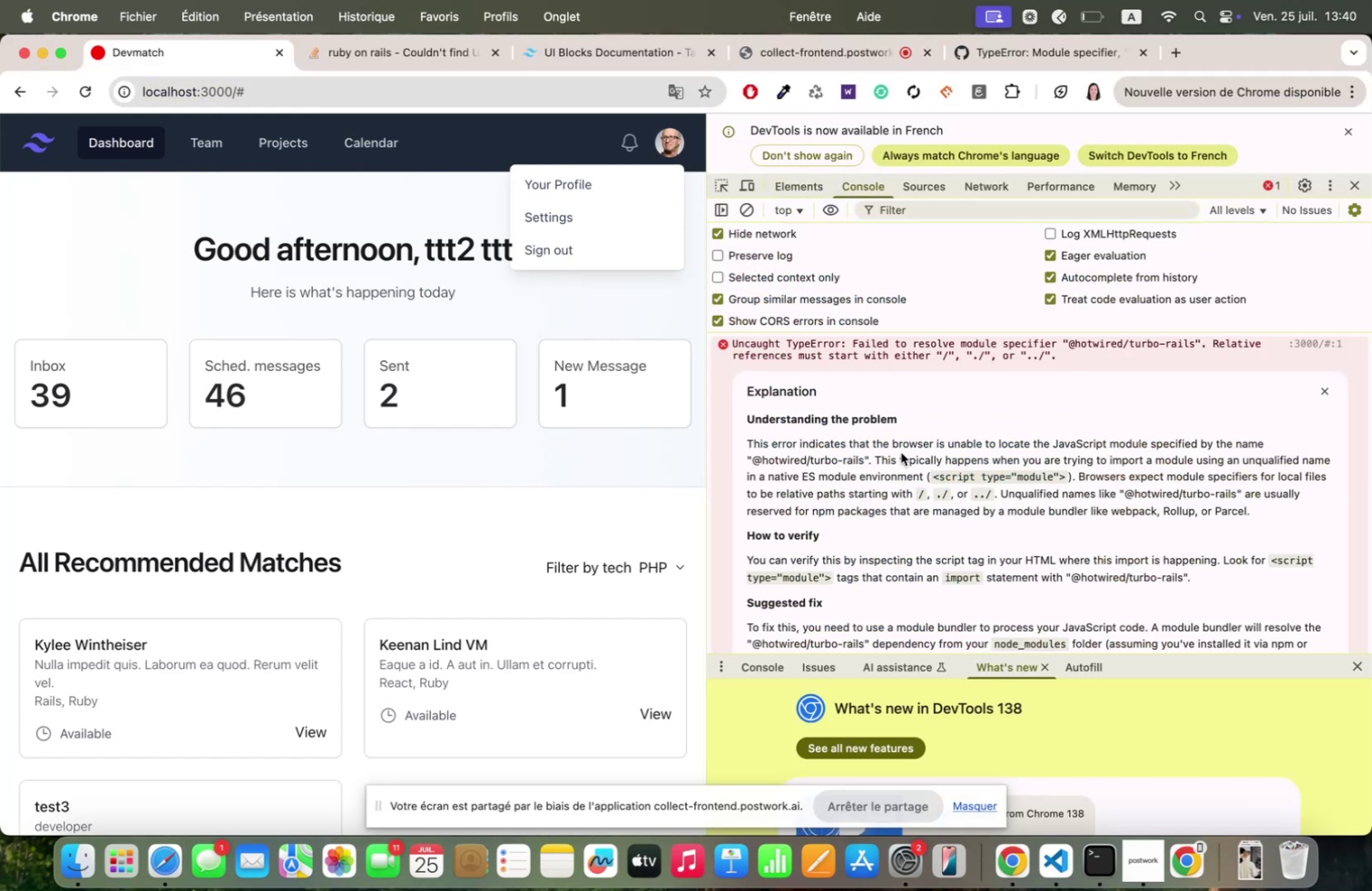 
scroll: coordinate [901, 452], scroll_direction: down, amount: 21.0
 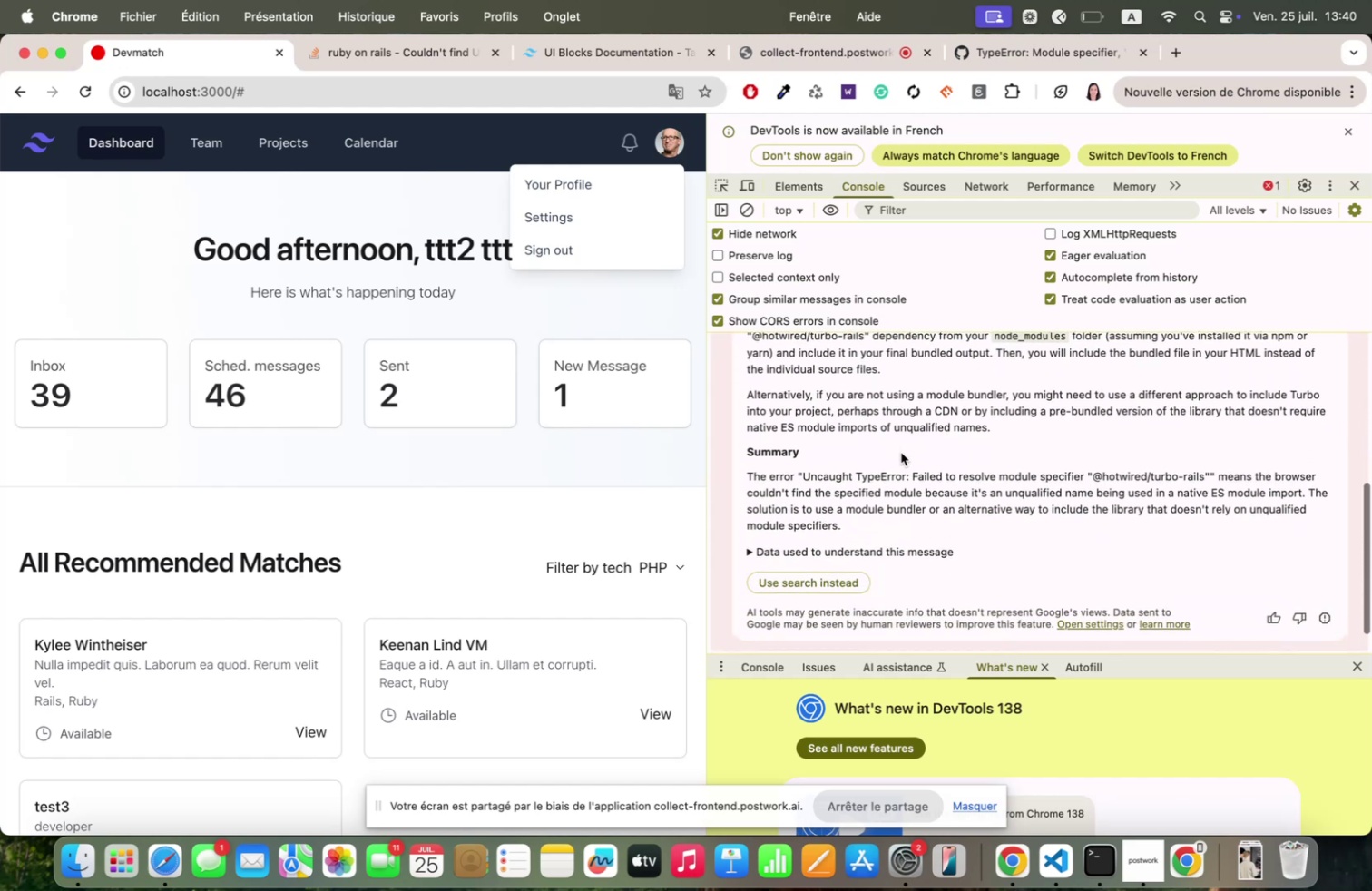 
scroll: coordinate [901, 452], scroll_direction: up, amount: 27.0
 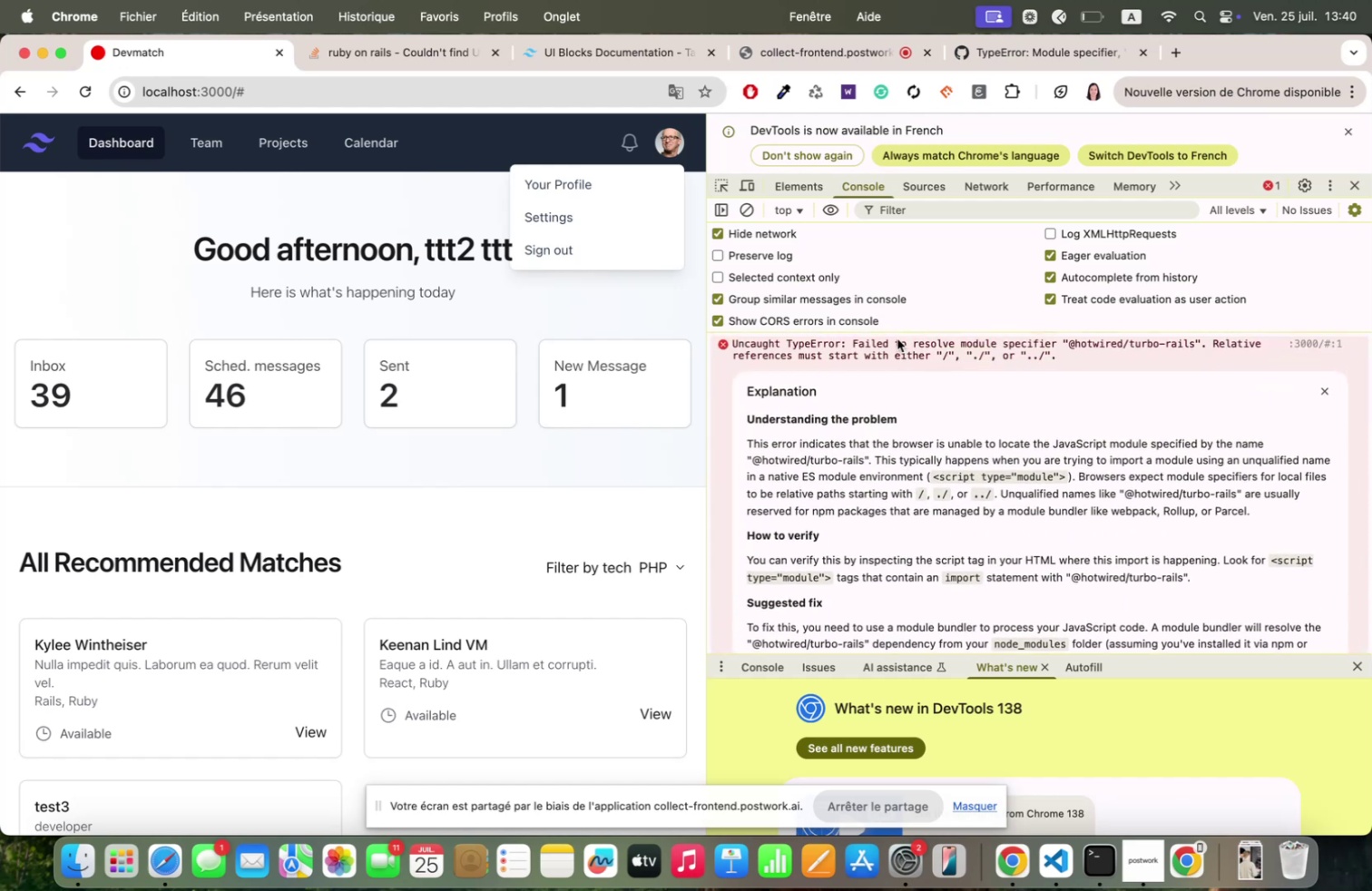 
double_click([897, 338])
 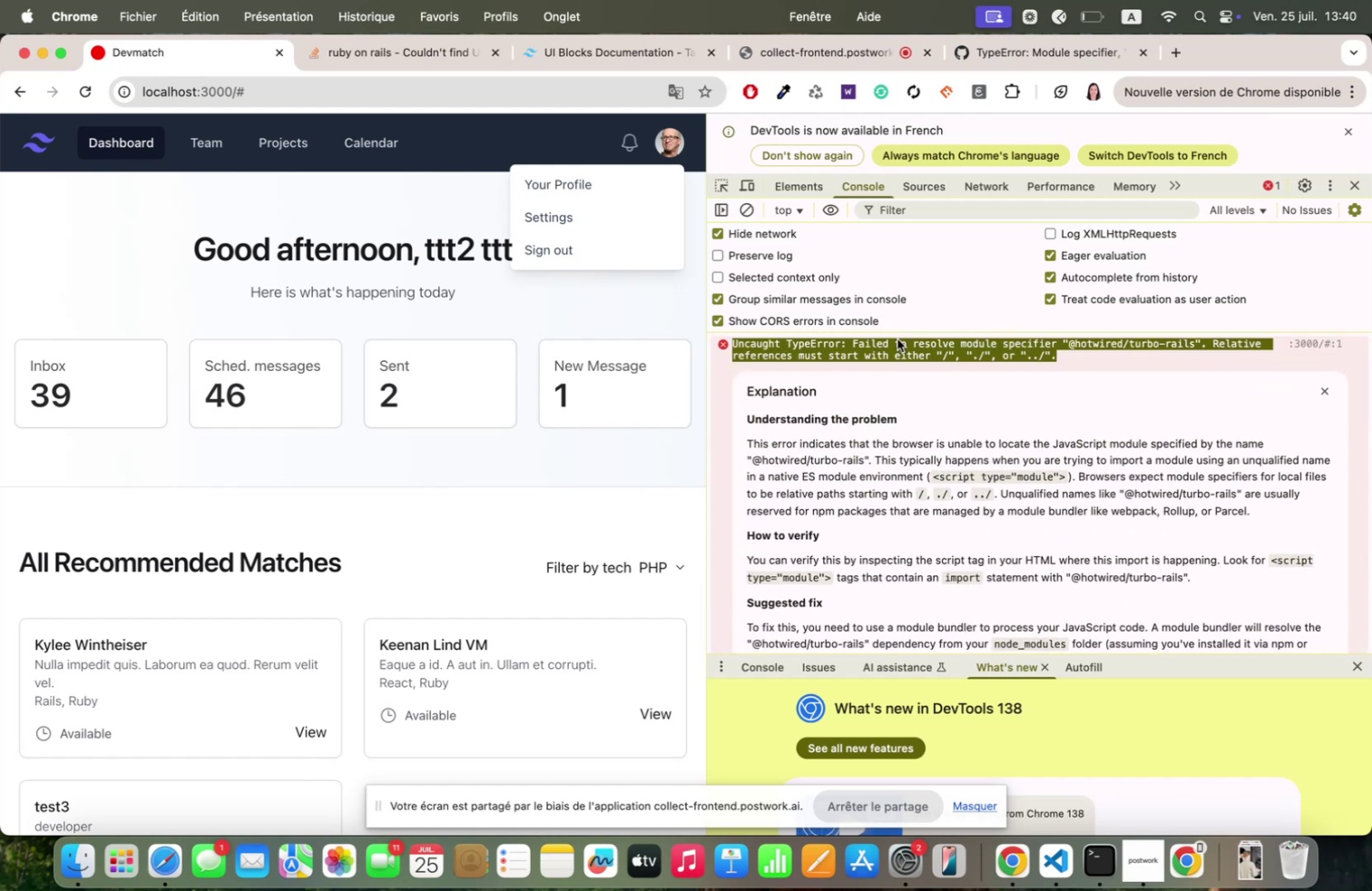 
triple_click([897, 338])
 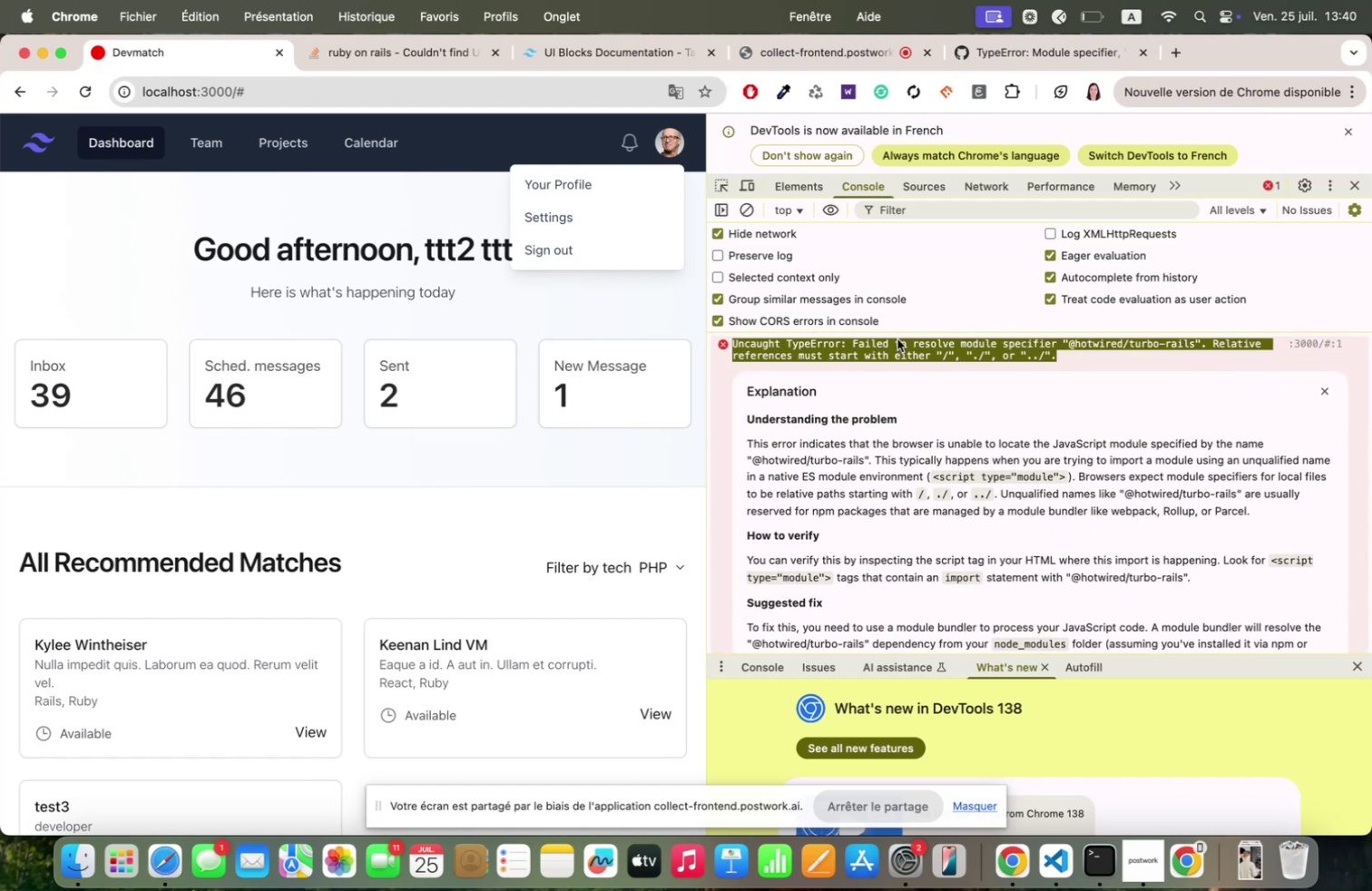 
key(Meta+C)
 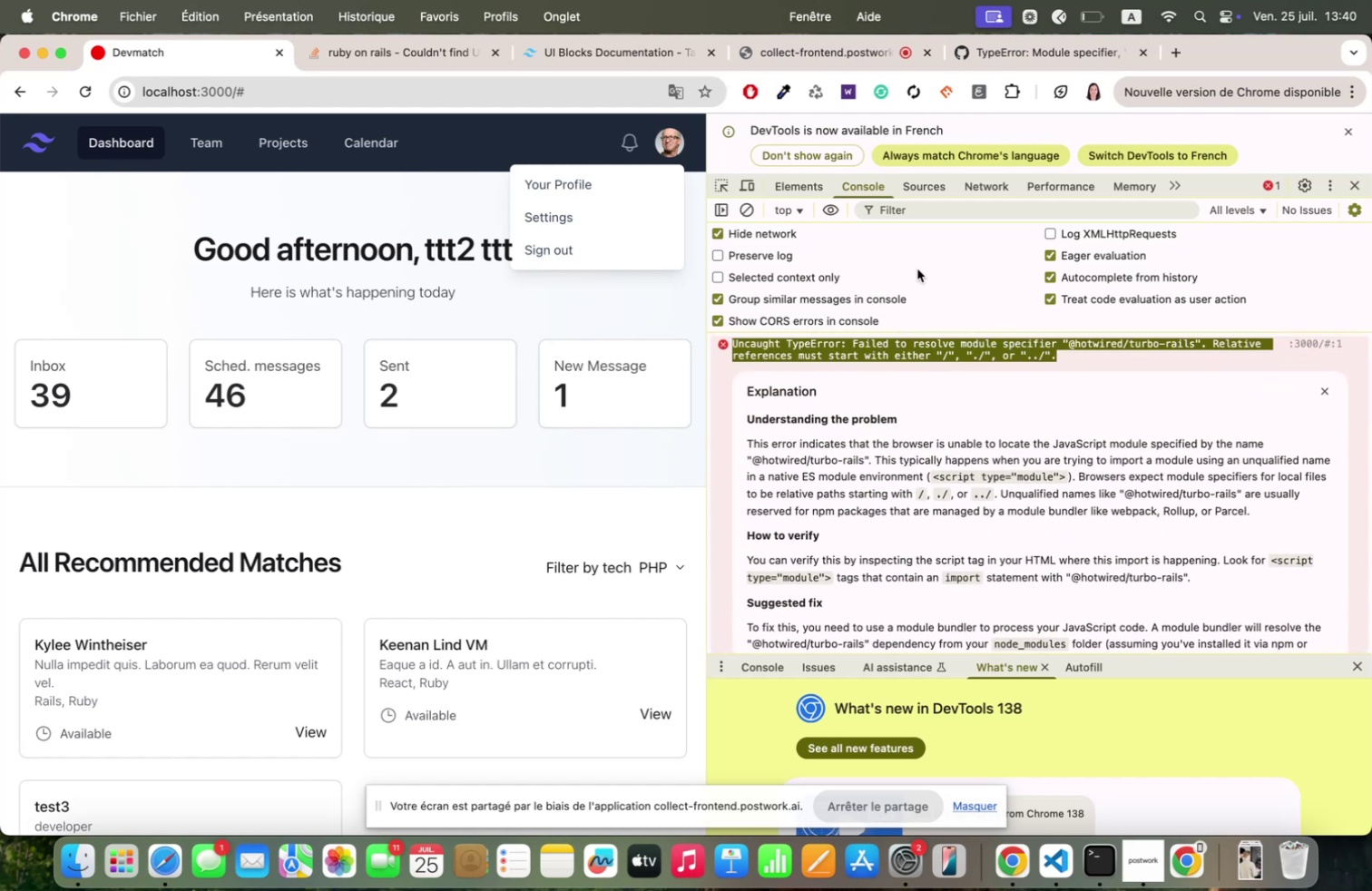 
key(Meta+C)
 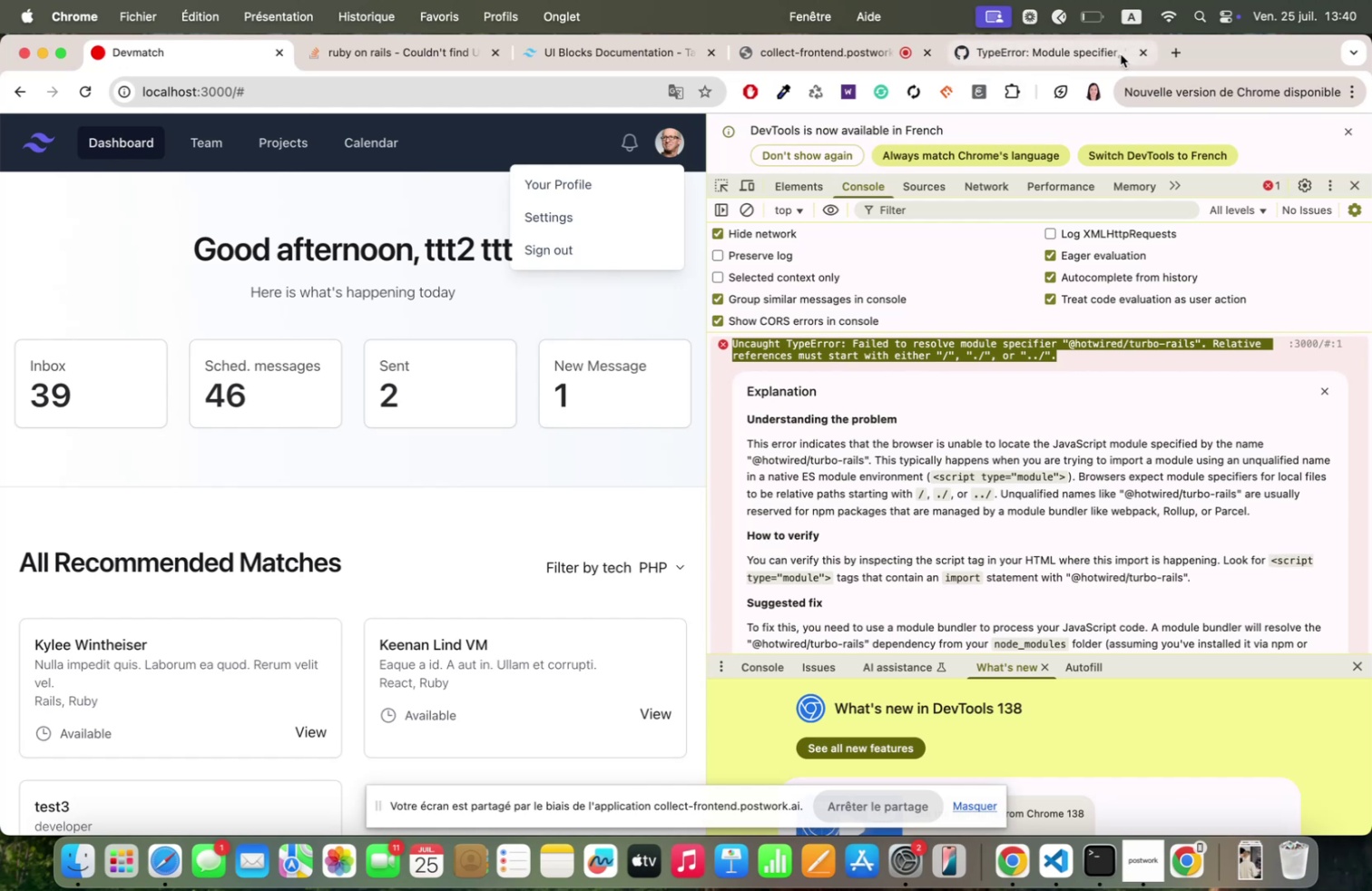 
left_click([1079, 54])
 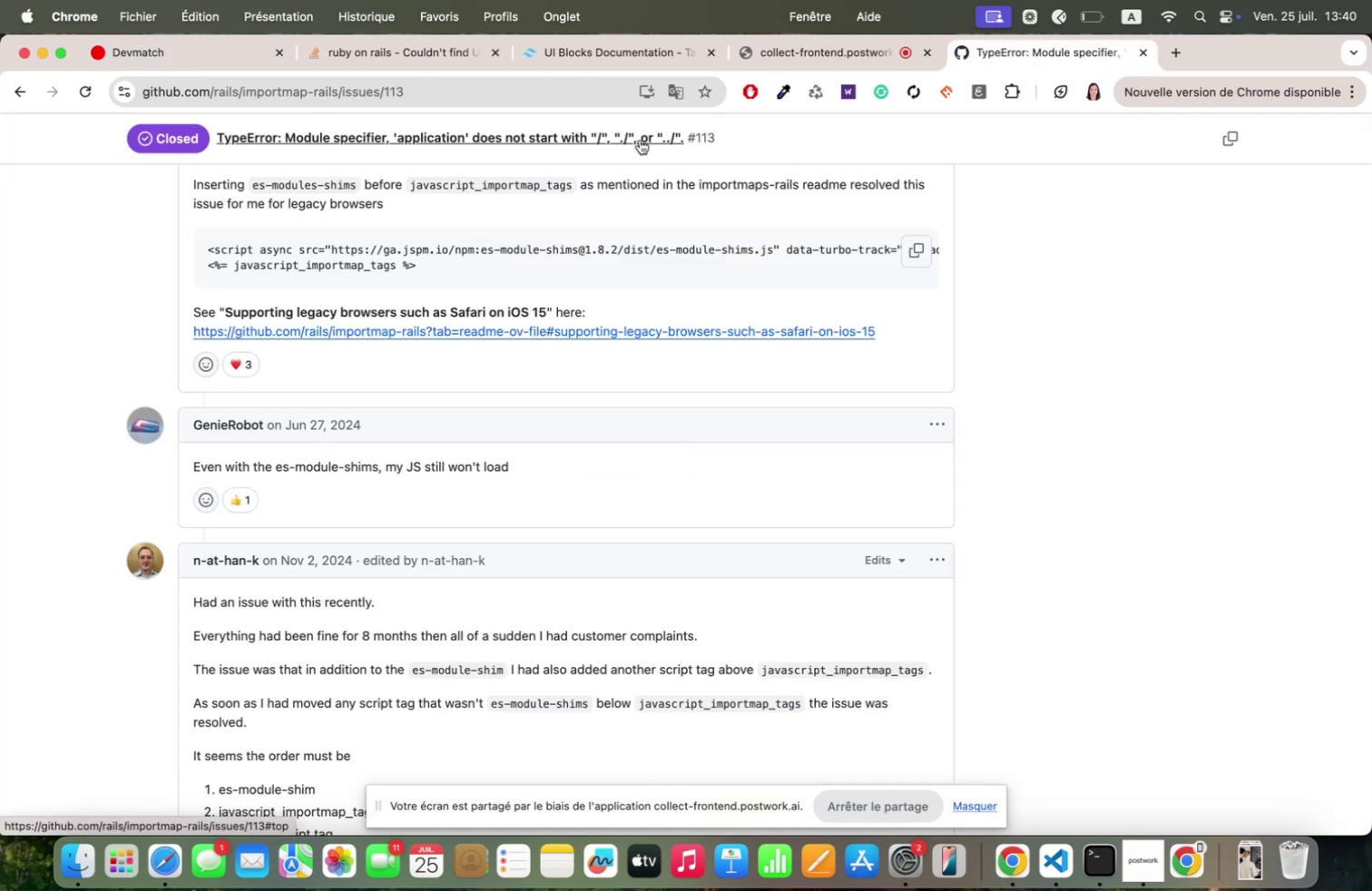 
scroll: coordinate [585, 221], scroll_direction: down, amount: 70.0
 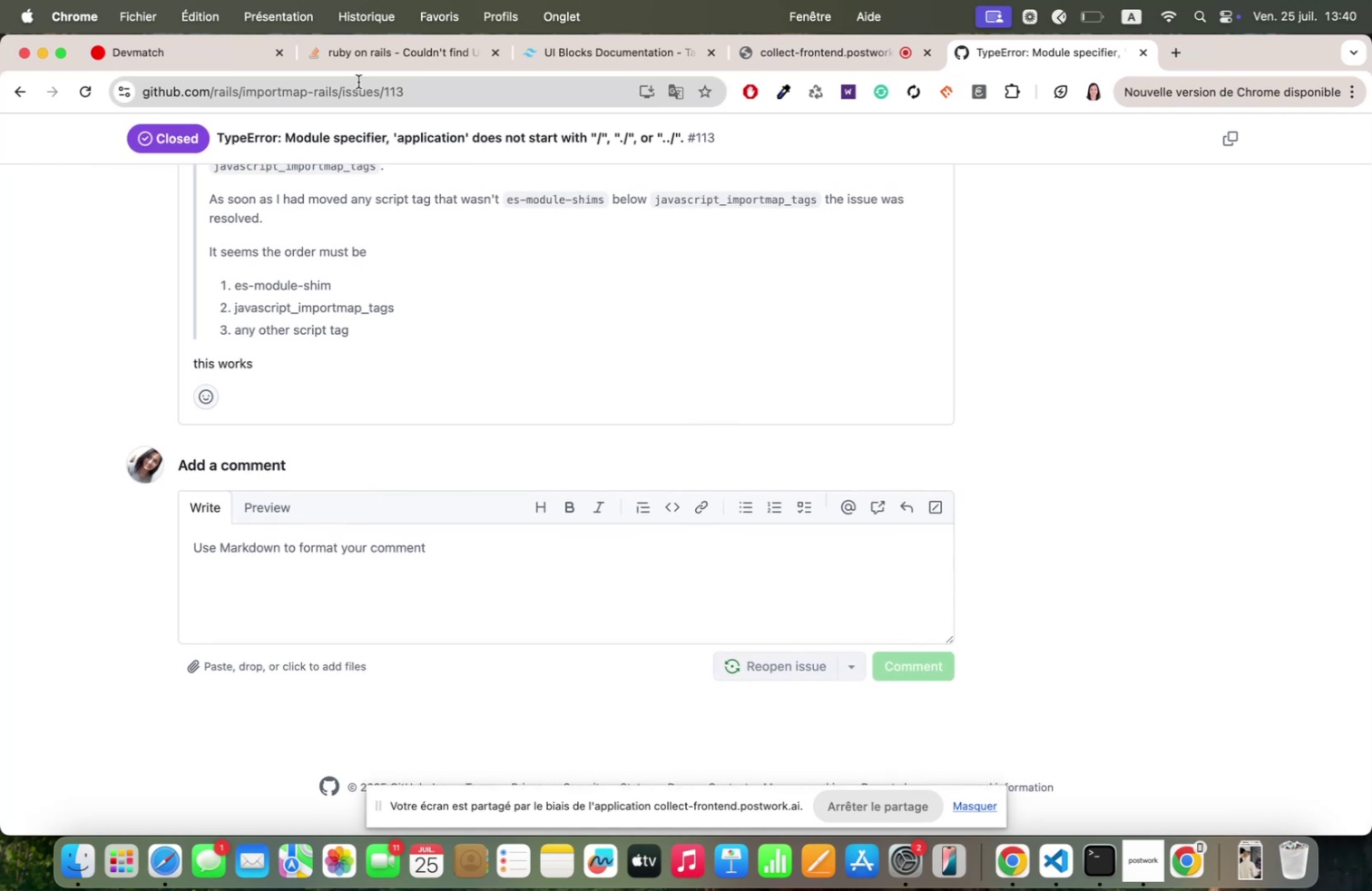 
left_click([358, 82])
 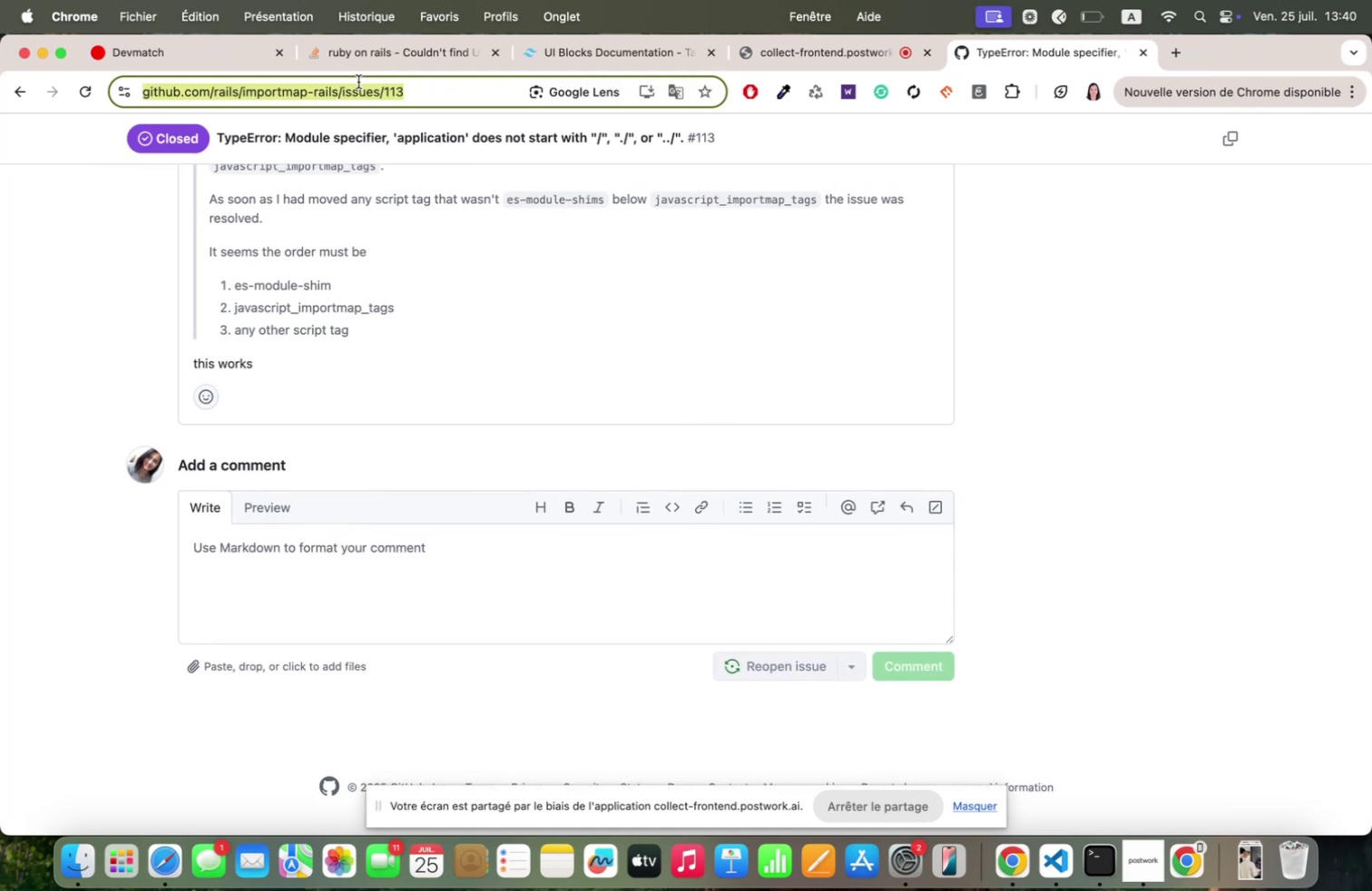 
key(Meta+V)
 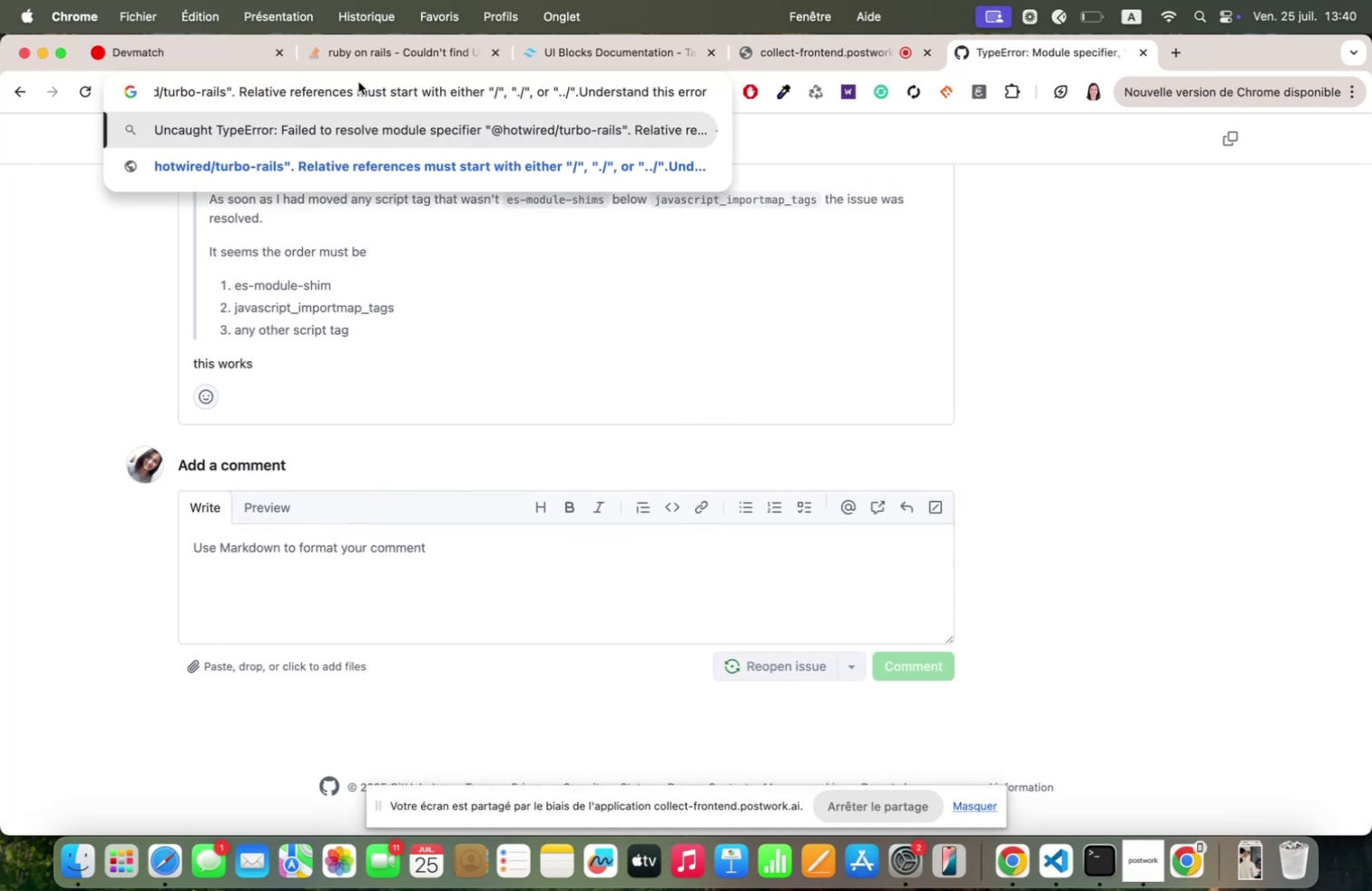 
key(Enter)
 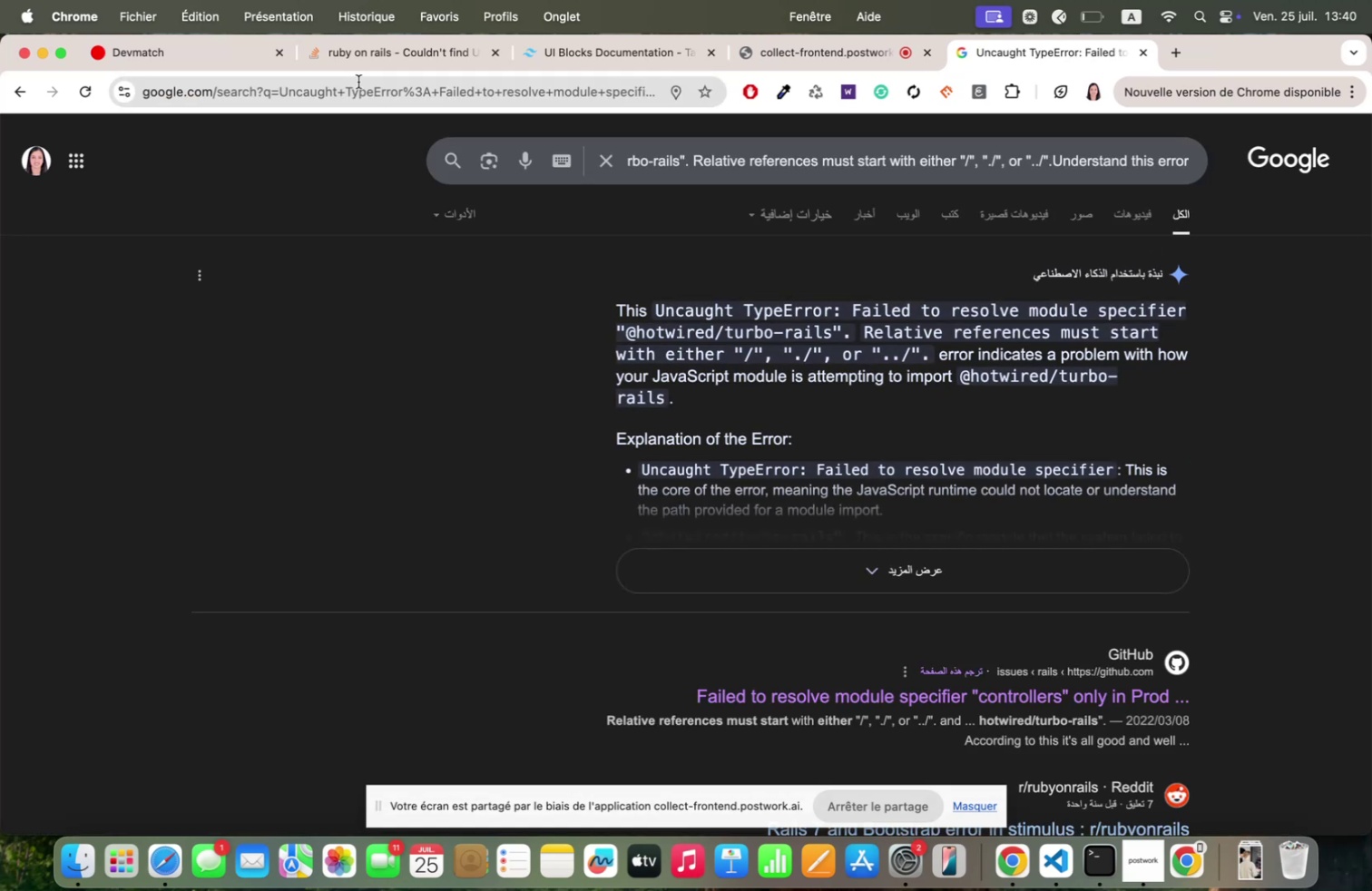 
wait(10.15)
 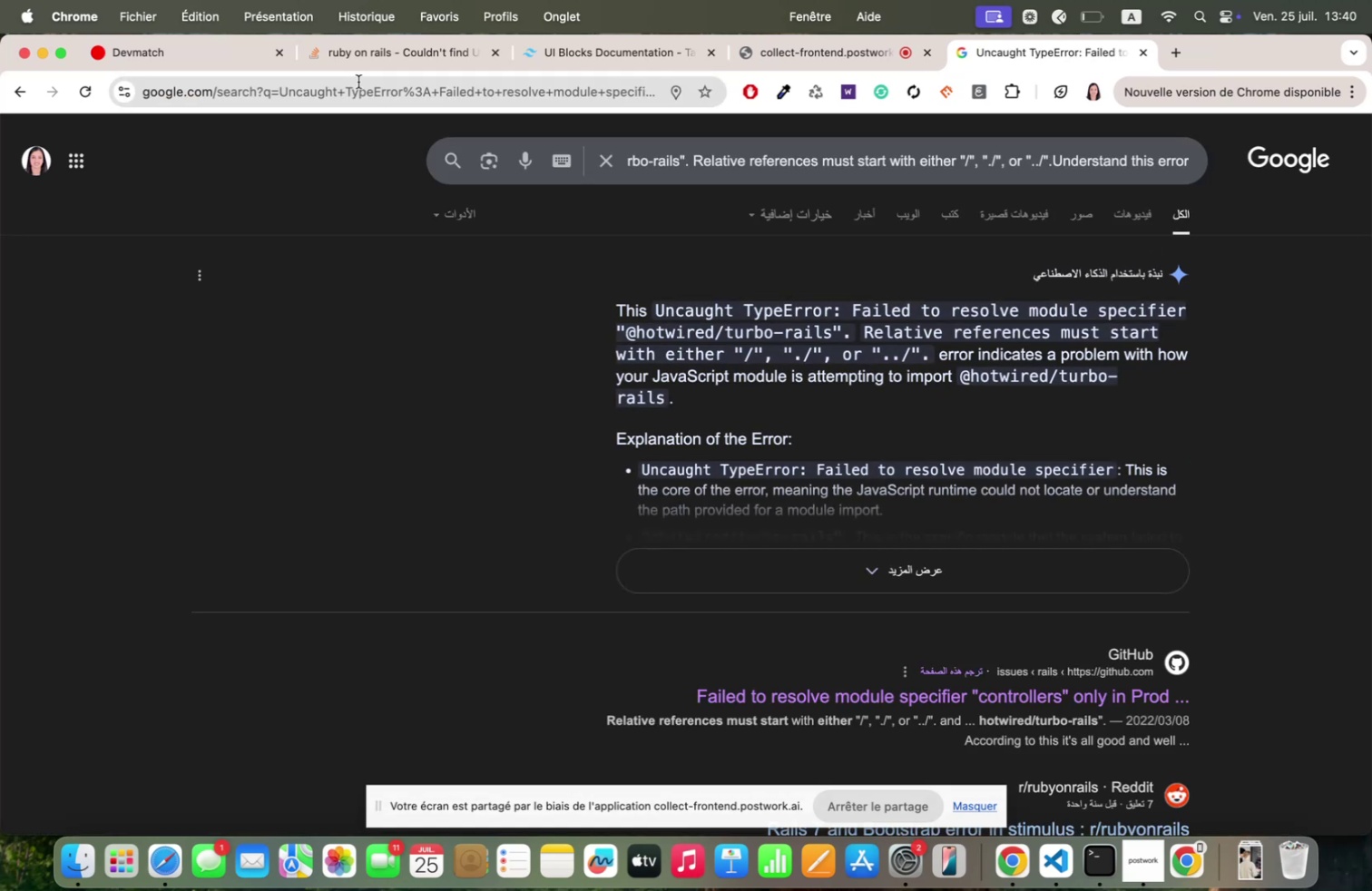 
scroll: coordinate [468, 332], scroll_direction: down, amount: 52.0
 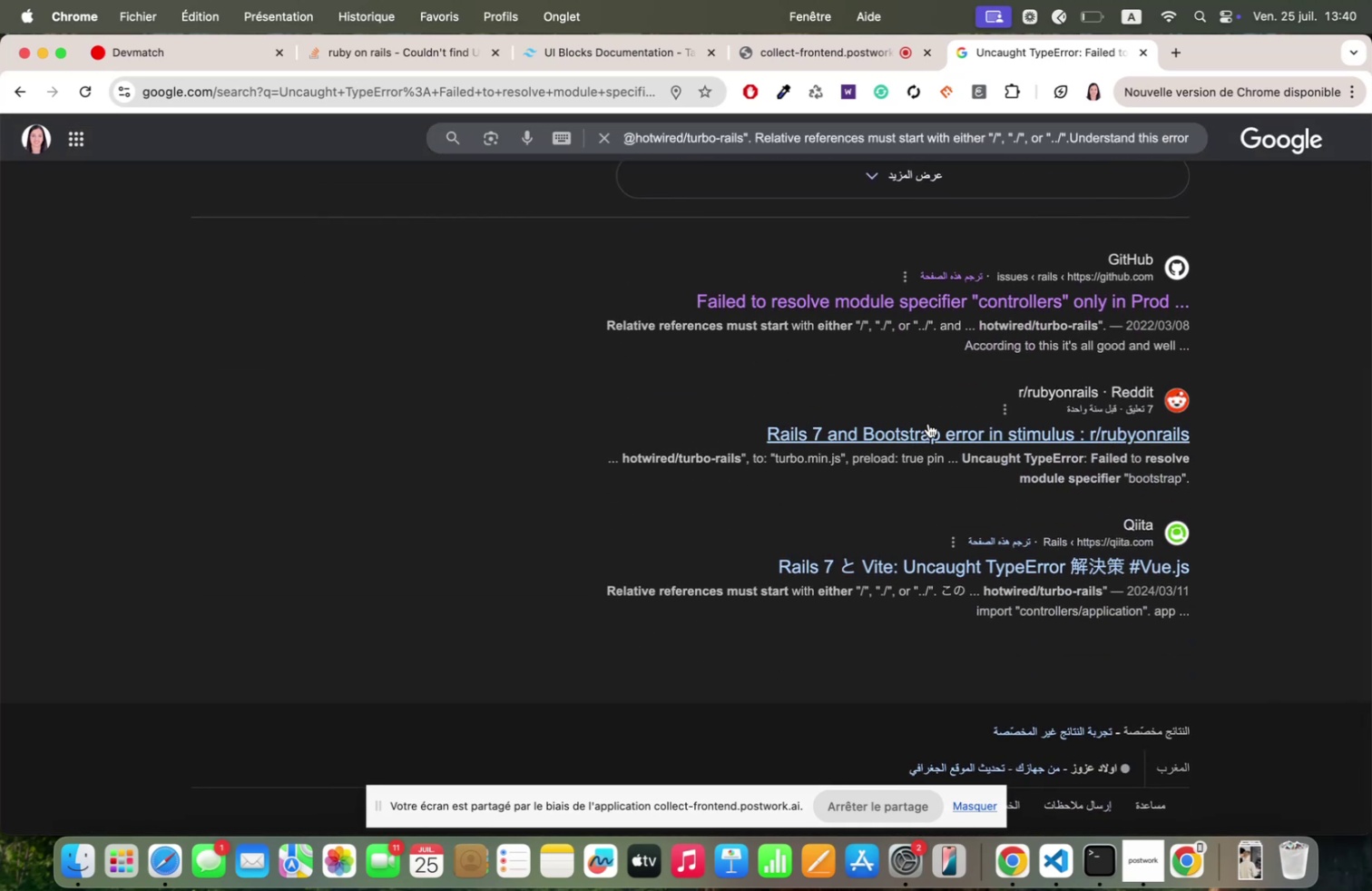 
left_click([929, 421])
 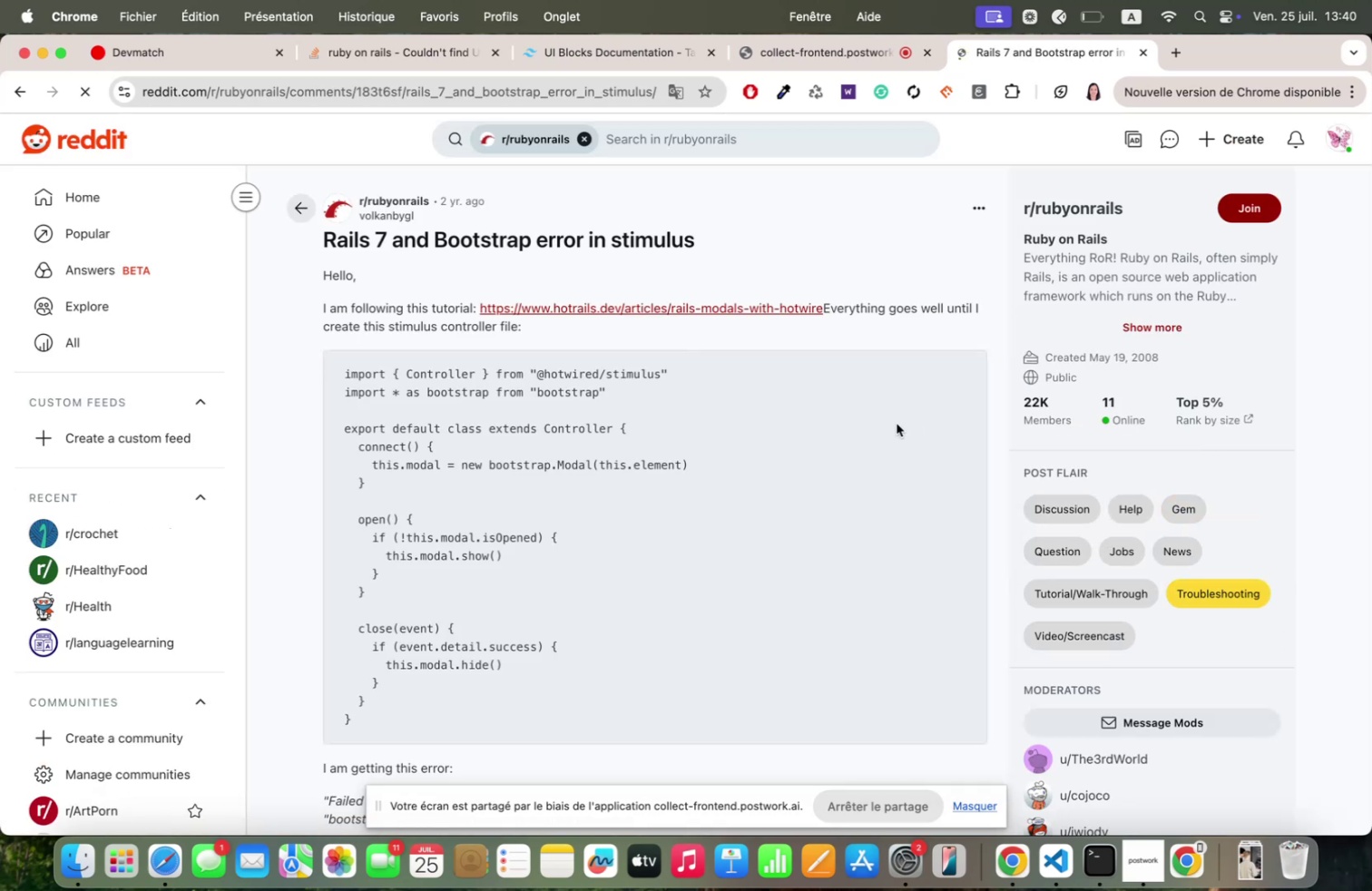 
scroll: coordinate [560, 321], scroll_direction: down, amount: 44.0
 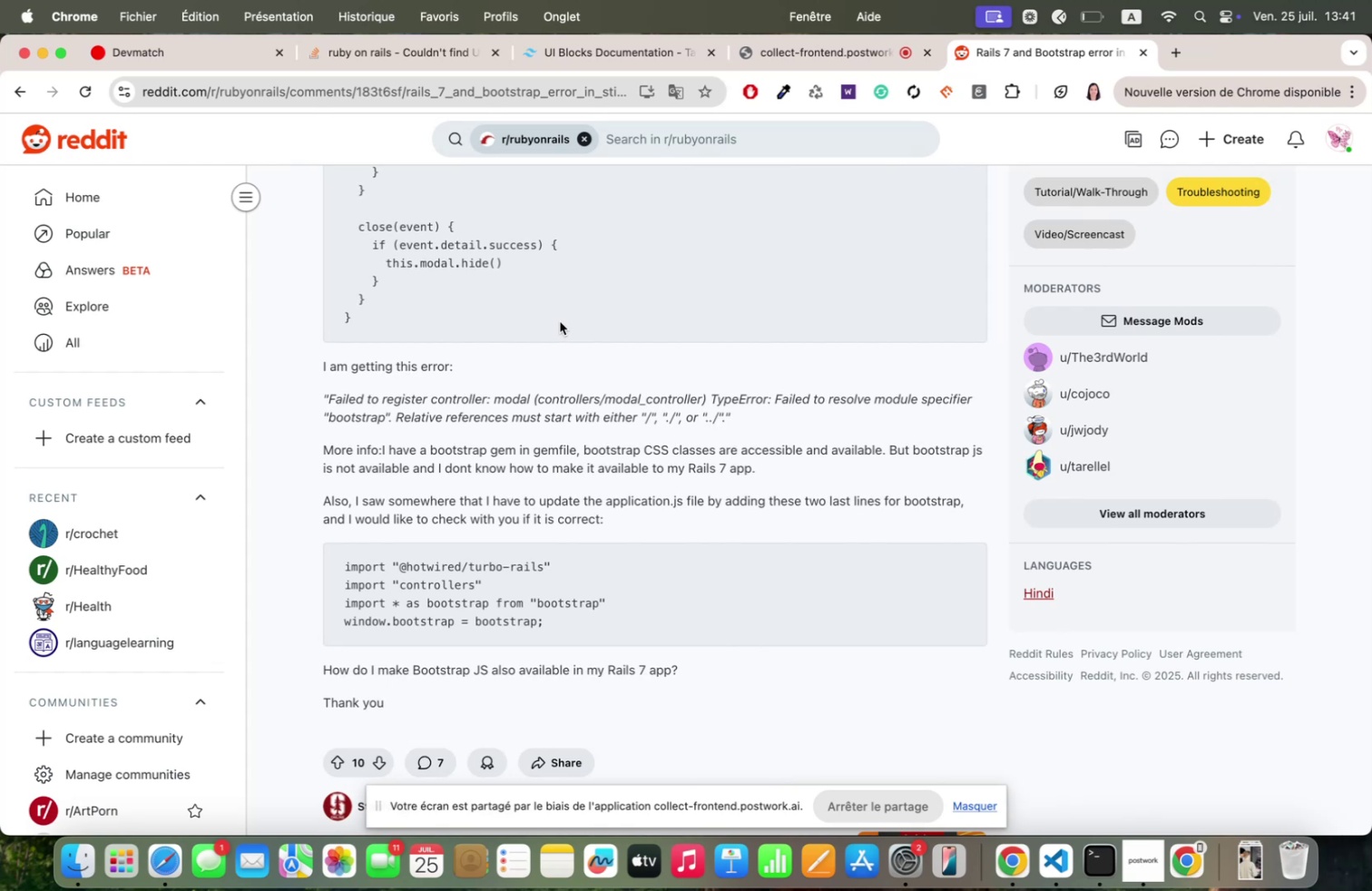 
wait(16.25)
 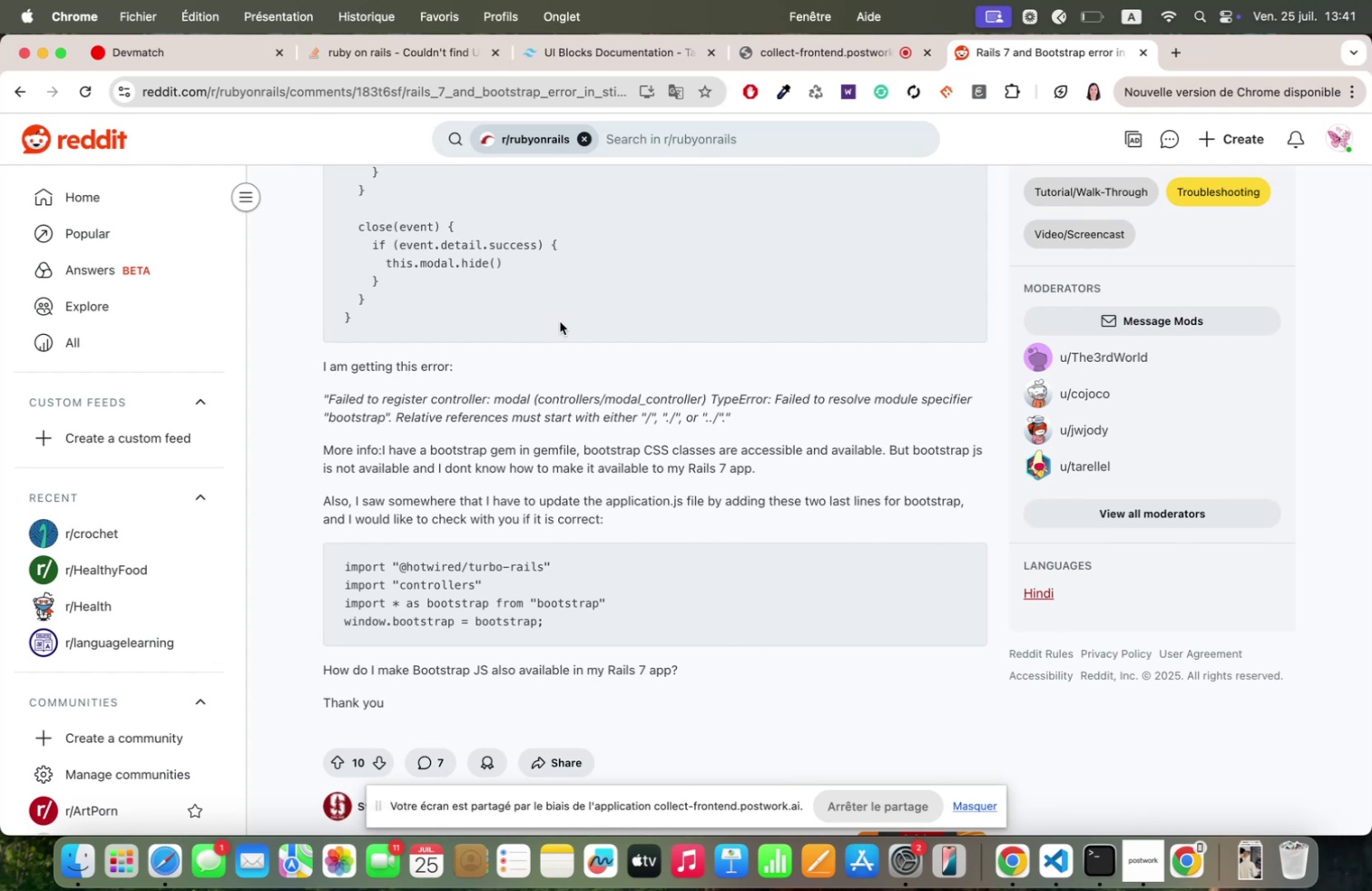 
scroll: coordinate [560, 321], scroll_direction: up, amount: 2.0
 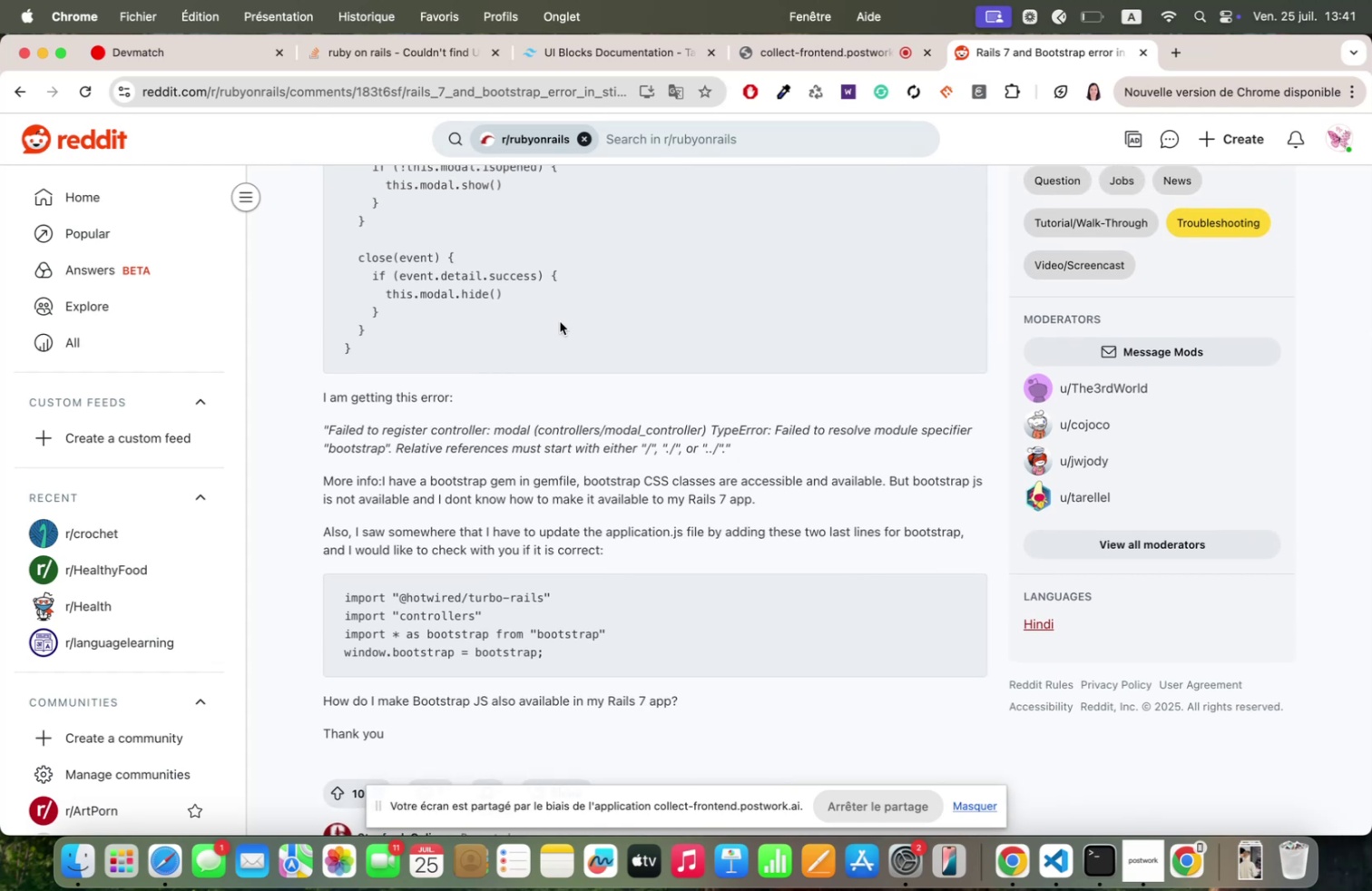 
scroll: coordinate [560, 321], scroll_direction: down, amount: 9.0
 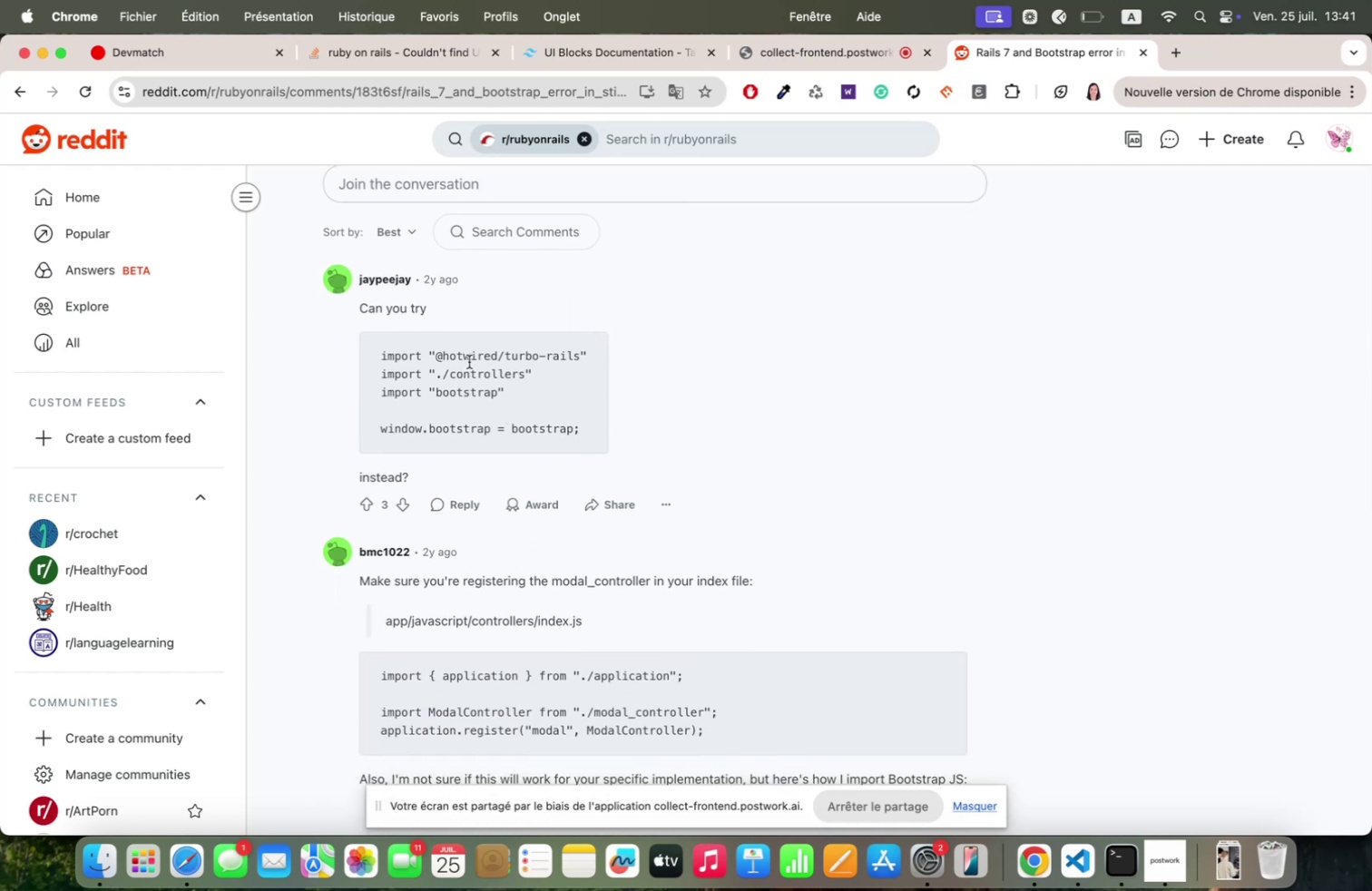 
double_click([469, 361])
 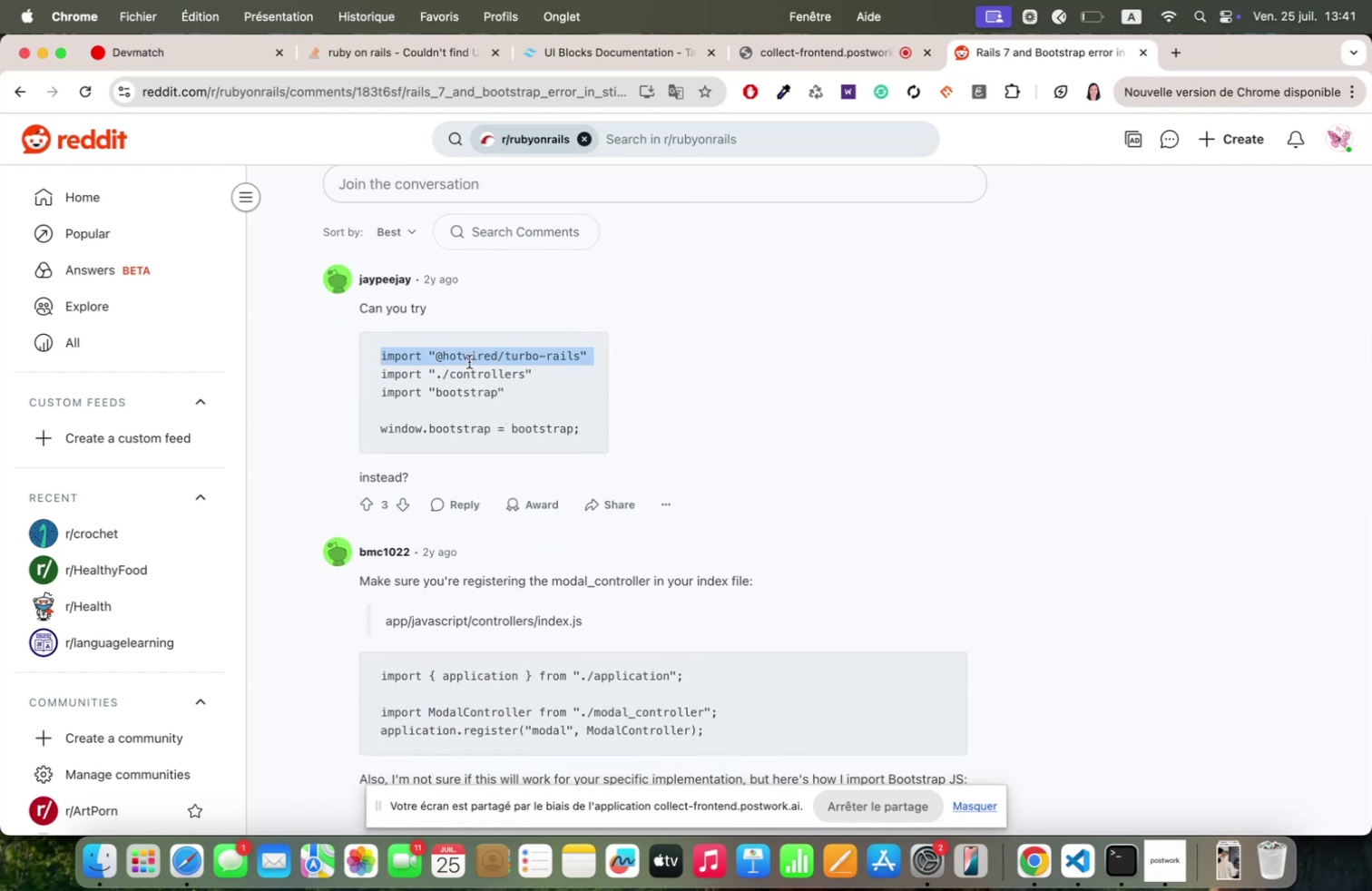 
triple_click([469, 361])
 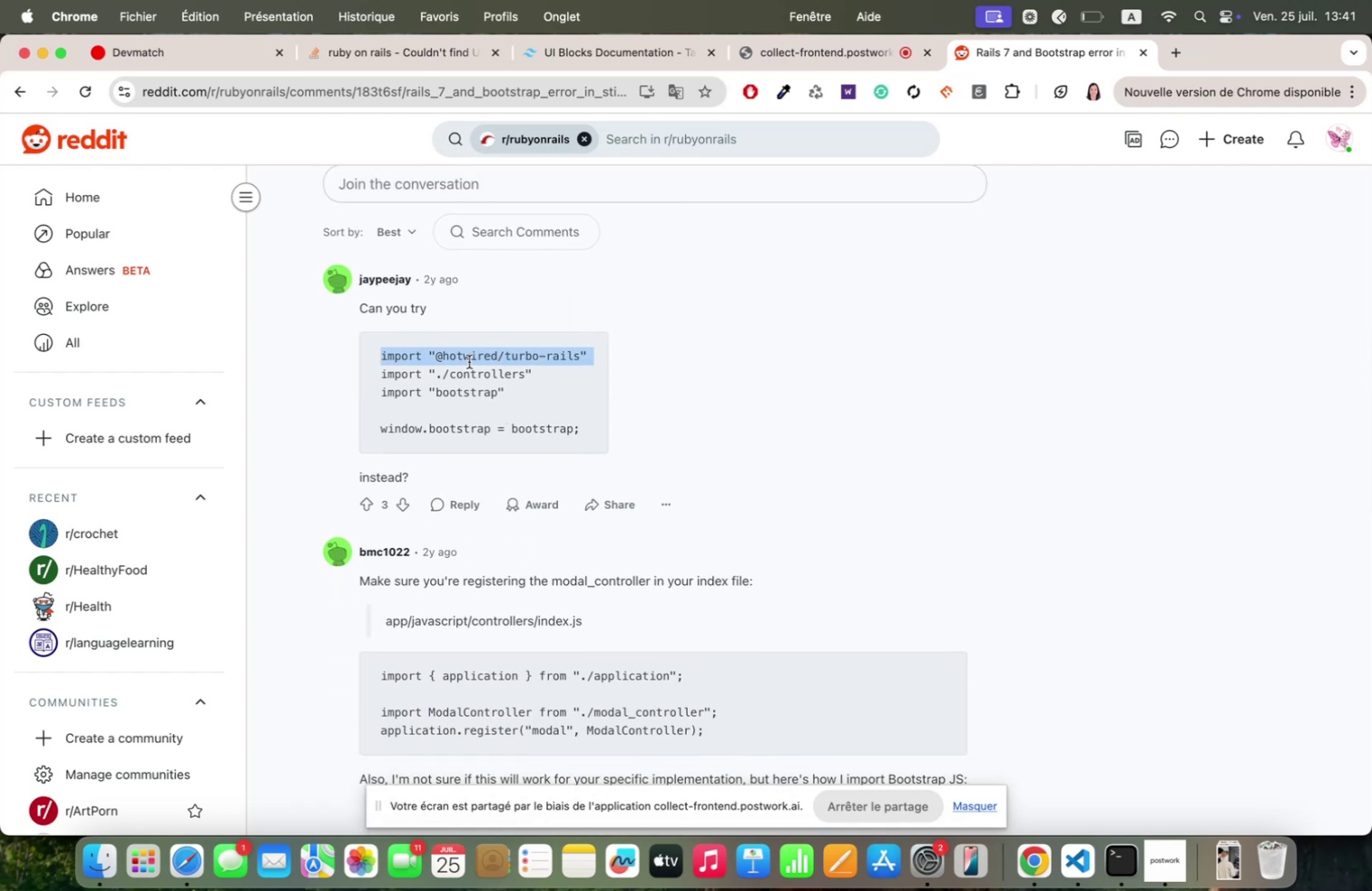 
scroll: coordinate [469, 361], scroll_direction: down, amount: 82.0
 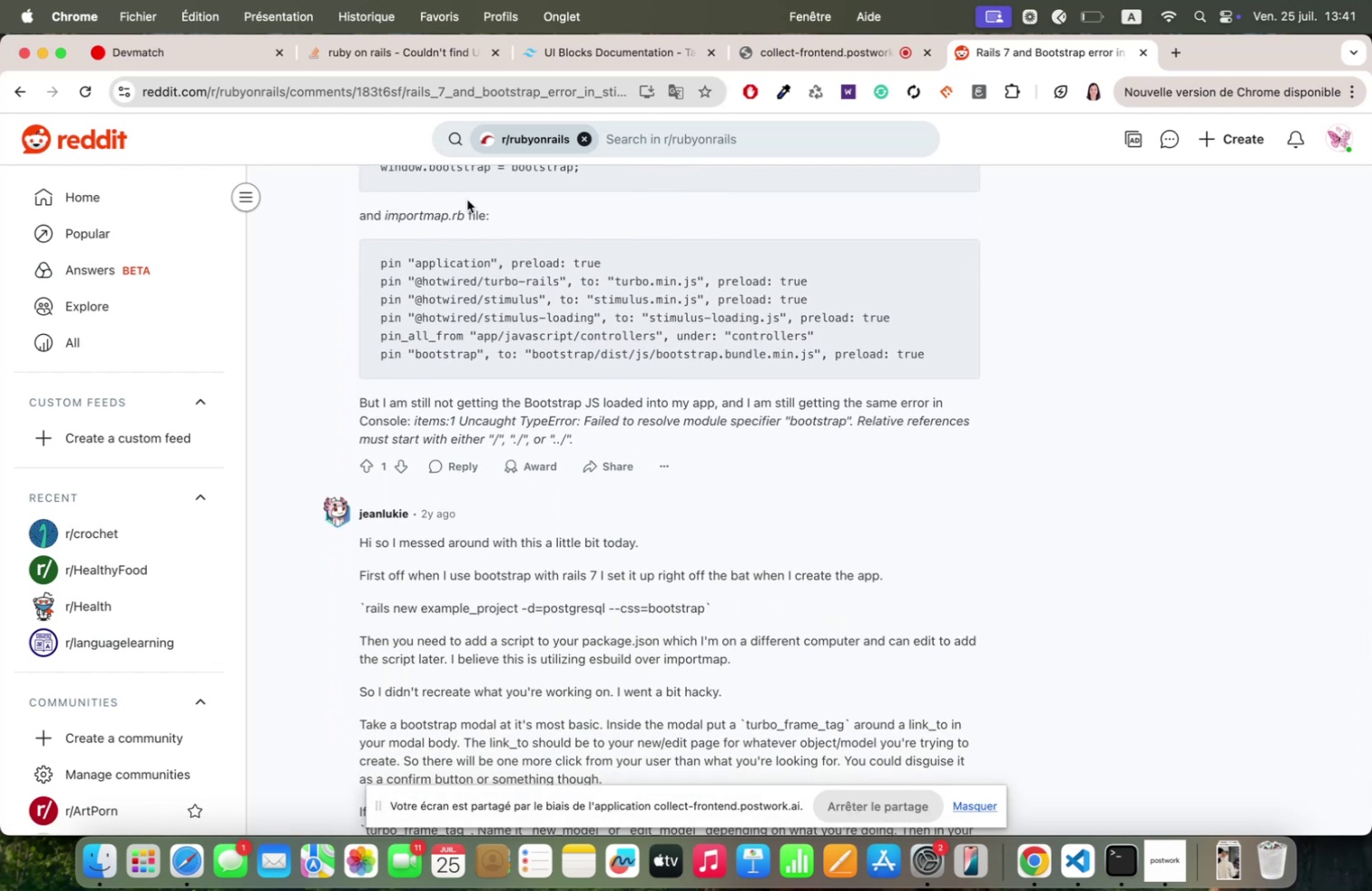 
left_click_drag(start_coordinate=[465, 213], to_coordinate=[384, 211])
 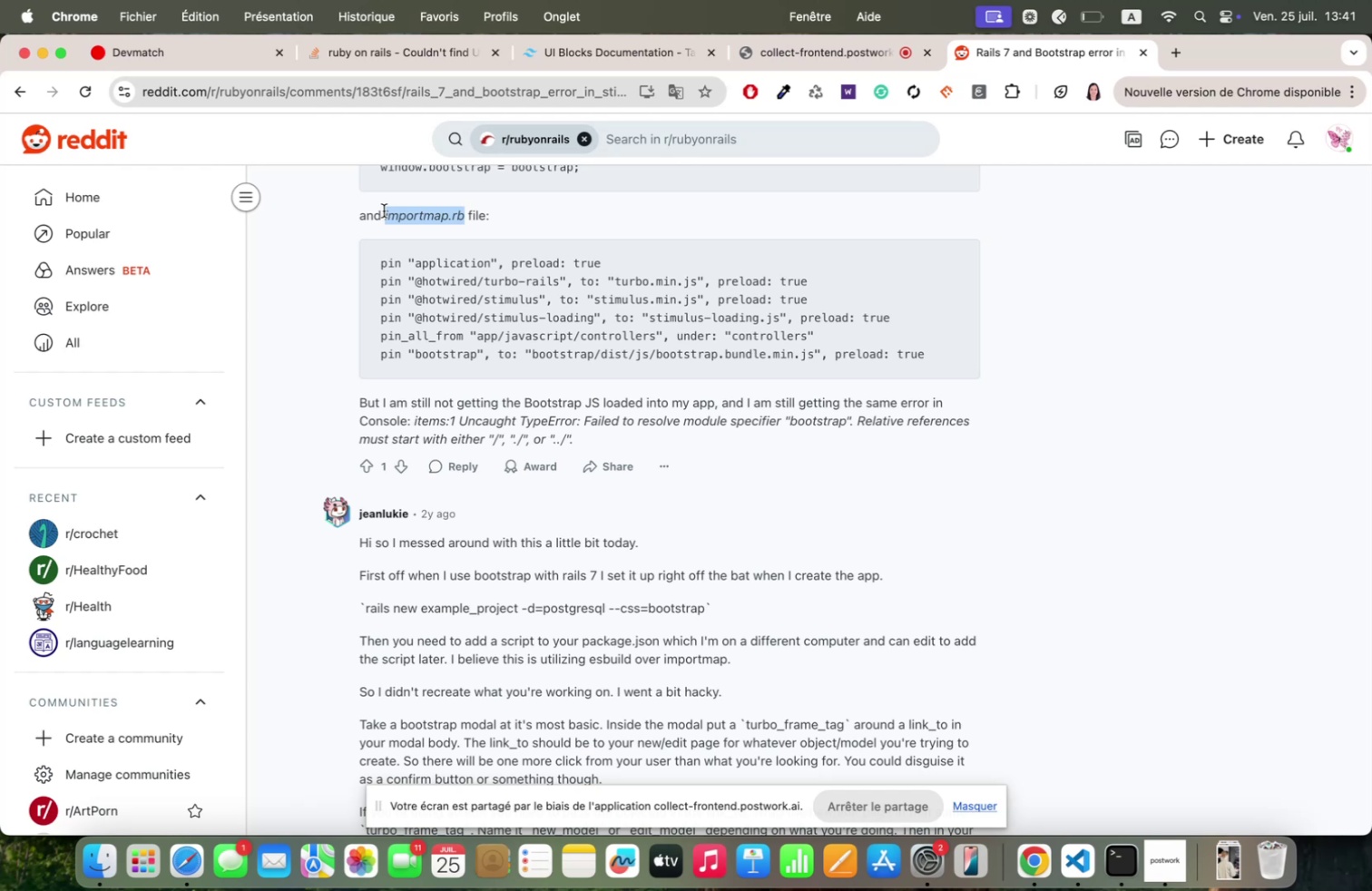 
key(Meta+C)
 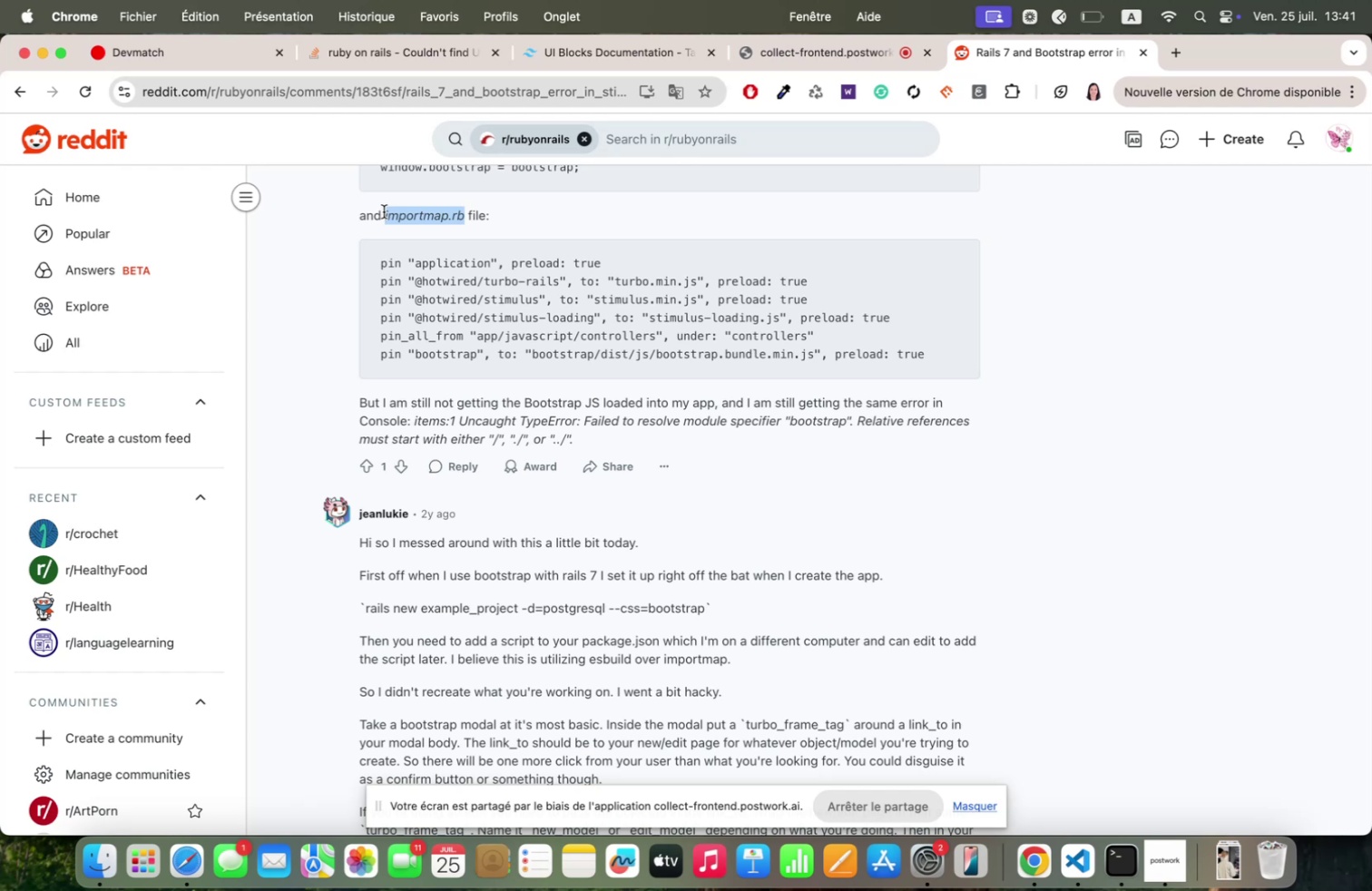 
key(Meta+C)
 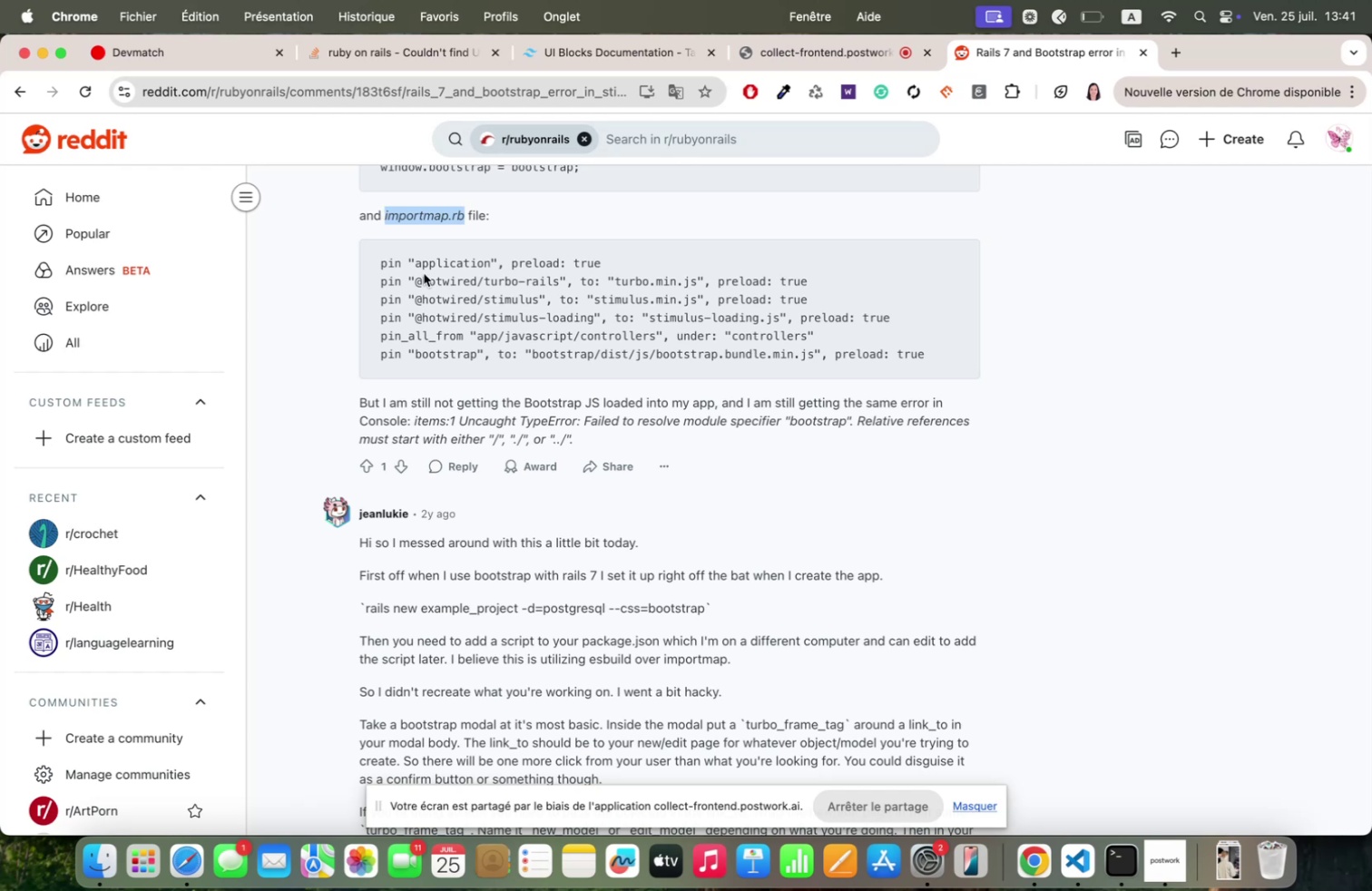 
wait(5.45)
 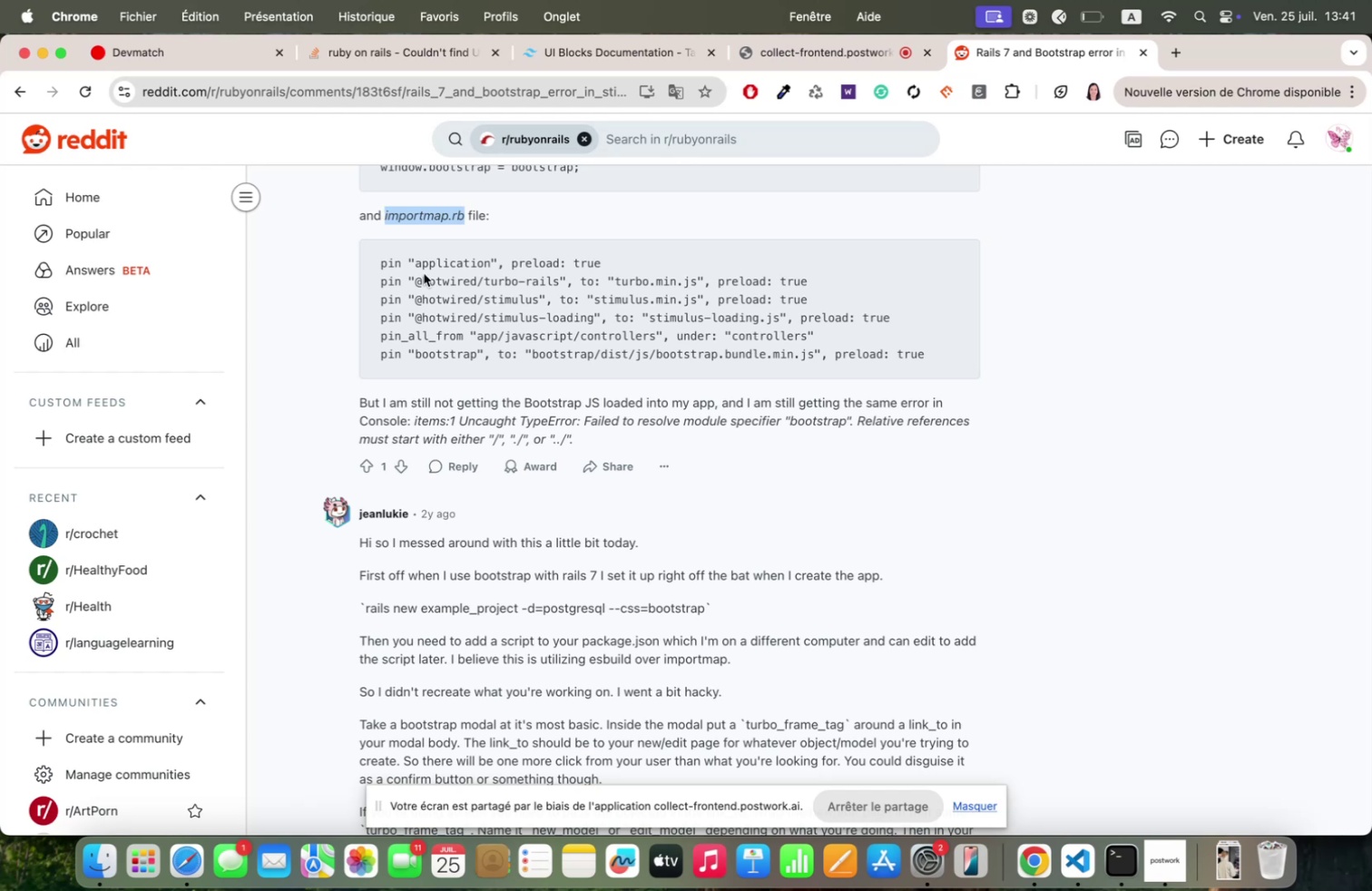 
key(Meta+C)
 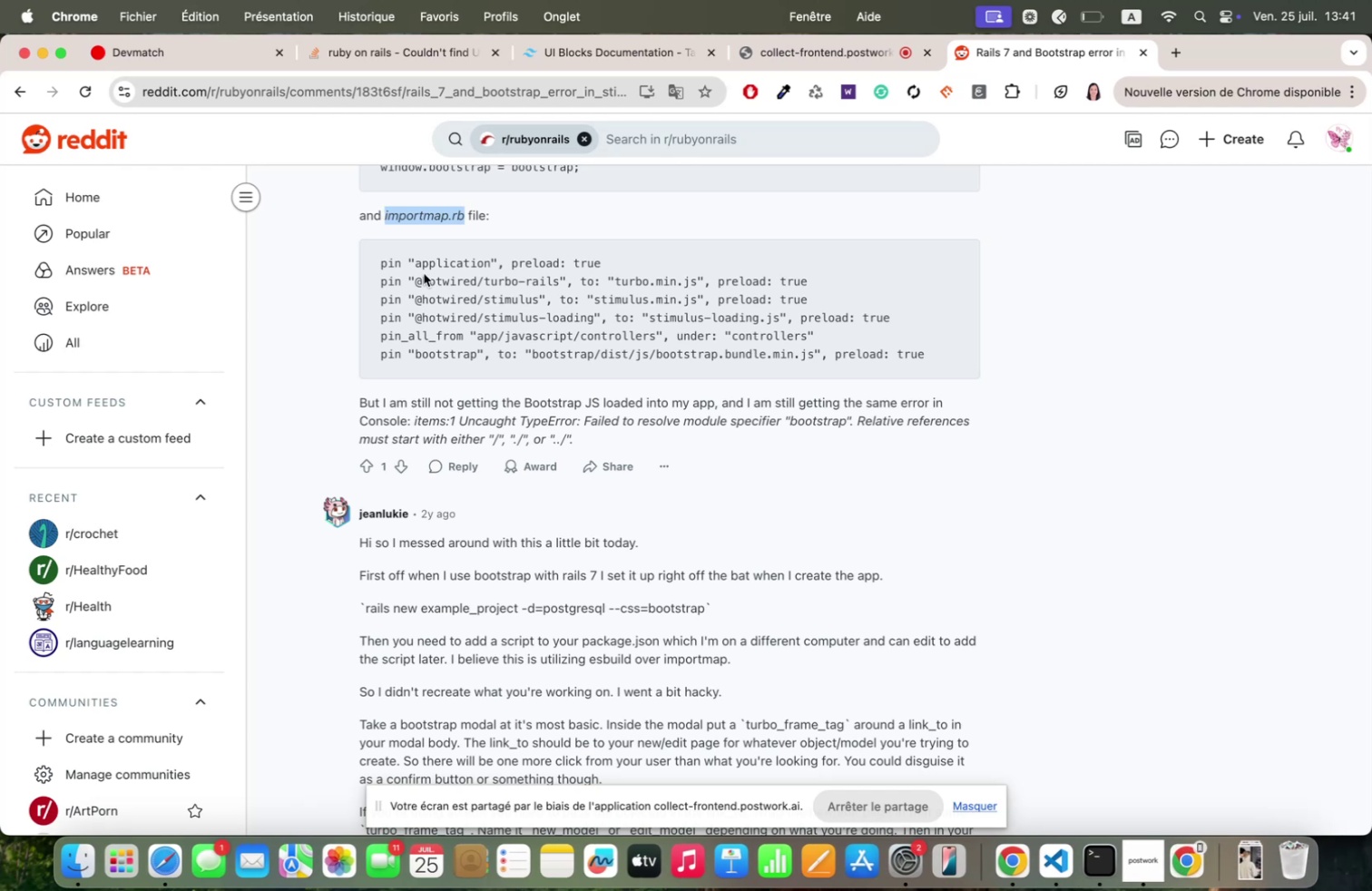 
key(Meta+C)
 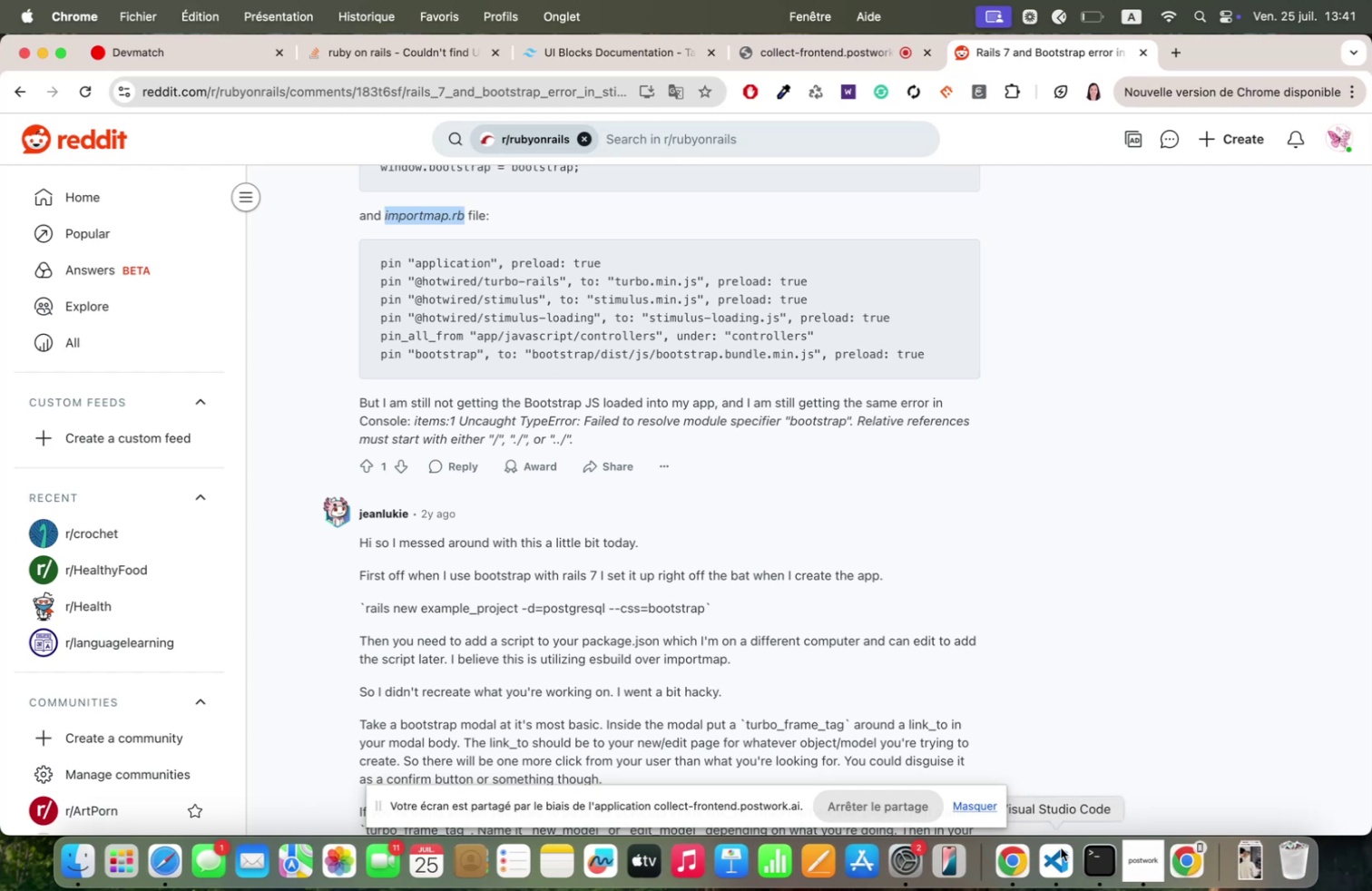 
left_click([1056, 851])
 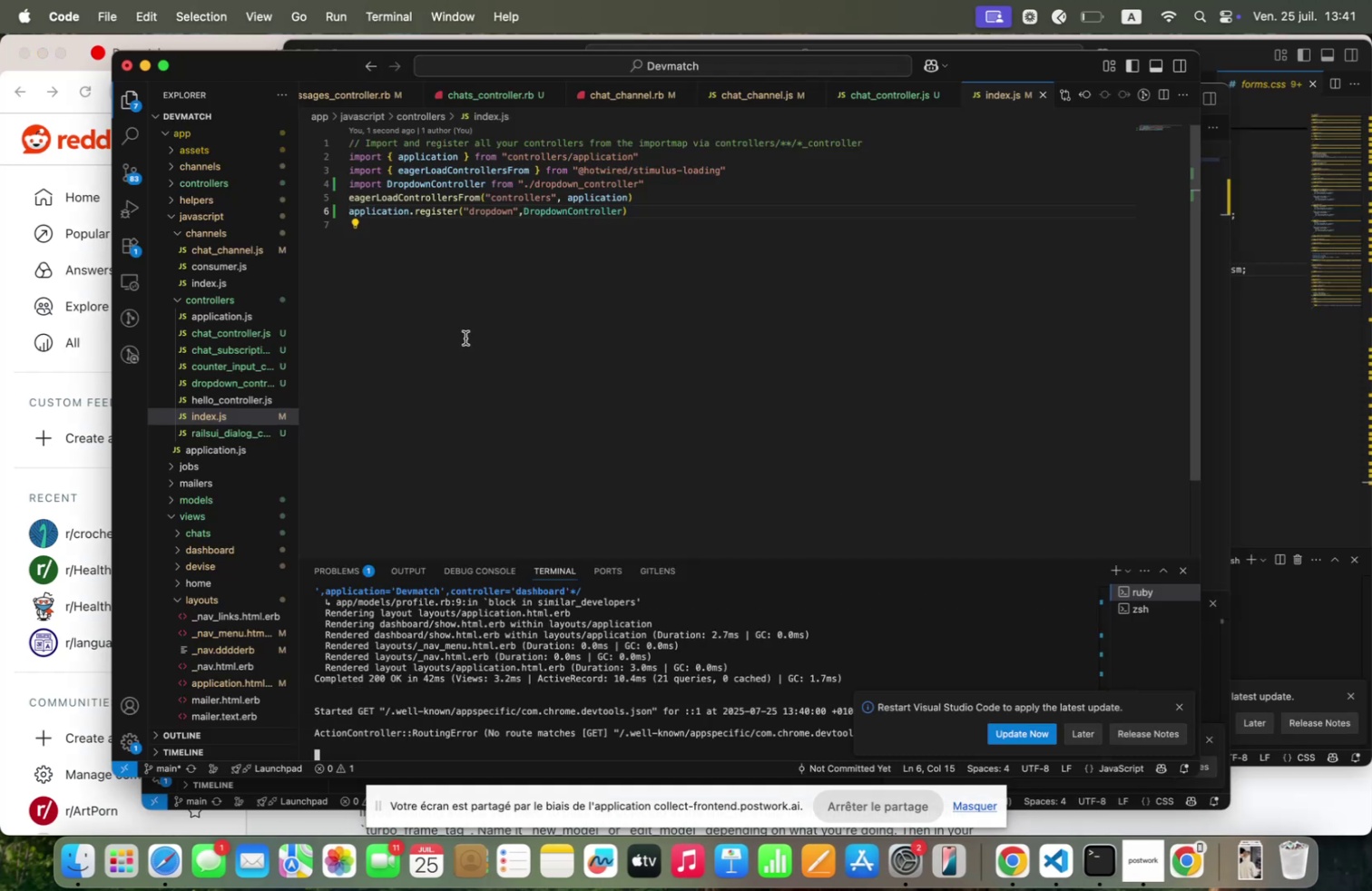 
left_click([466, 338])
 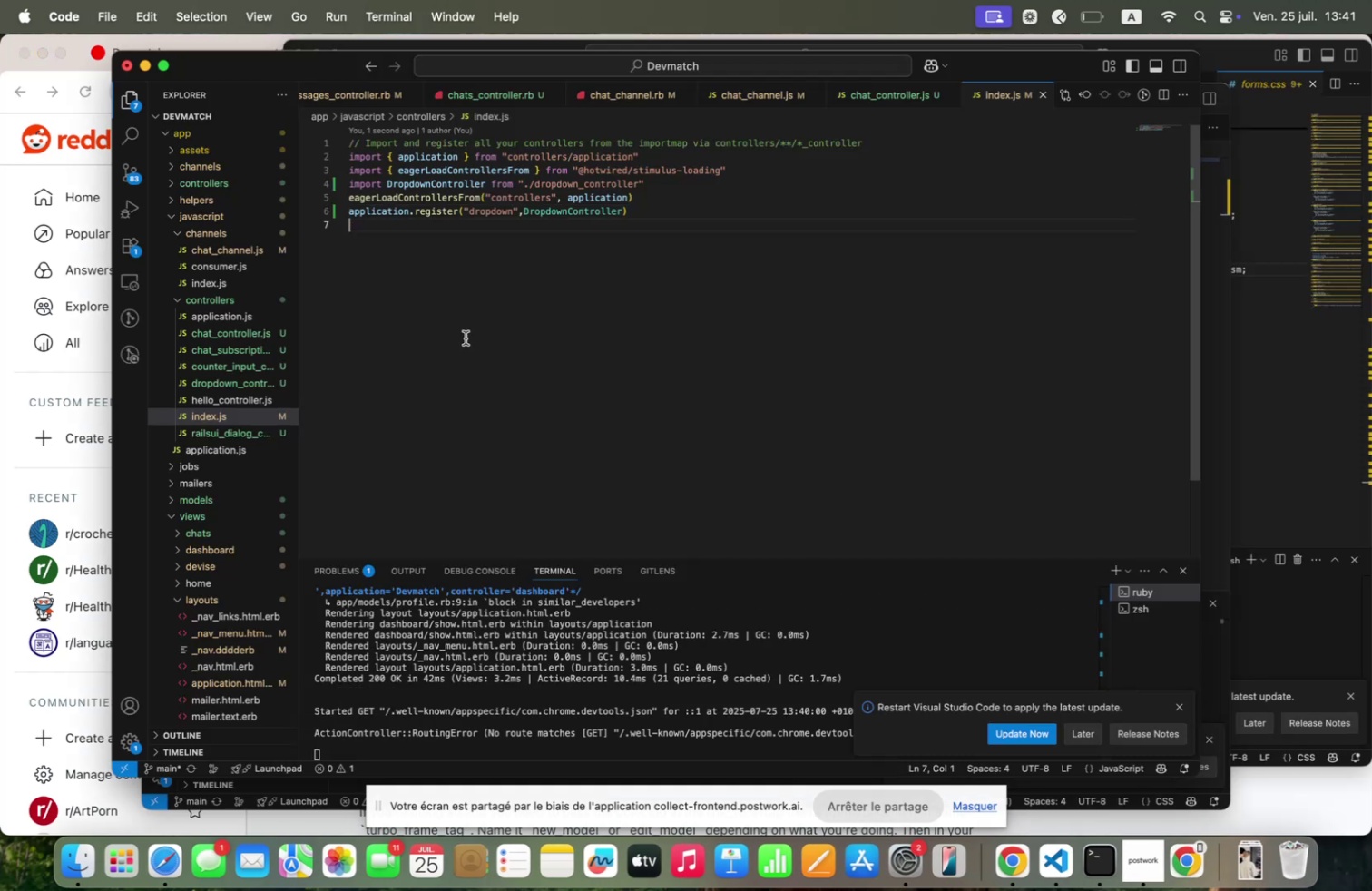 
key(Meta+P)
 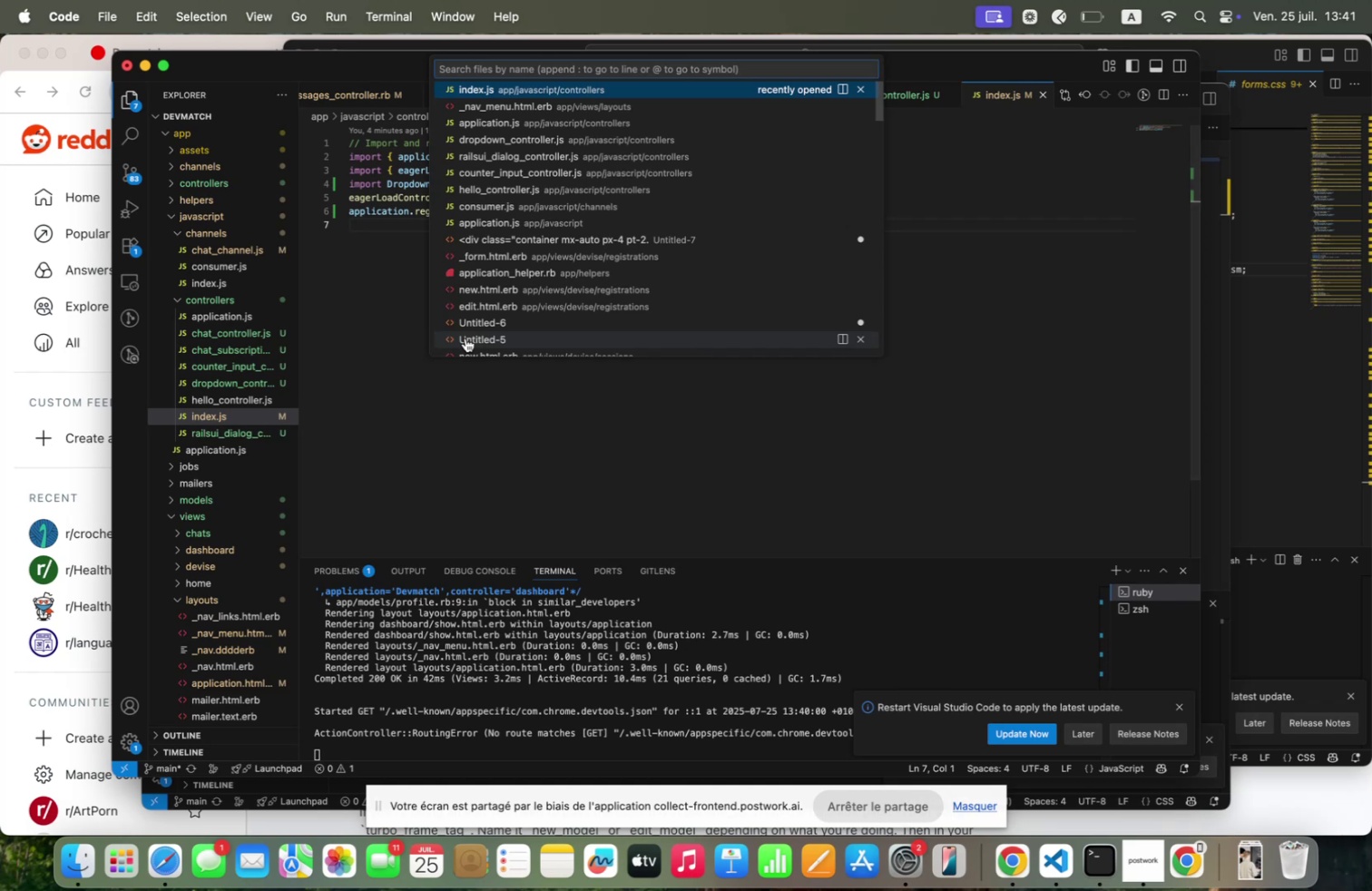 
key(Meta+V)
 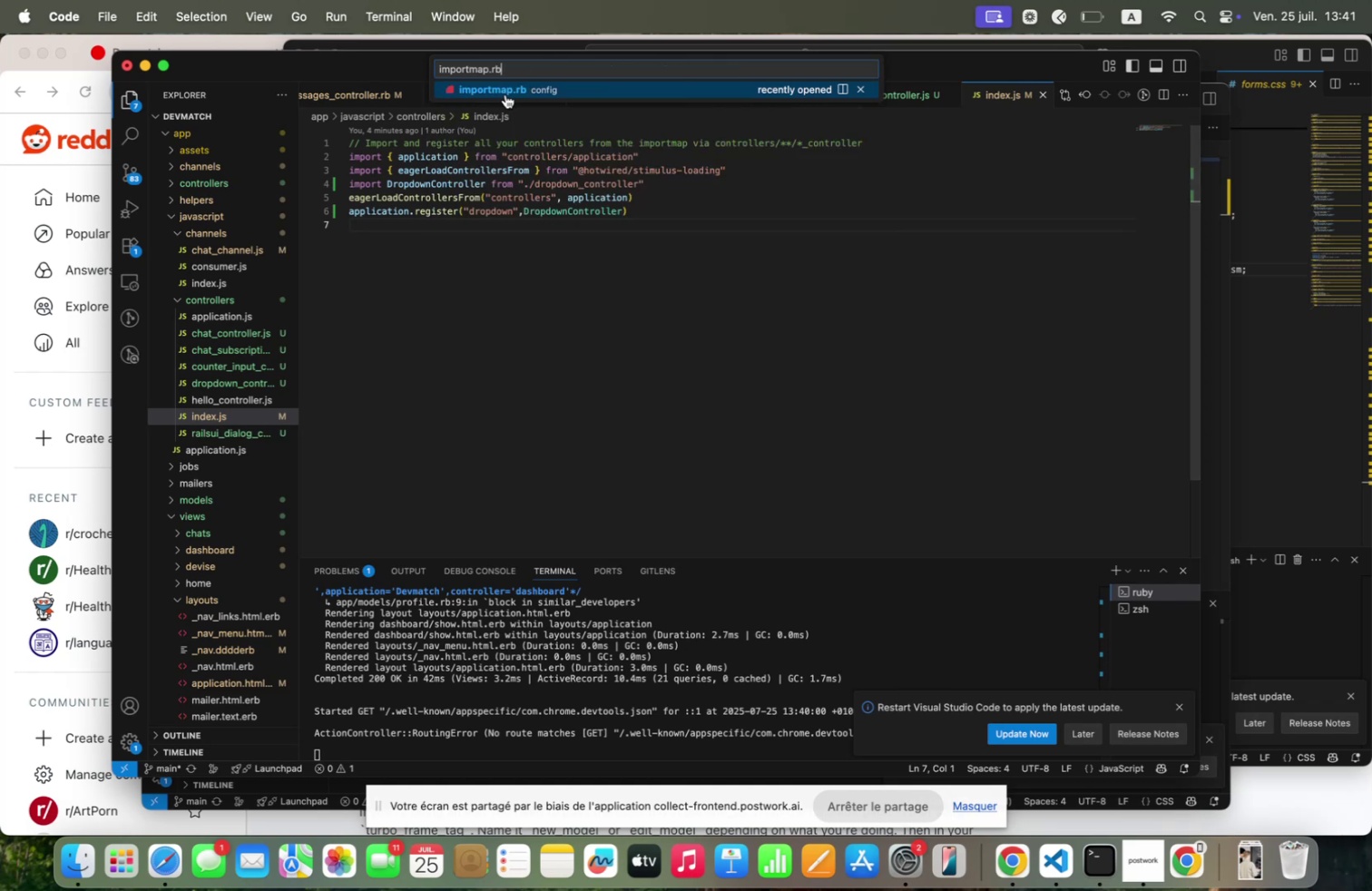 
left_click([500, 85])
 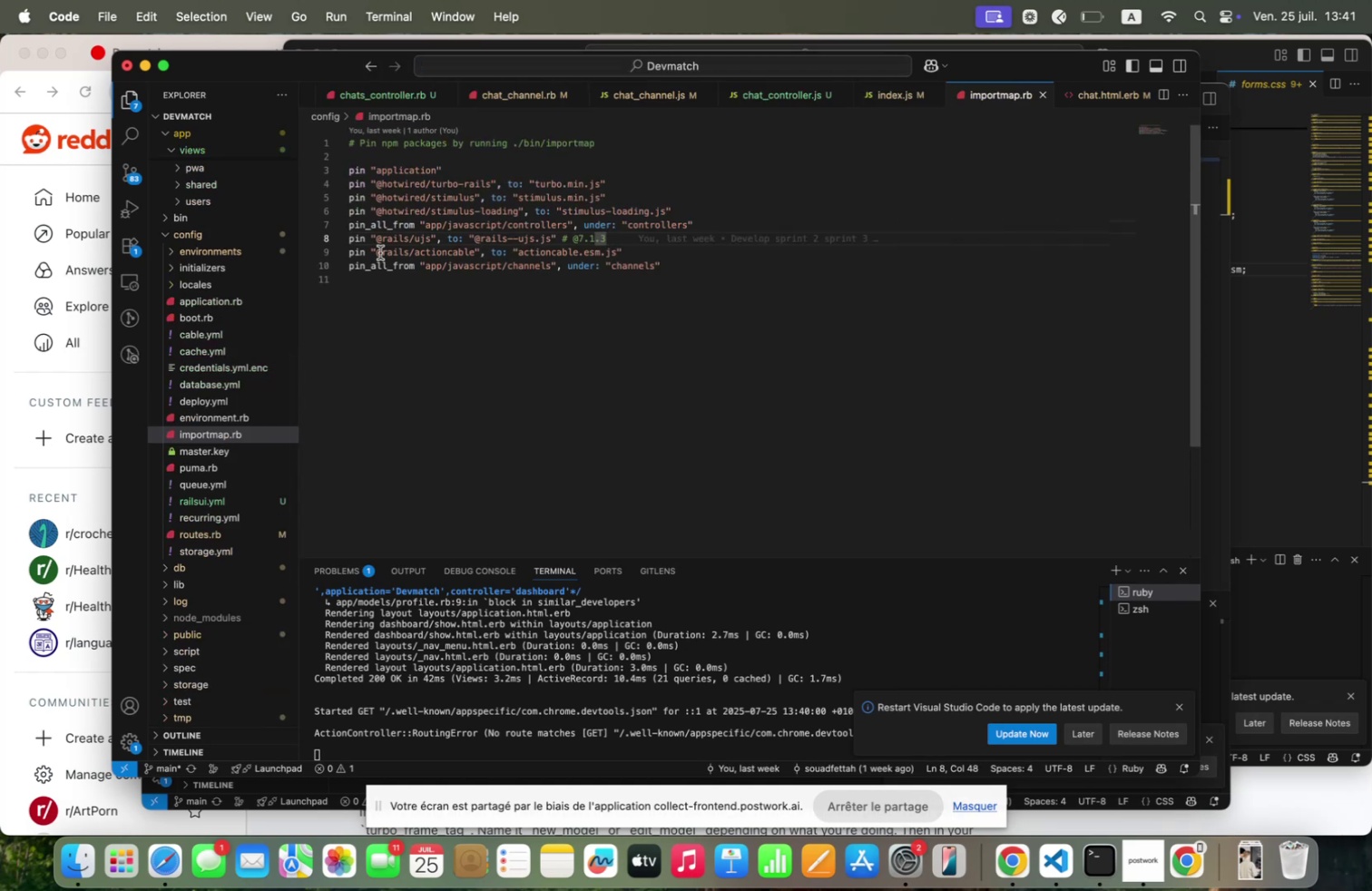 
scroll: coordinate [259, 283], scroll_direction: up, amount: 120.0
 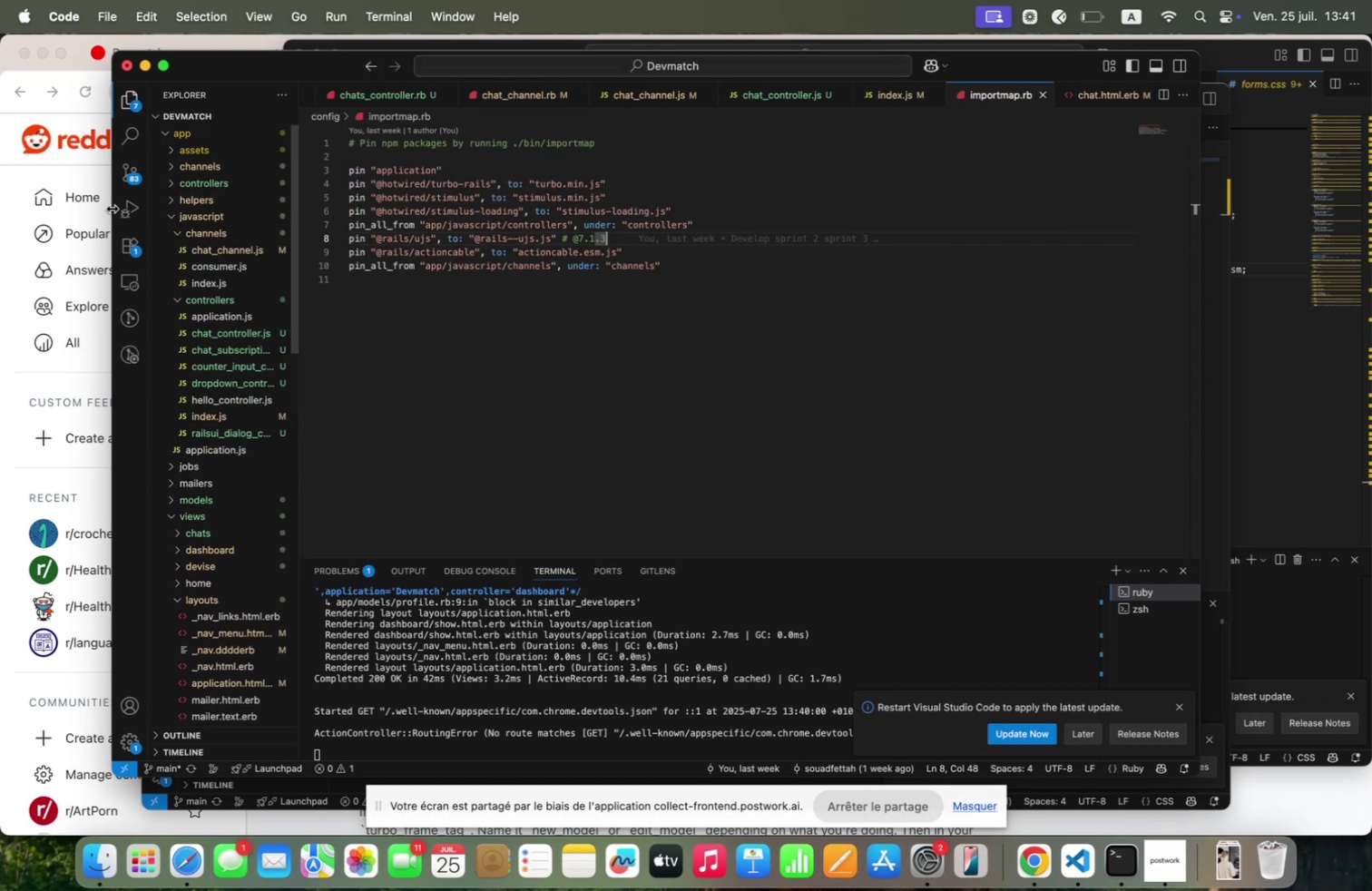 
left_click([136, 172])
 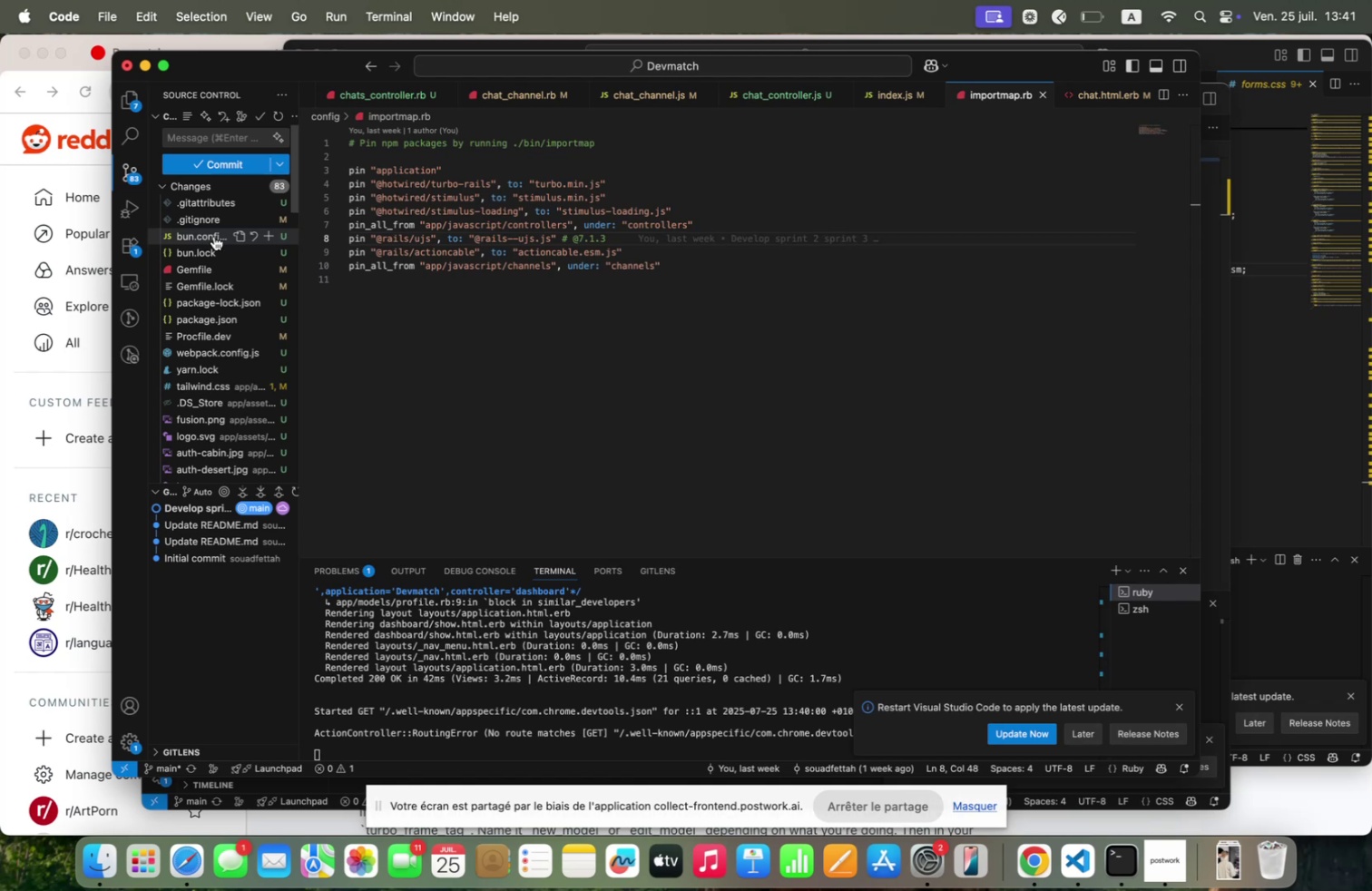 
left_click([201, 235])
 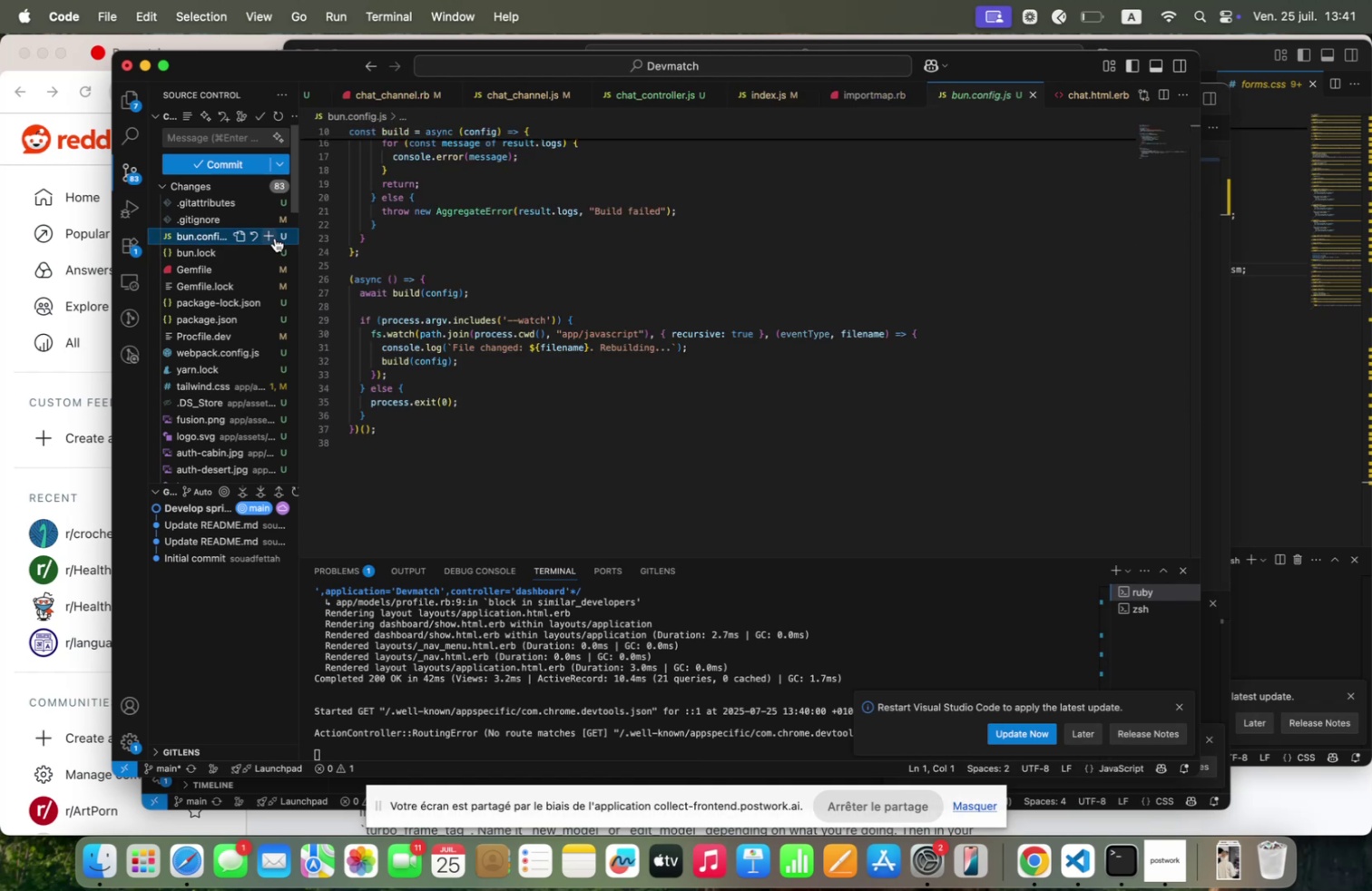 
left_click([255, 234])
 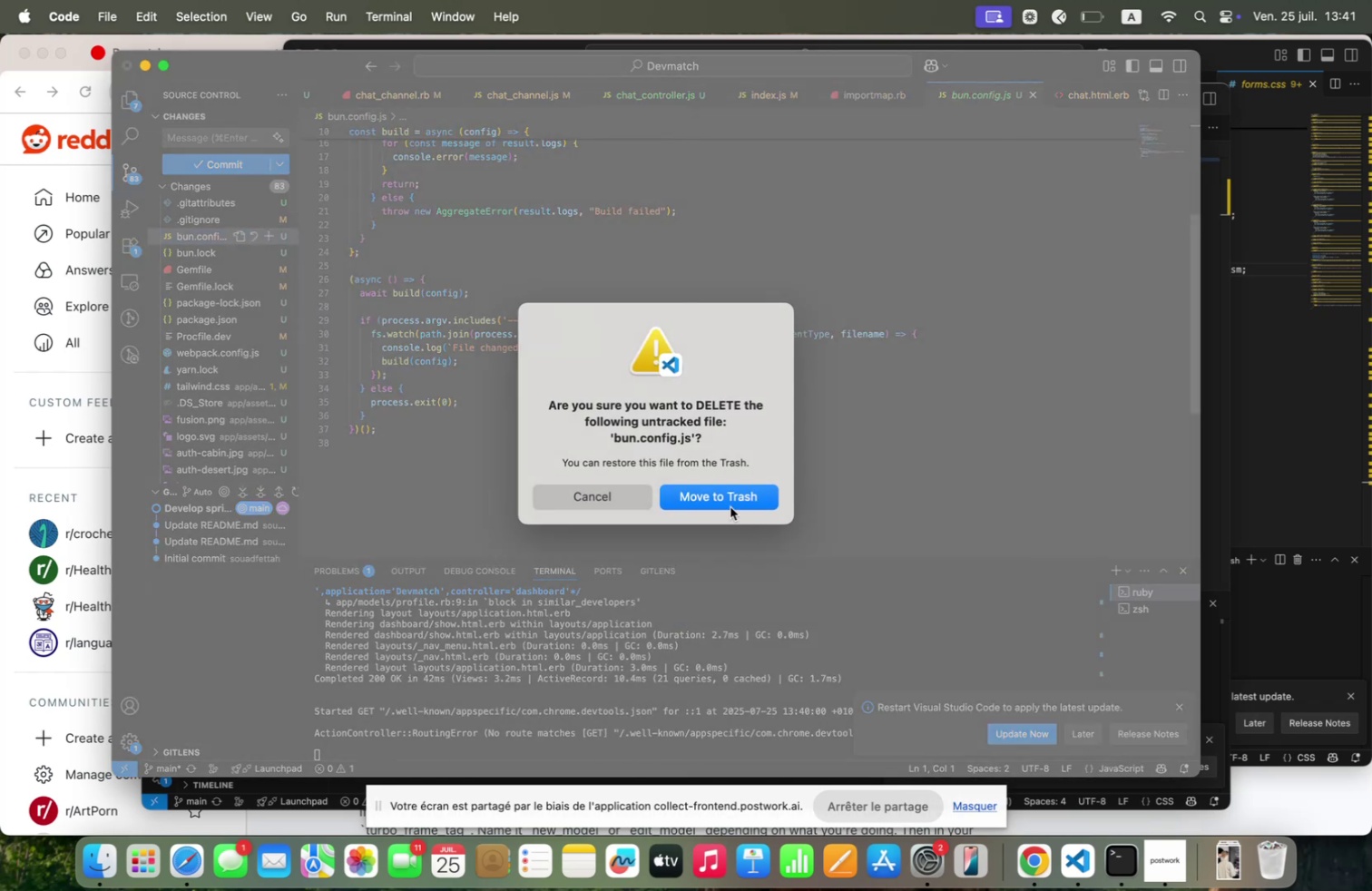 
left_click([719, 495])
 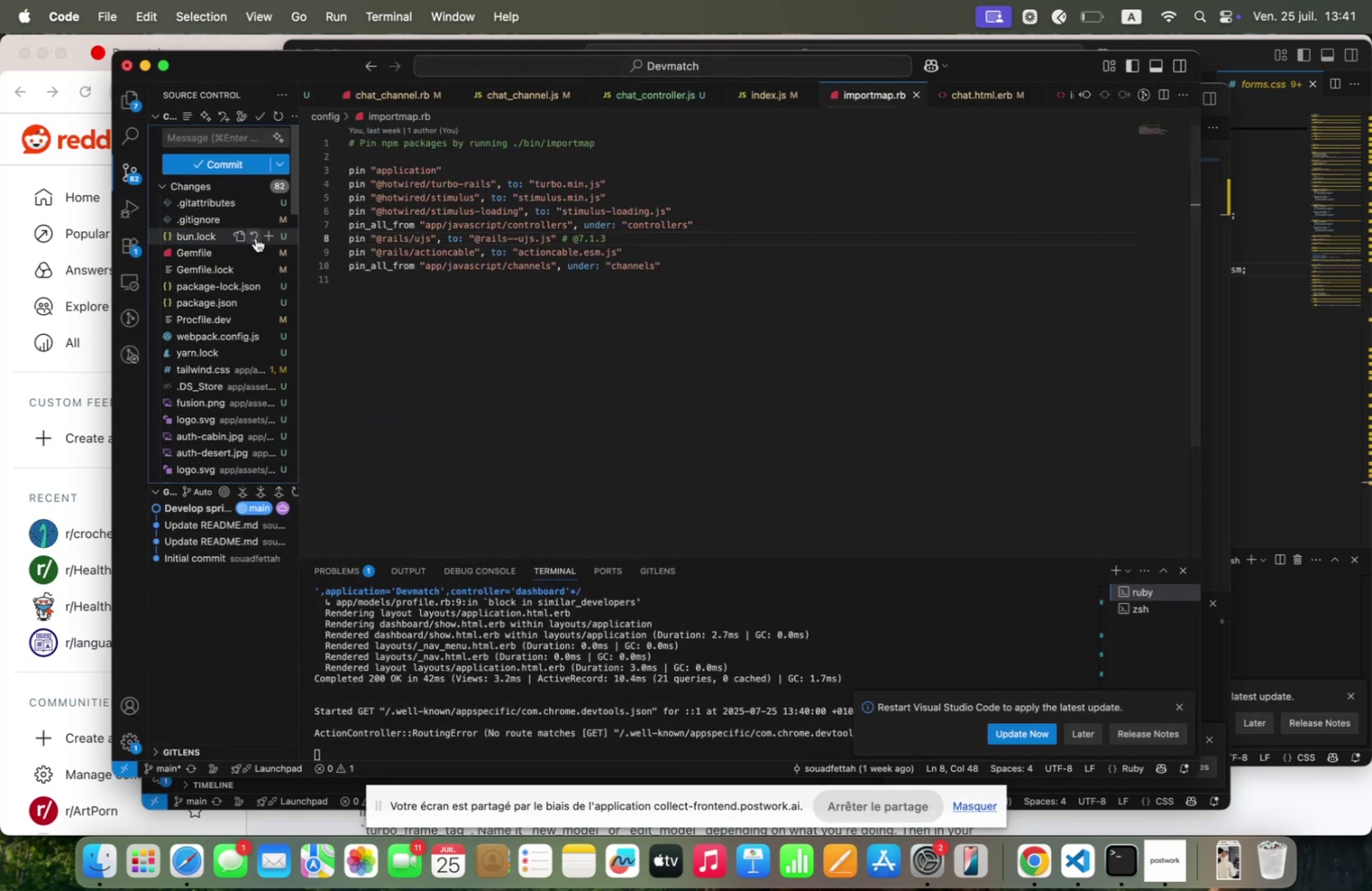 
left_click([255, 236])
 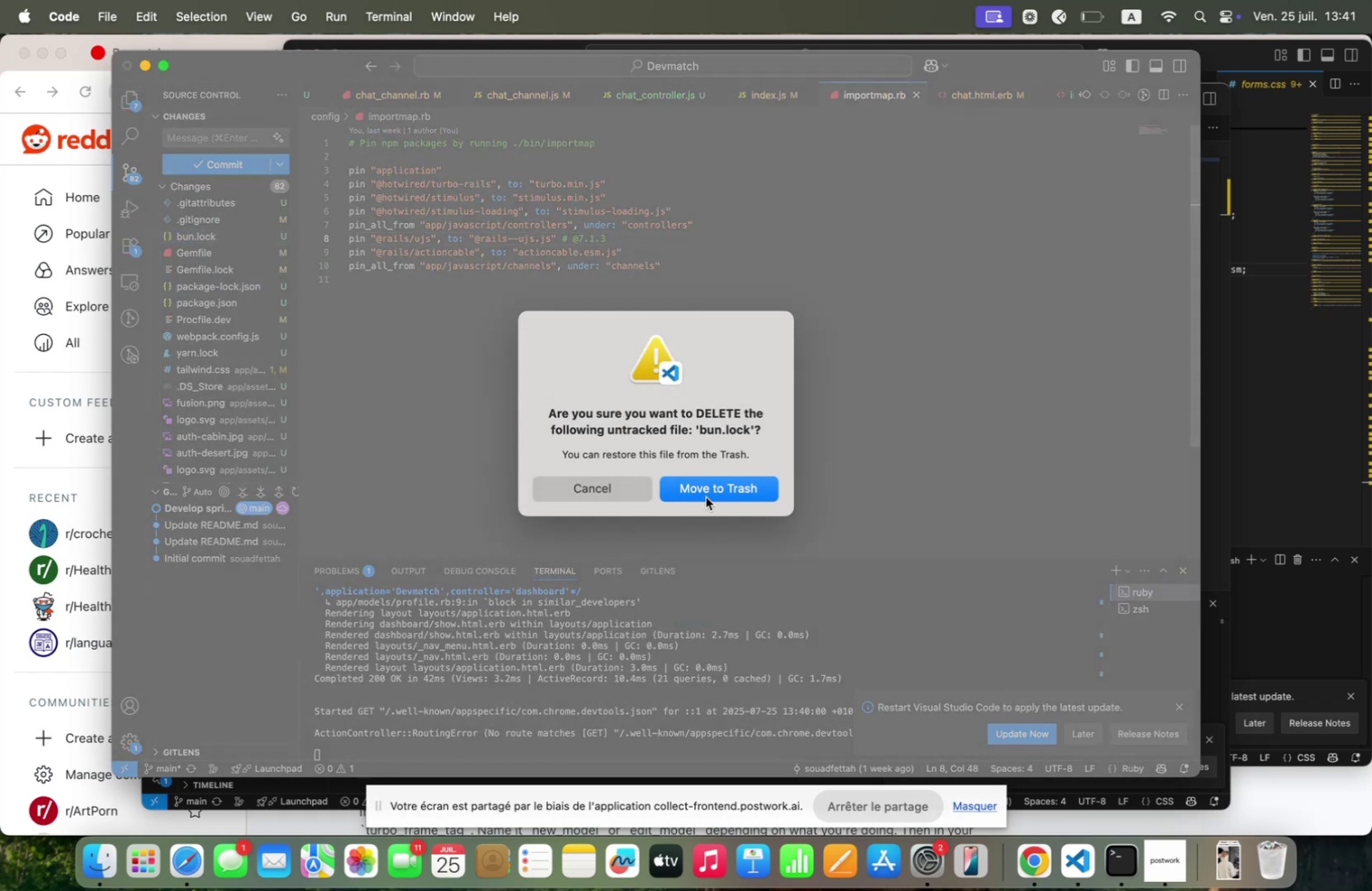 
left_click([705, 489])
 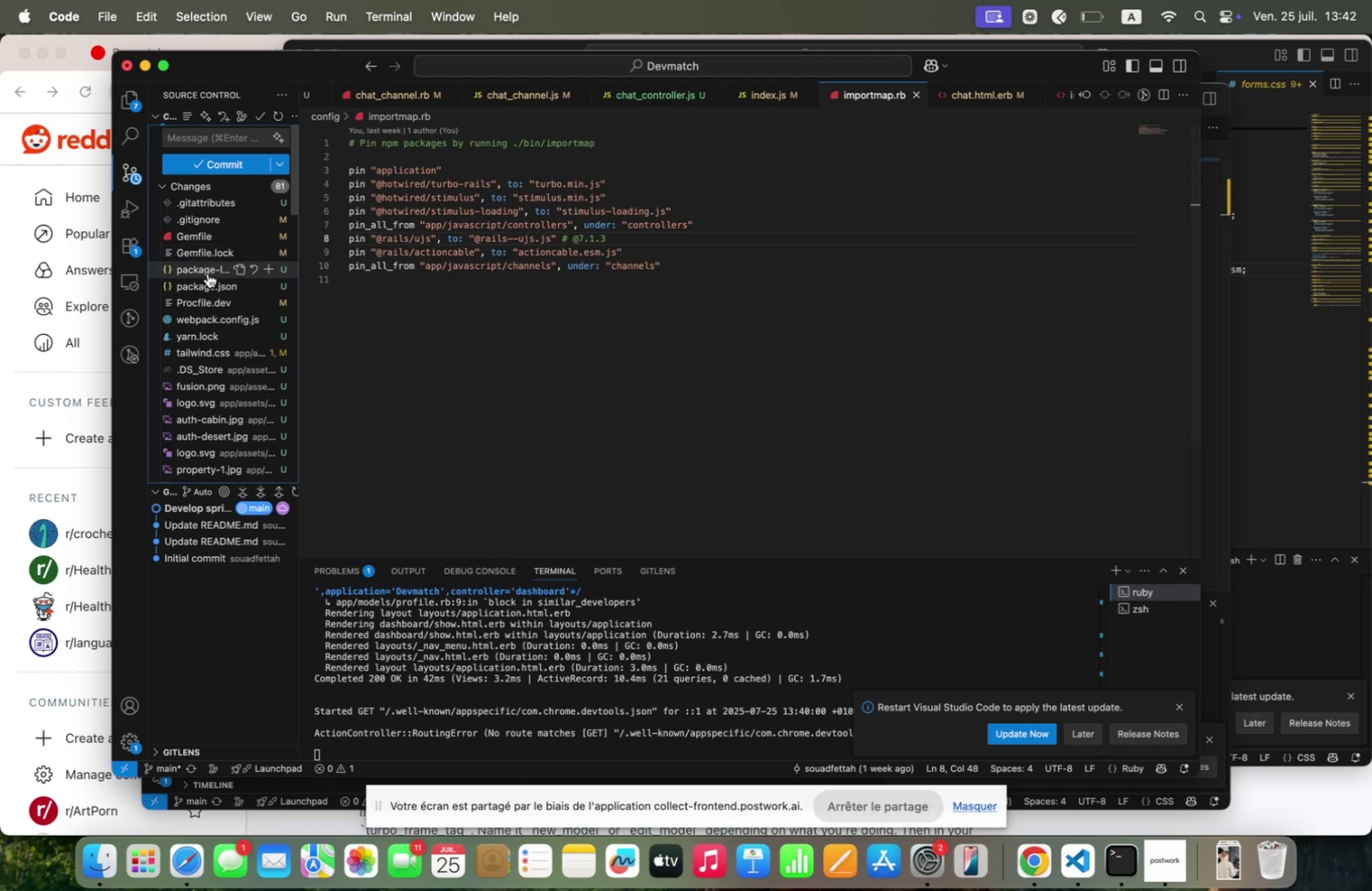 
left_click([204, 288])
 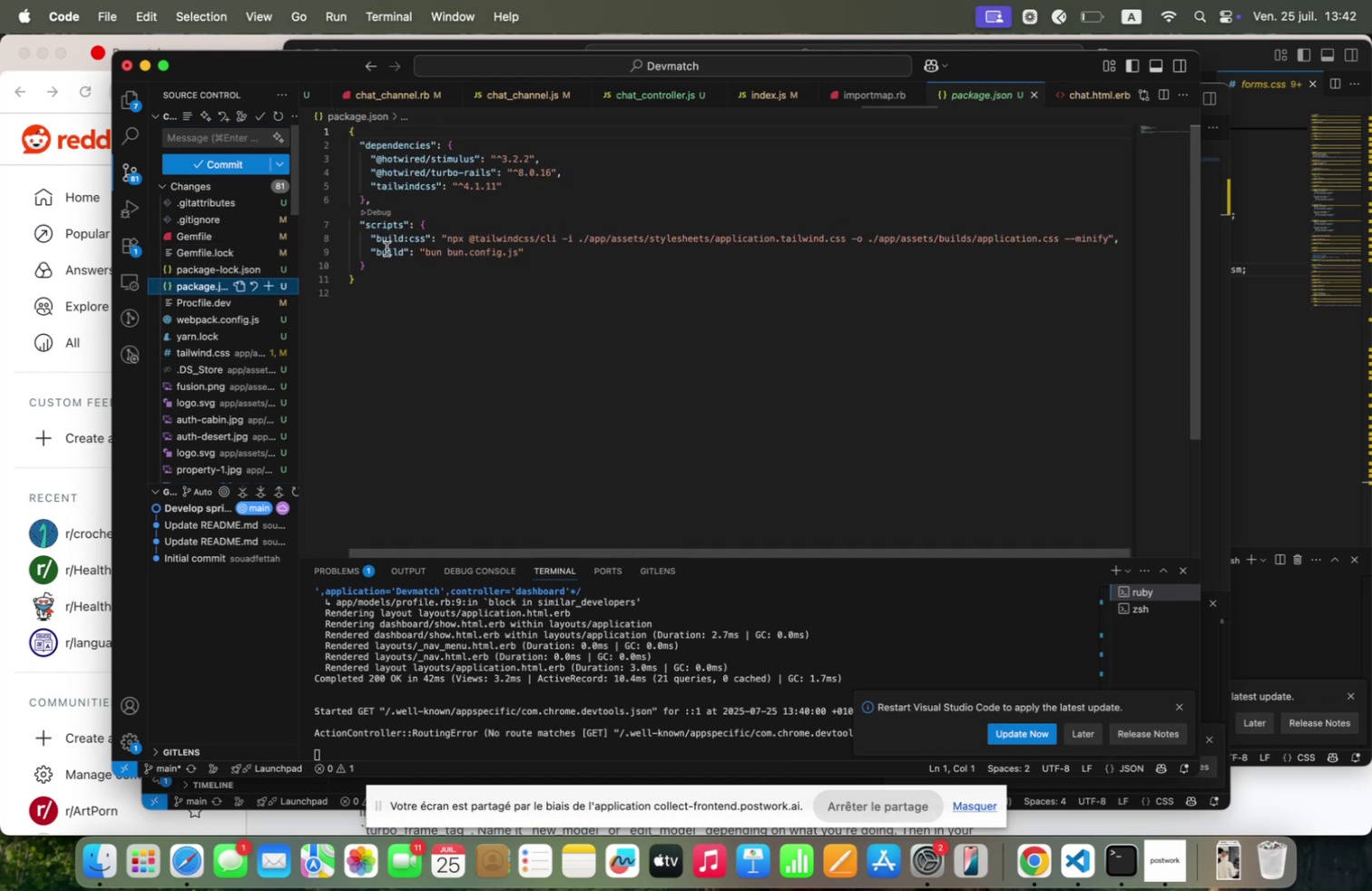 
scroll: coordinate [632, 223], scroll_direction: up, amount: 118.0
 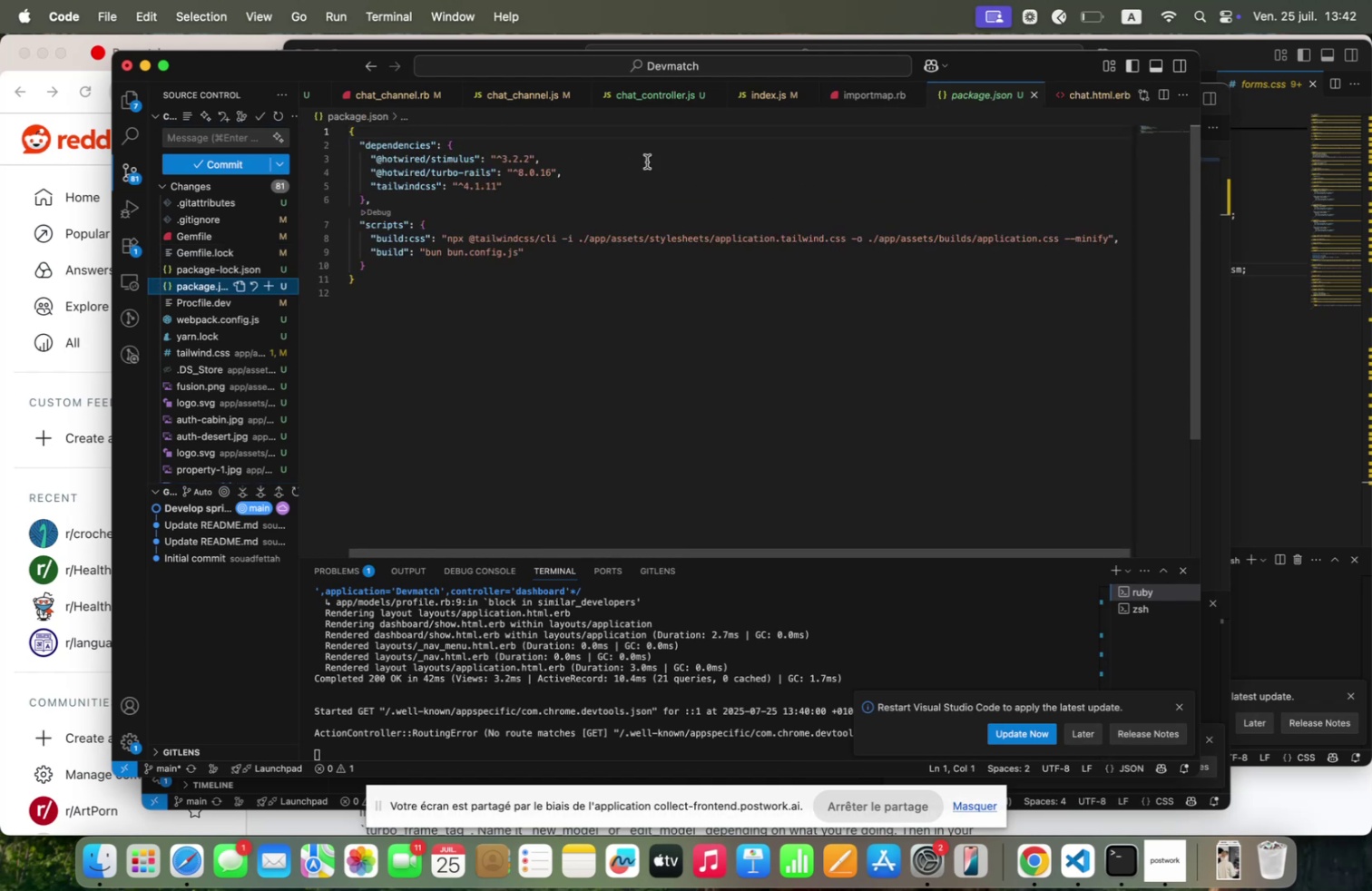 
wait(6.37)
 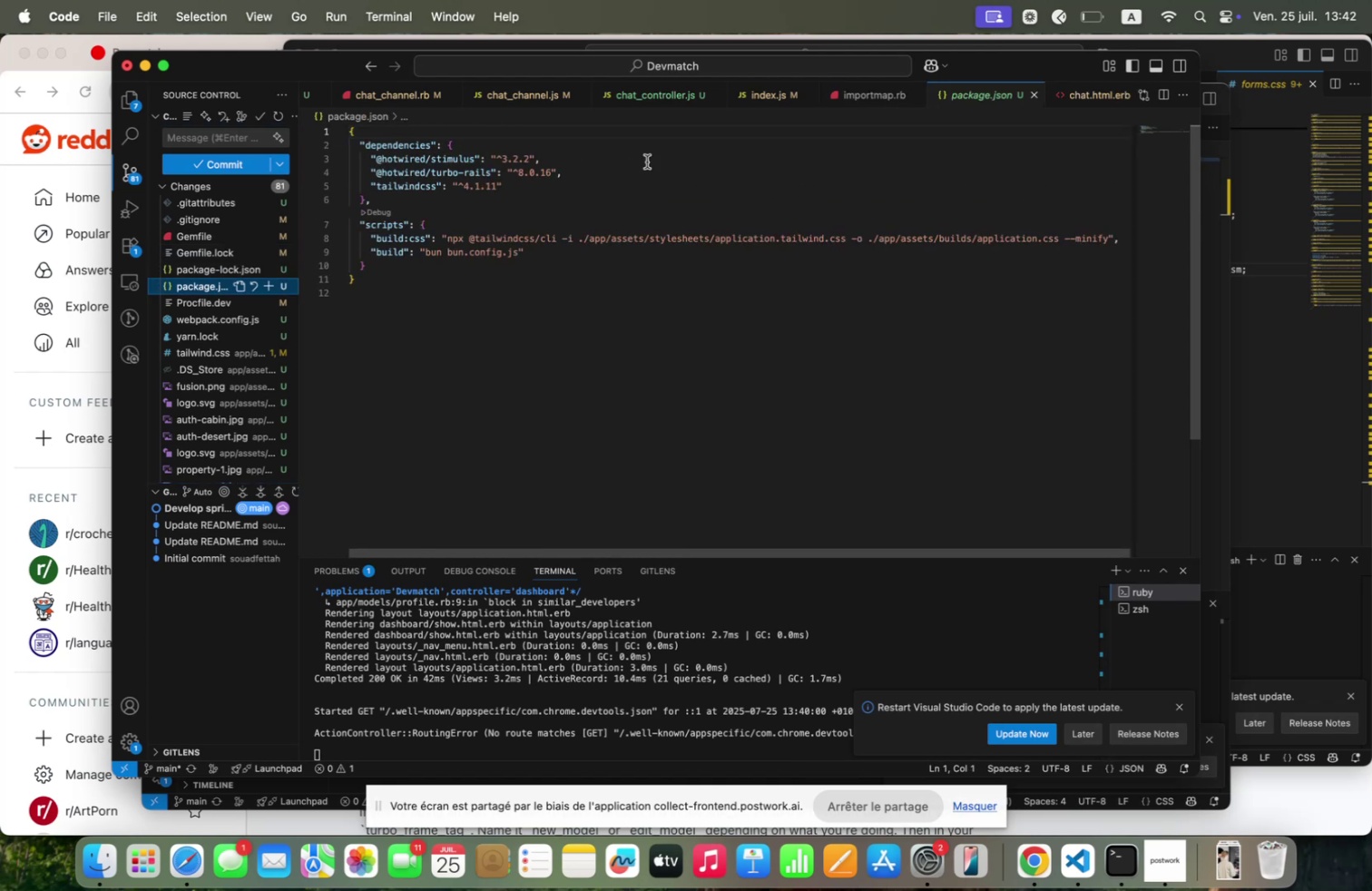 
left_click([253, 285])
 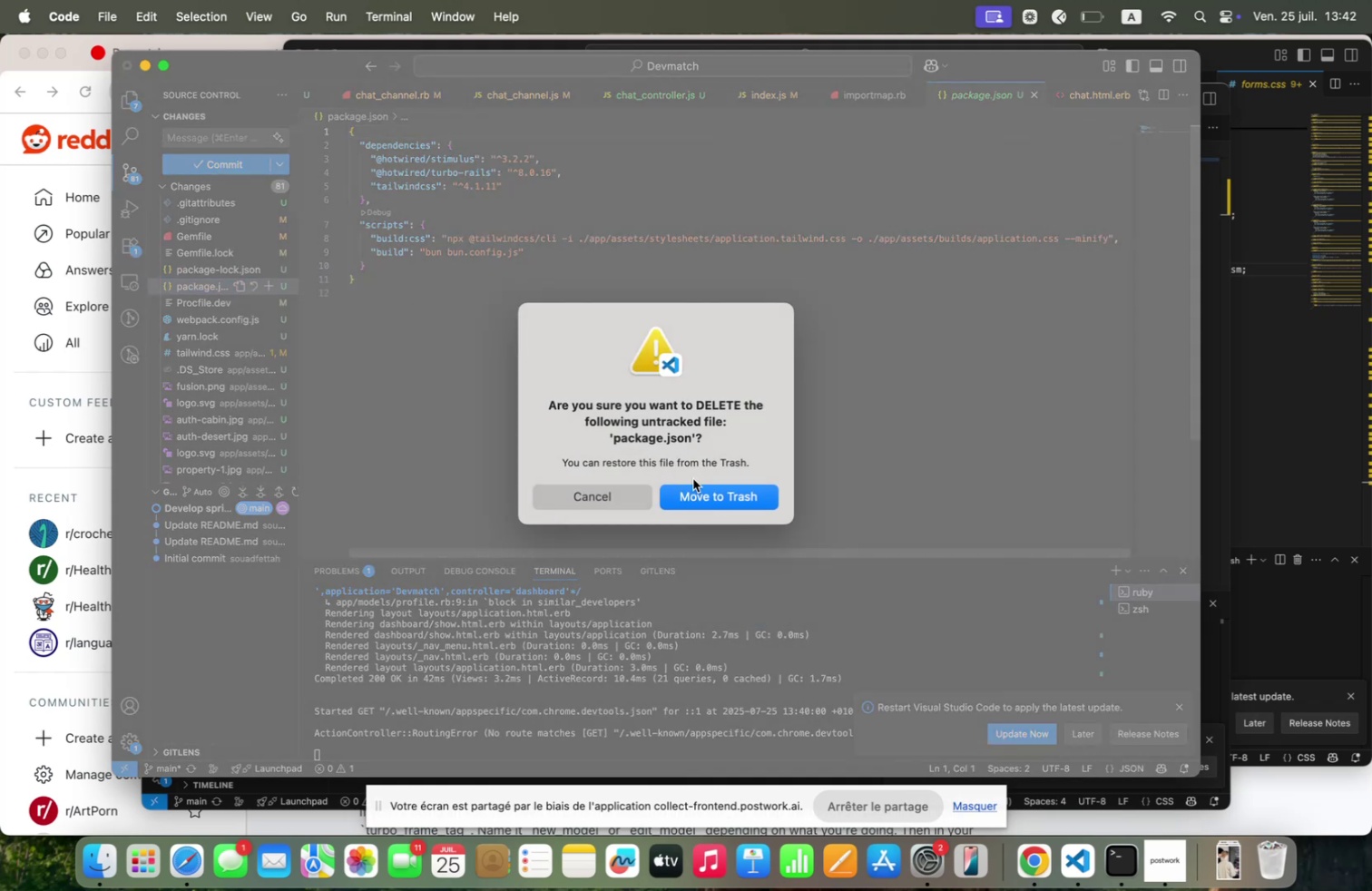 
left_click([698, 489])
 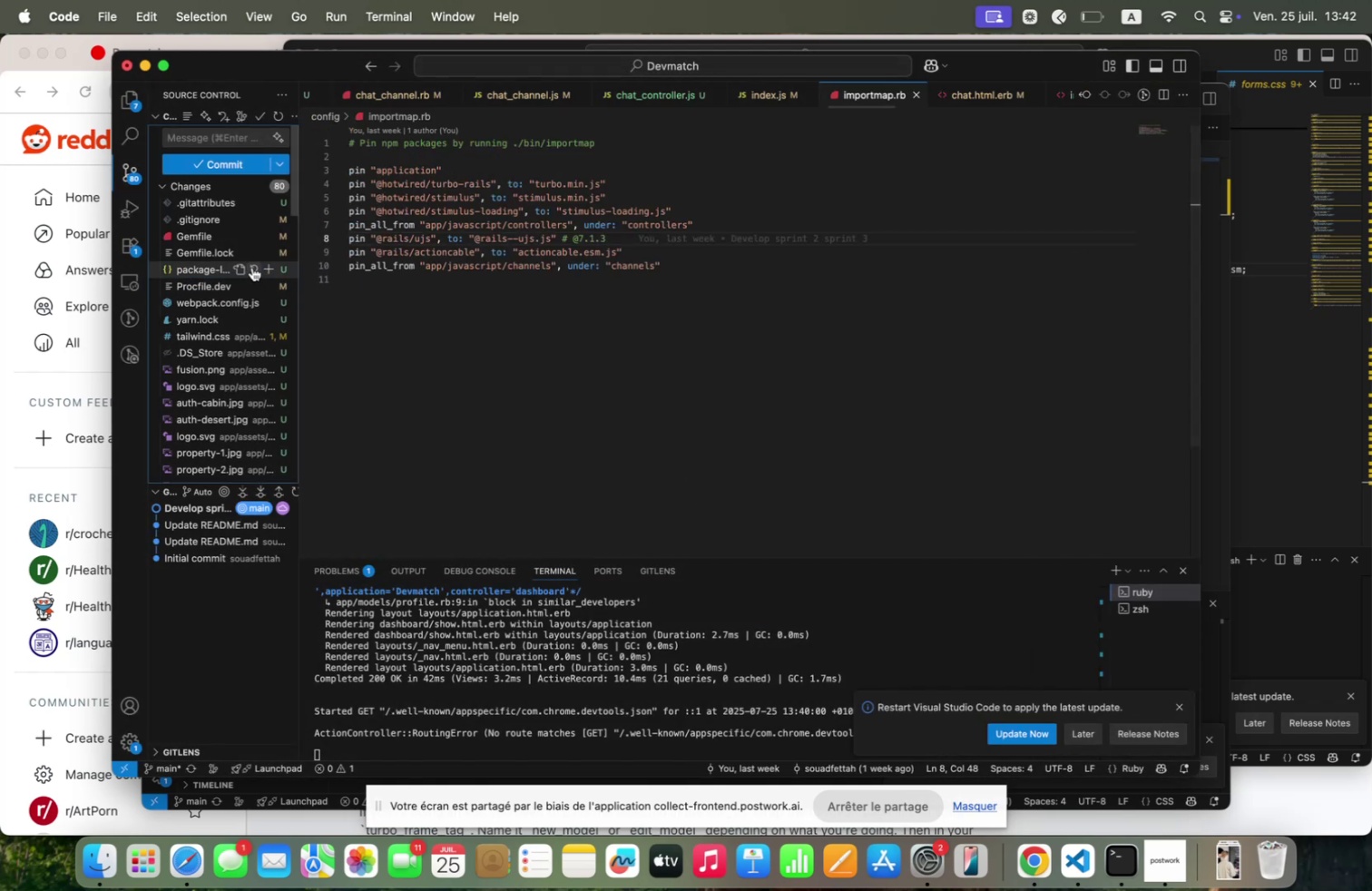 
left_click([252, 266])
 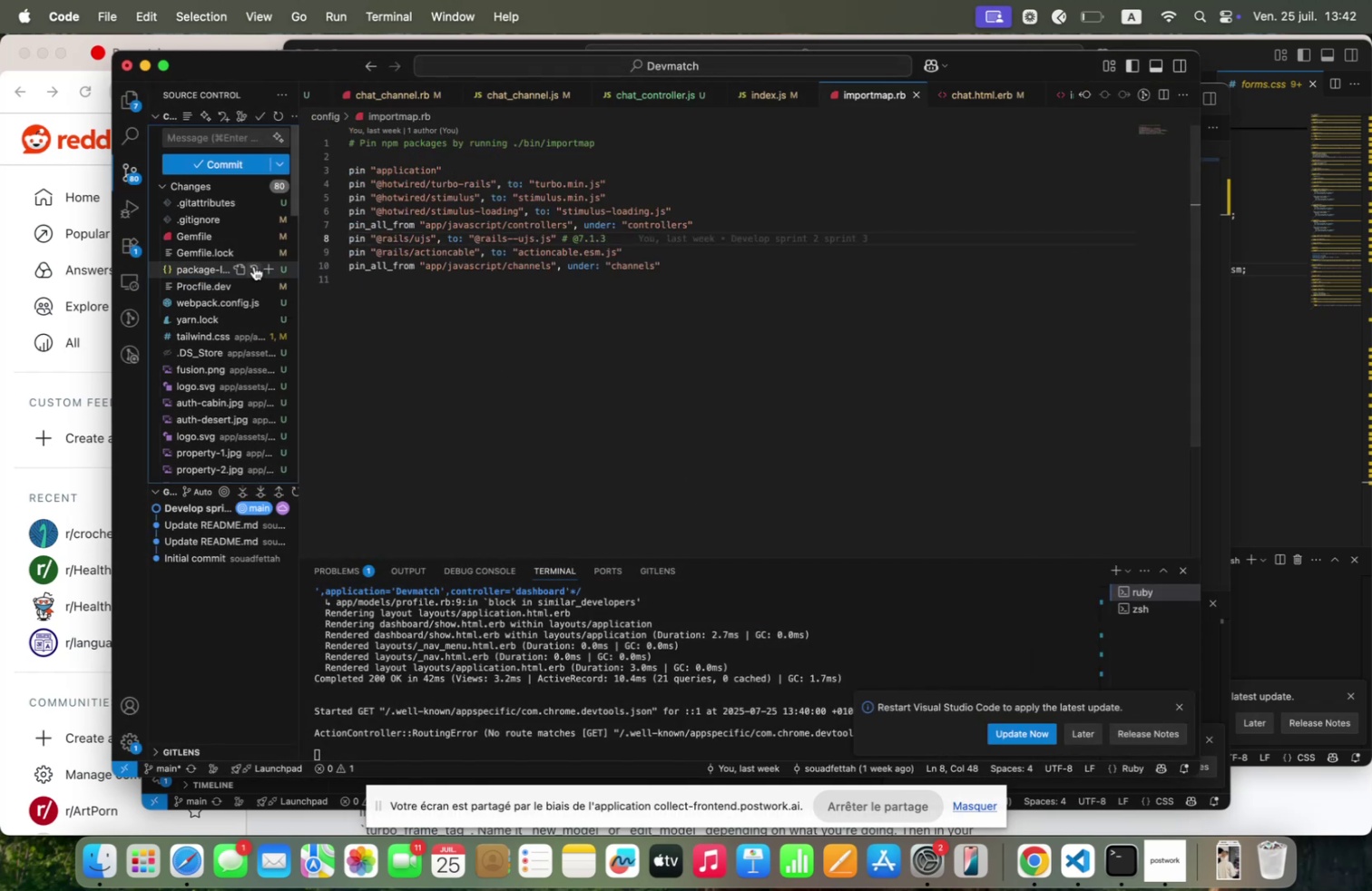 
left_click([254, 269])
 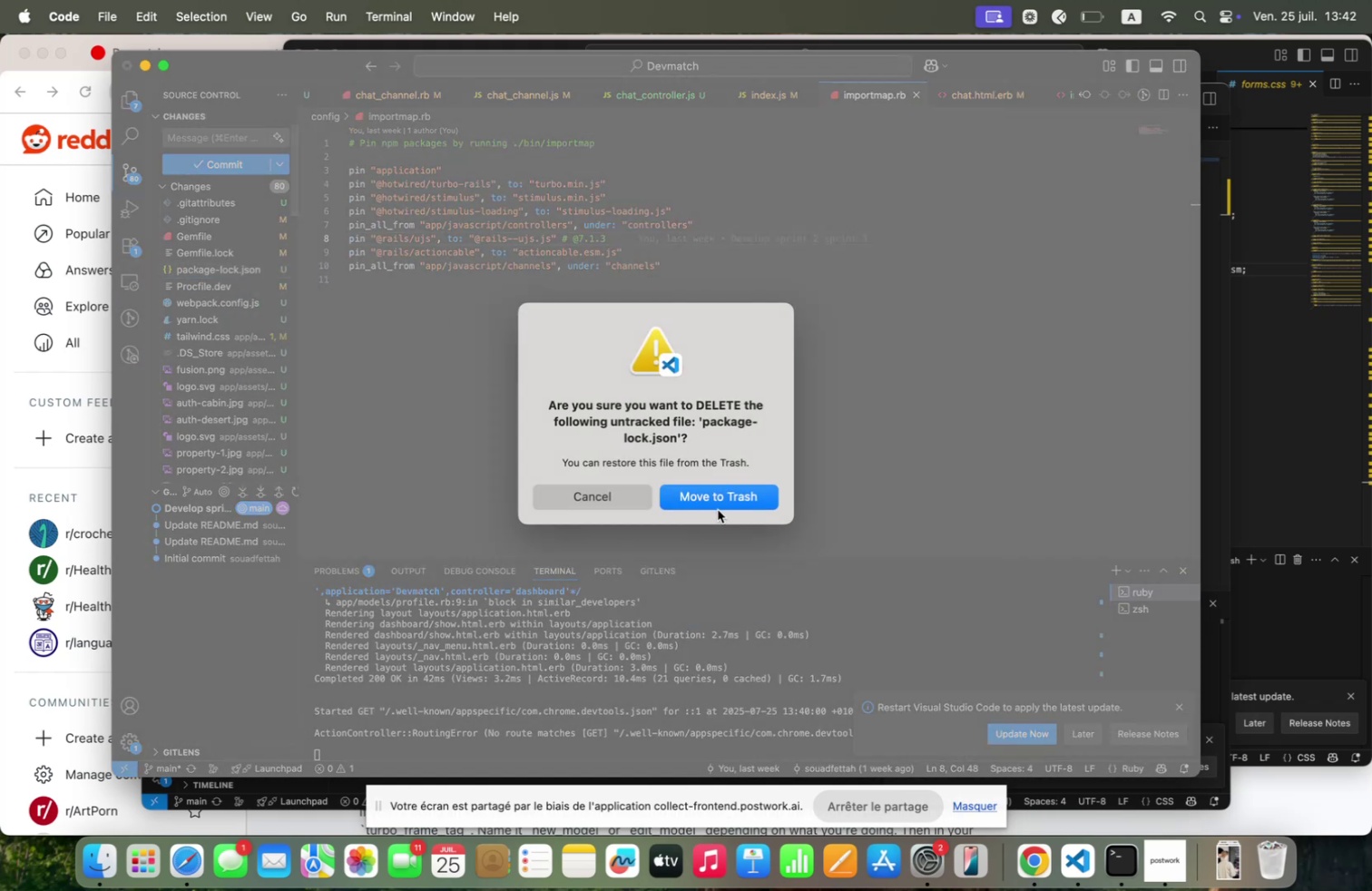 
left_click([702, 499])
 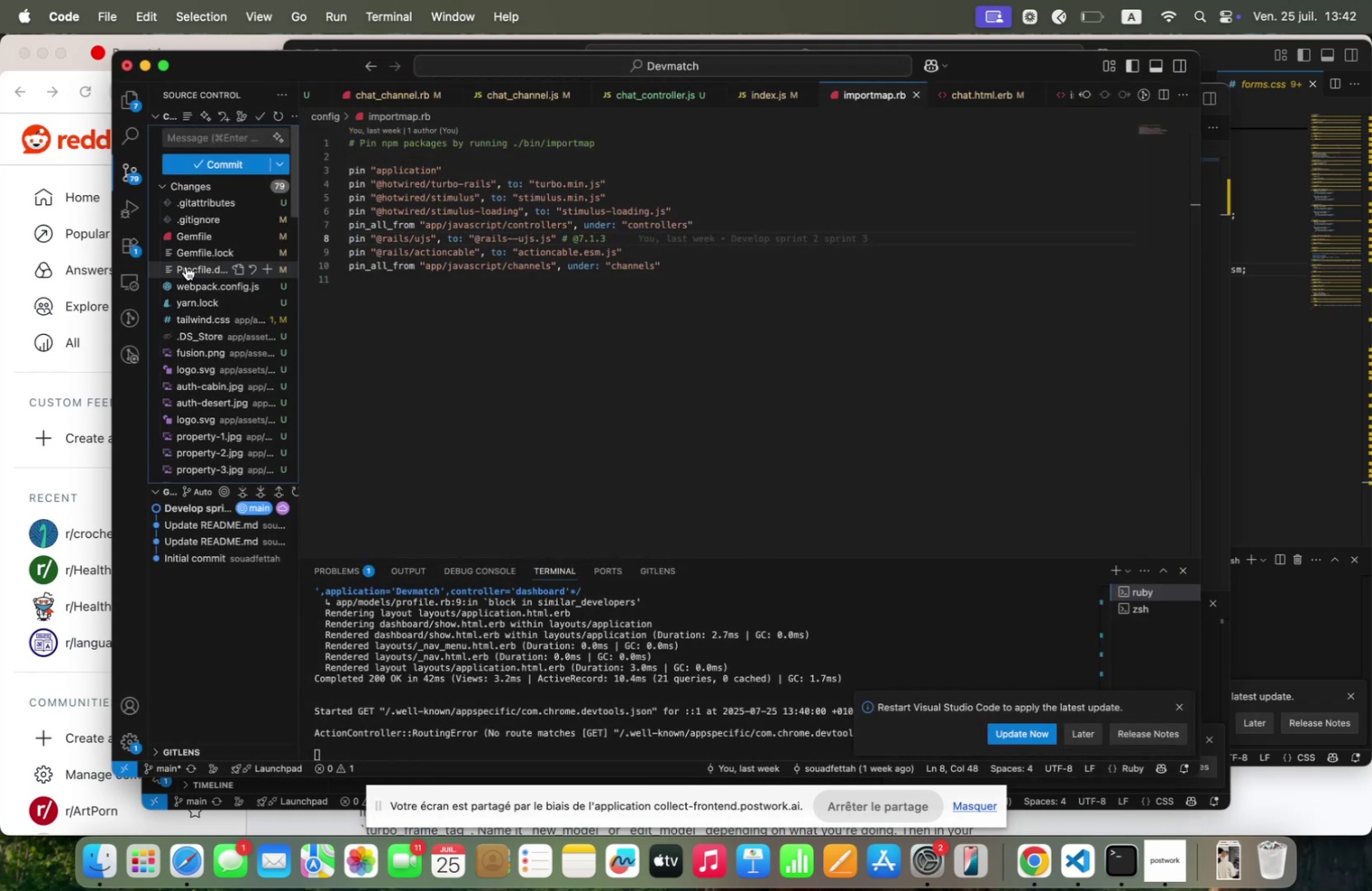 
left_click([186, 266])
 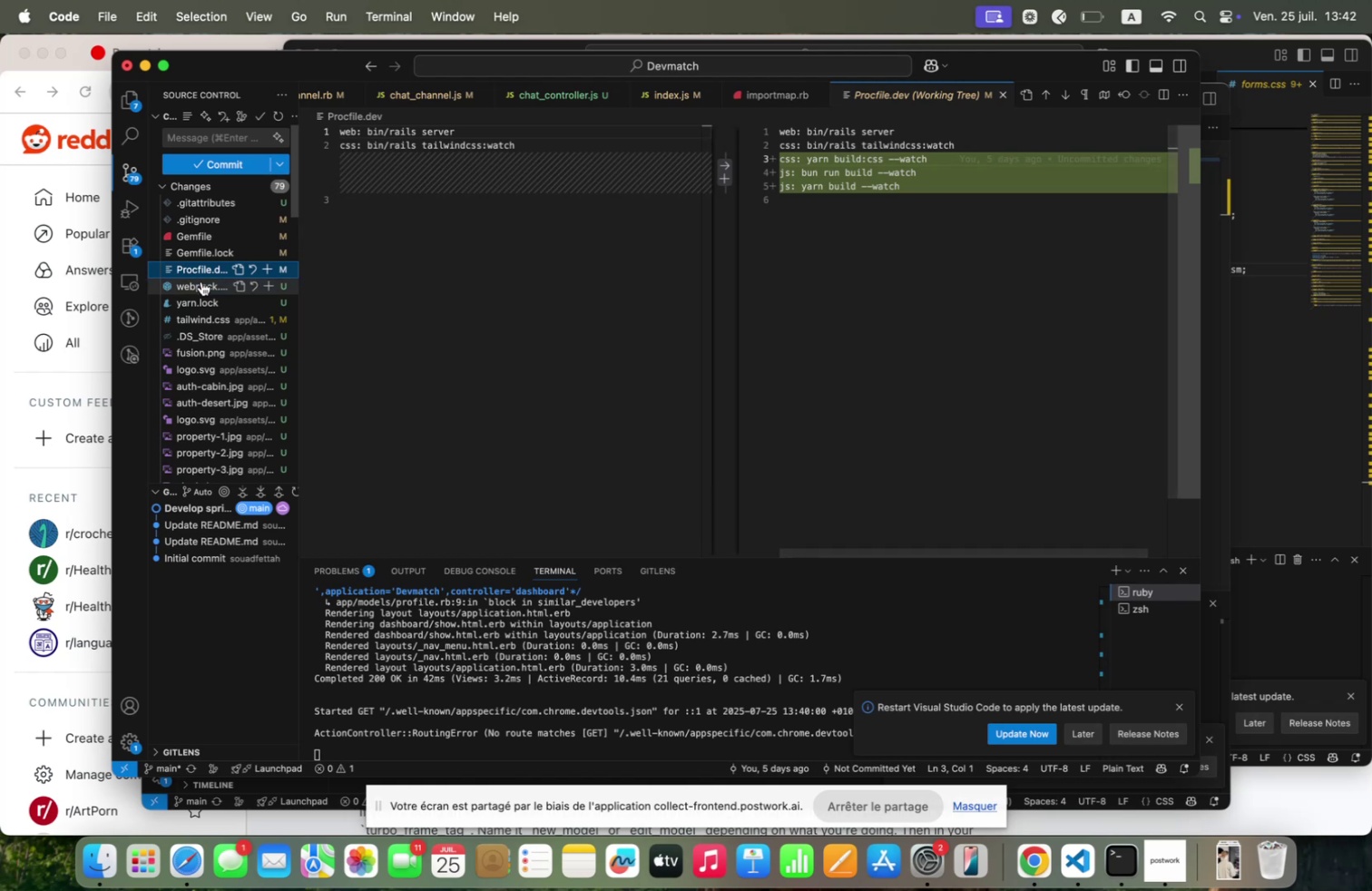 
left_click([202, 283])
 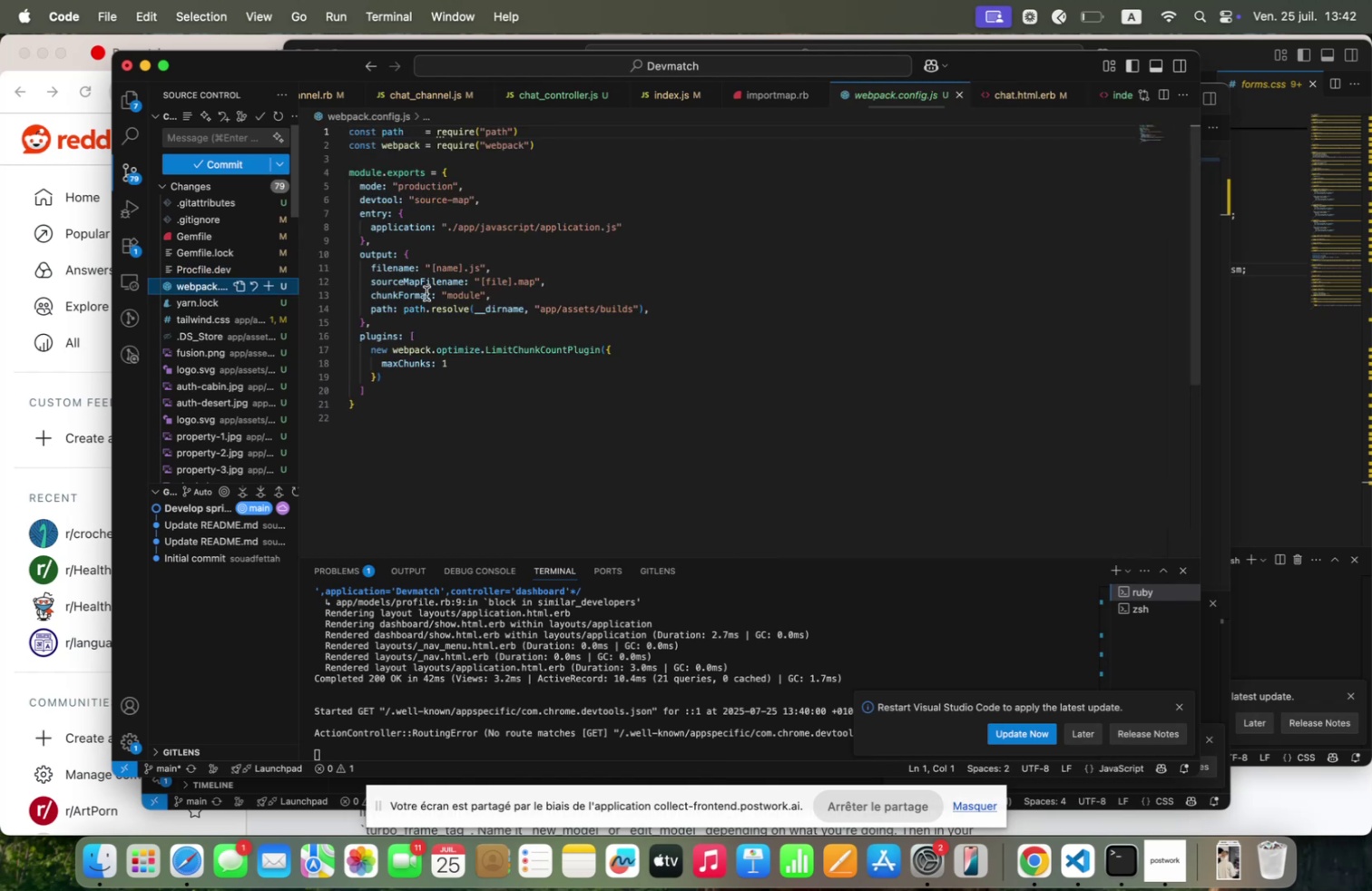 
scroll: coordinate [447, 288], scroll_direction: up, amount: 32.0
 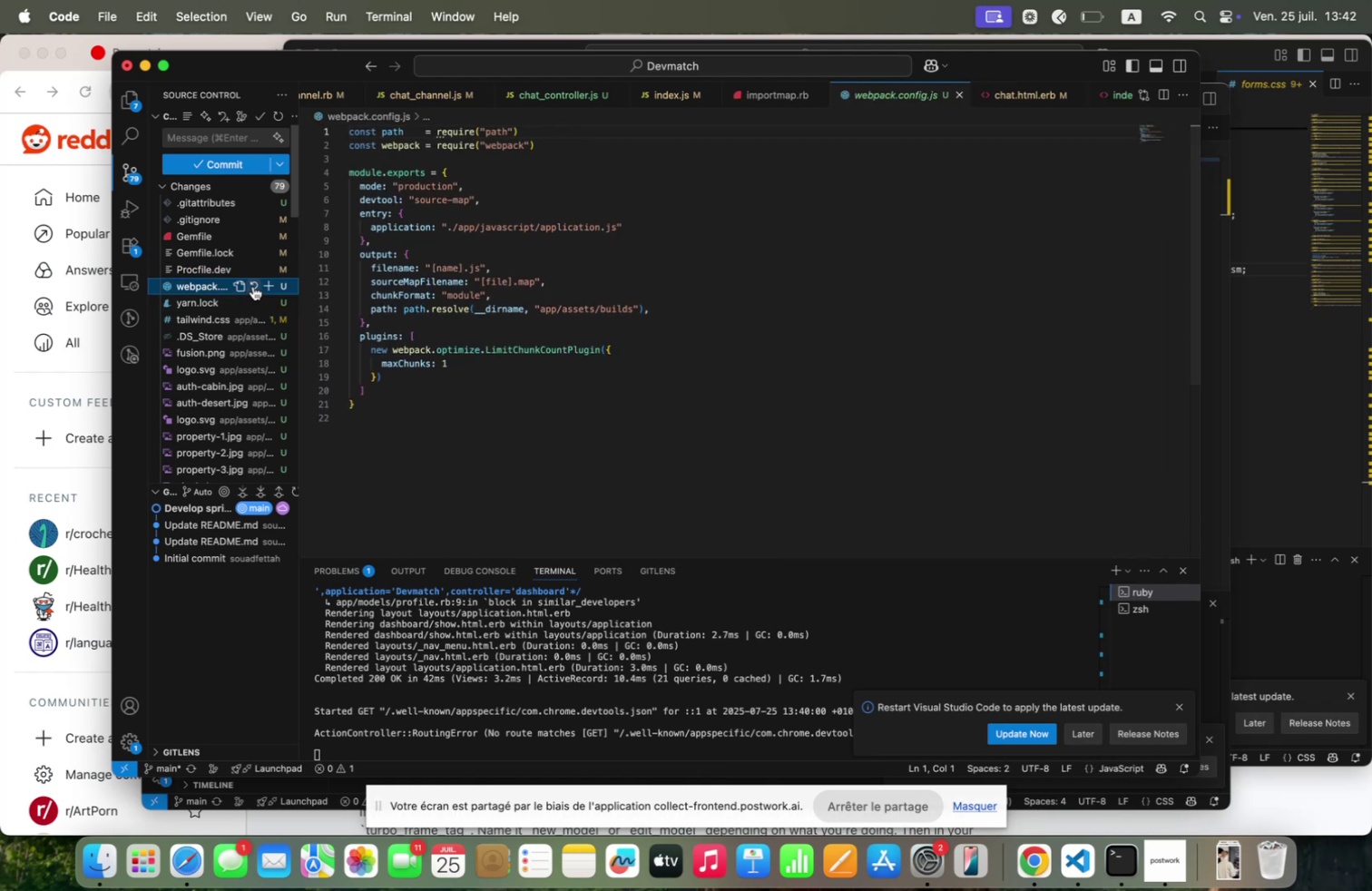 
left_click([253, 285])
 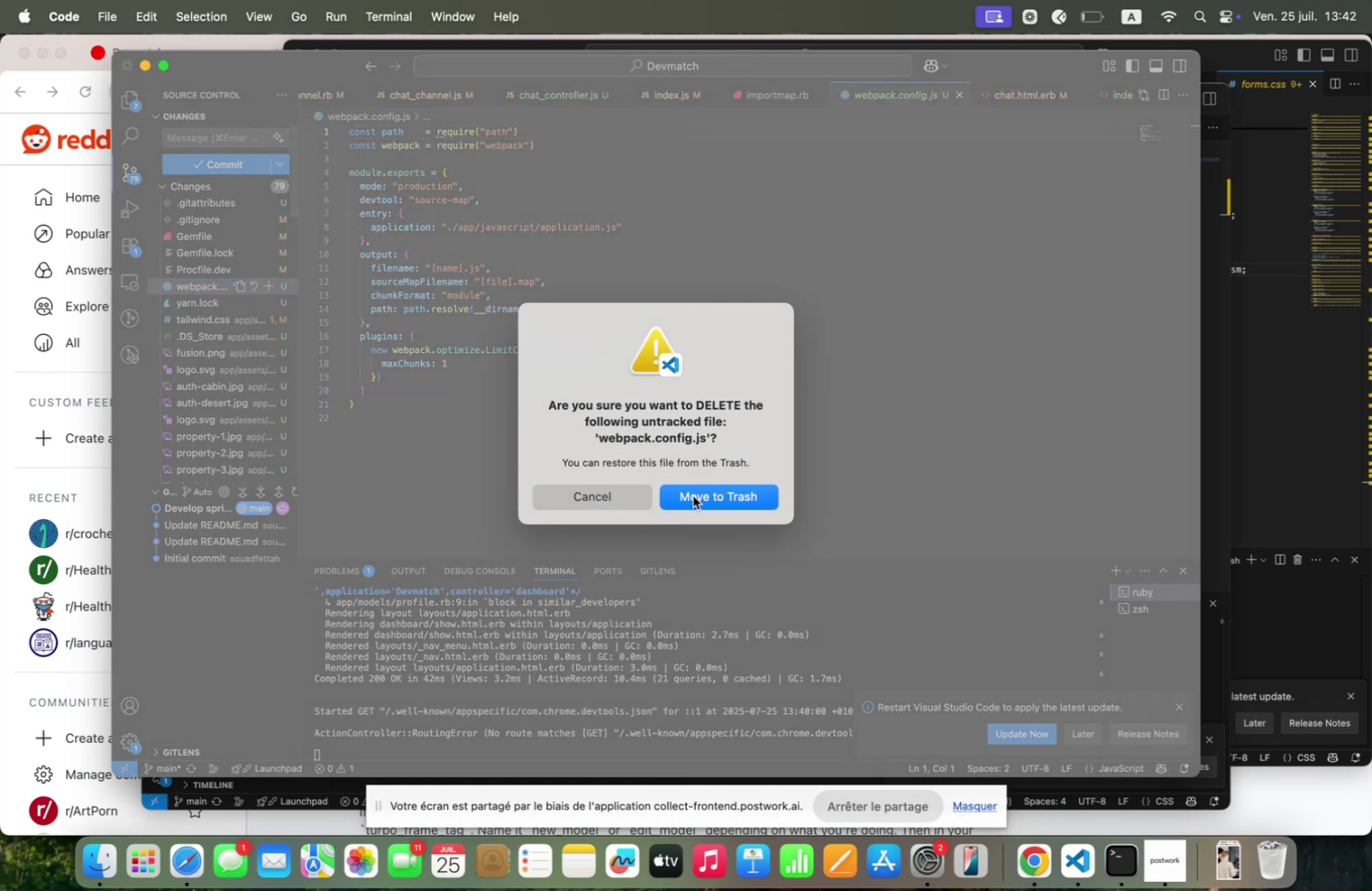 
left_click([693, 499])
 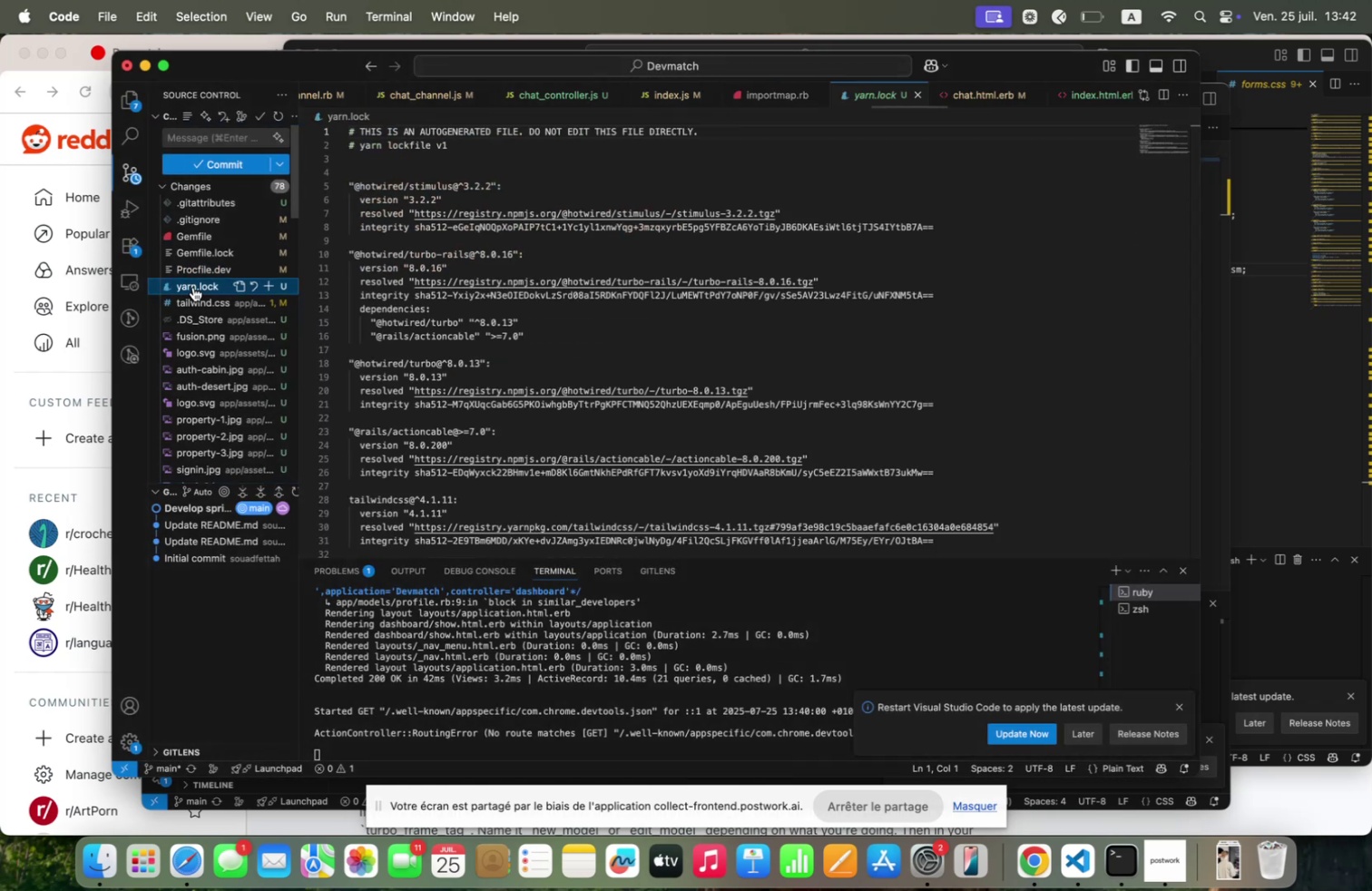 
scroll: coordinate [417, 275], scroll_direction: up, amount: 17.0
 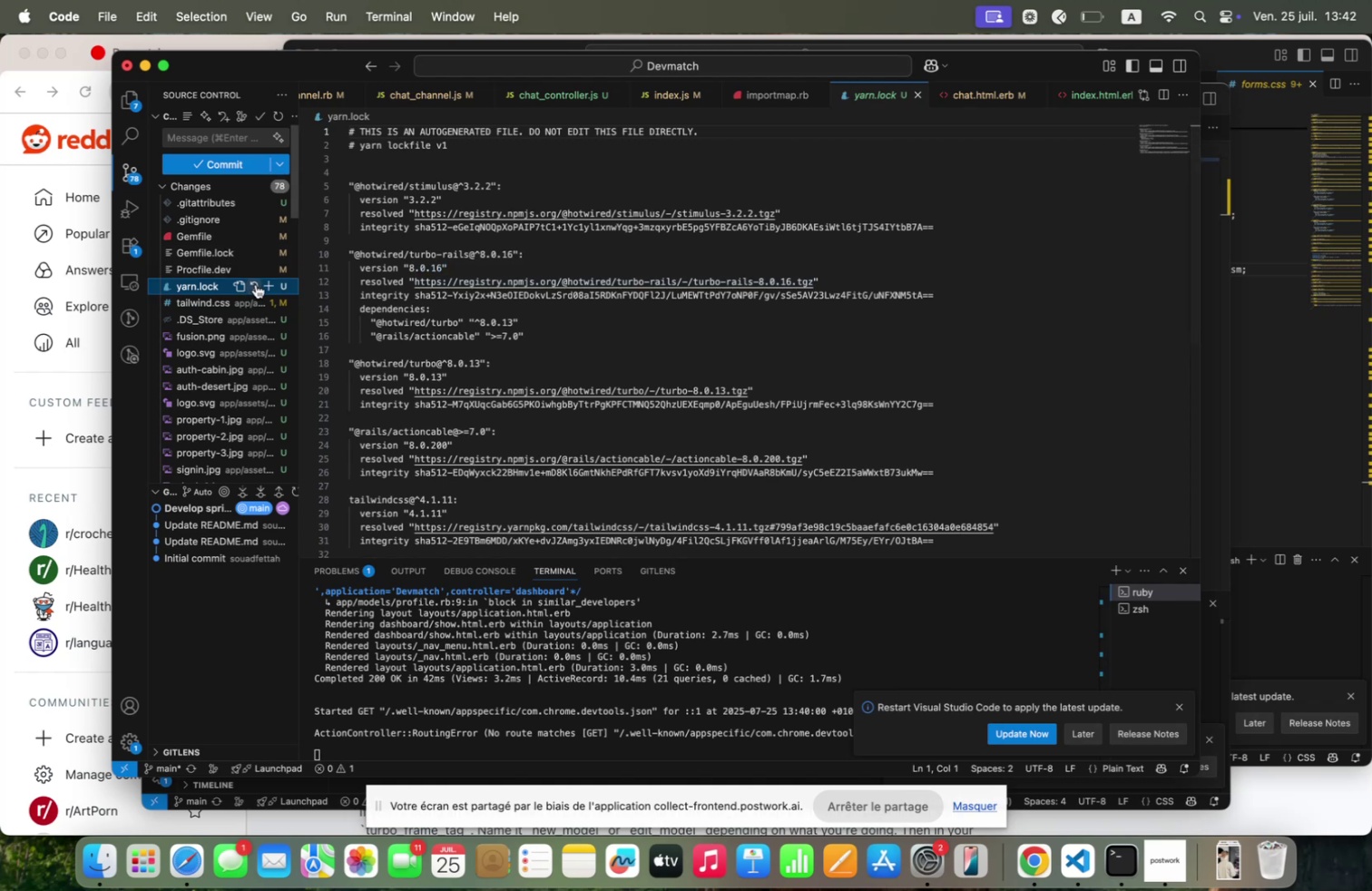 
left_click([255, 283])
 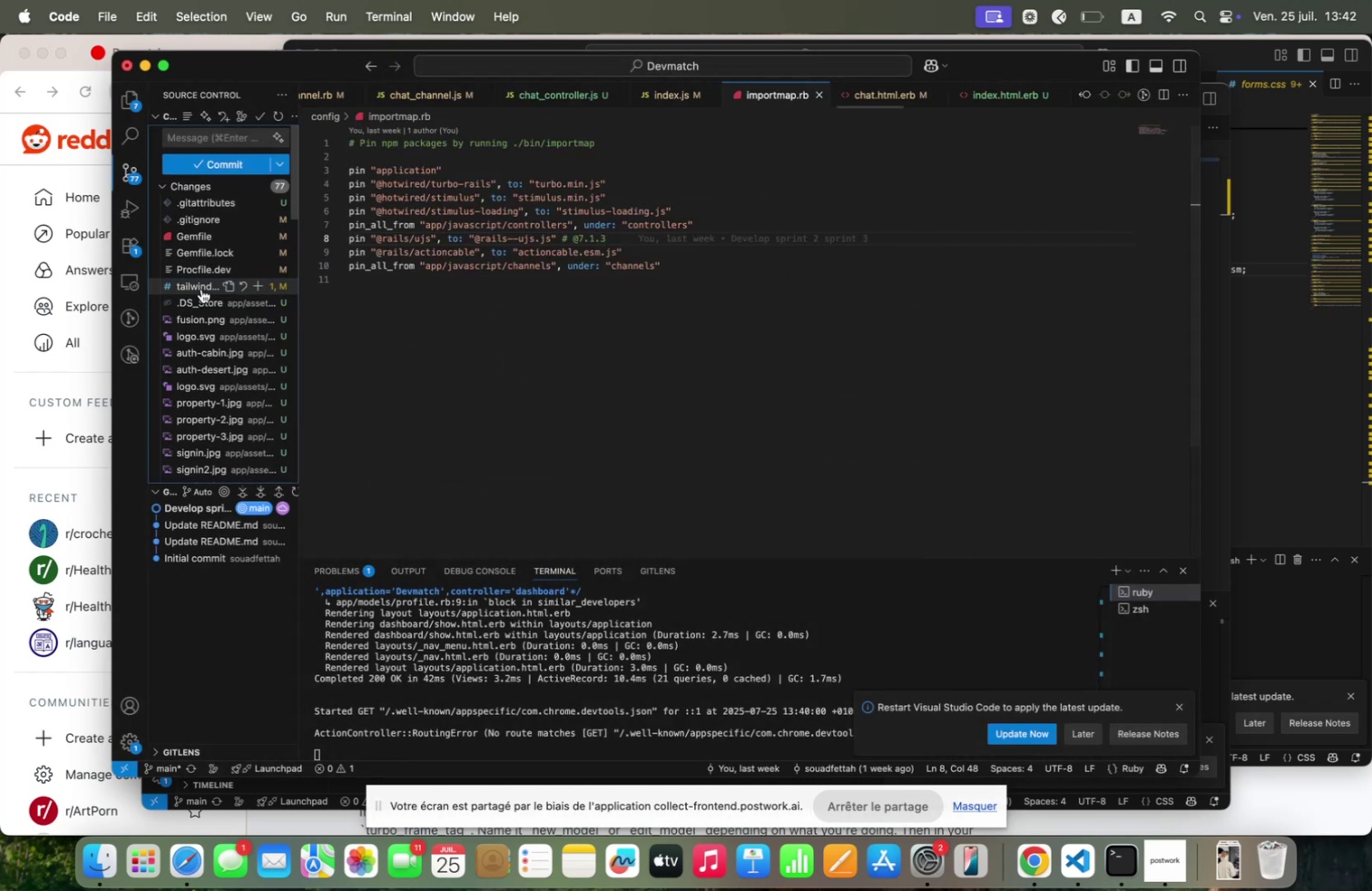 
left_click([193, 289])
 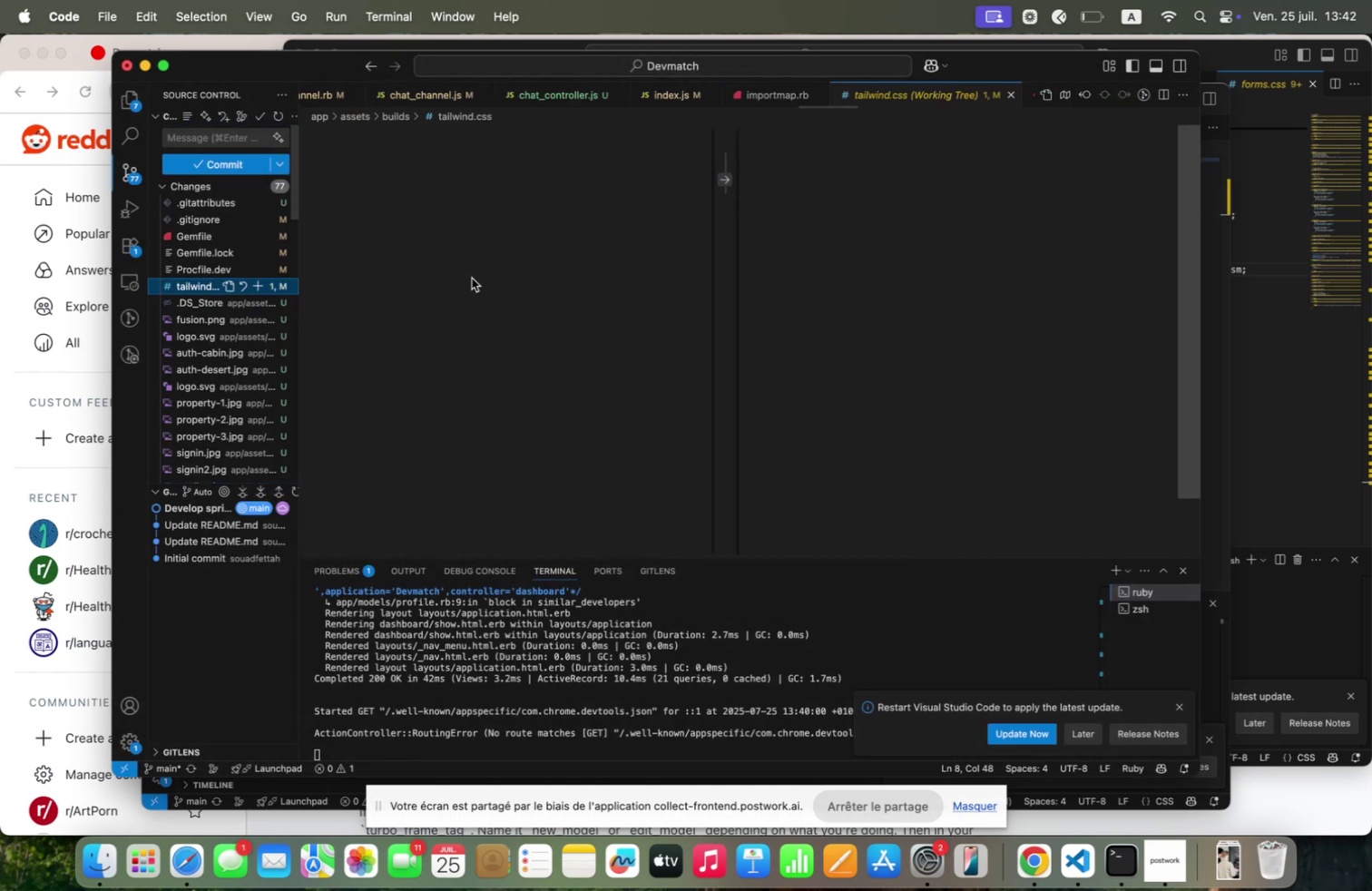 
scroll: coordinate [365, 306], scroll_direction: down, amount: 399.0
 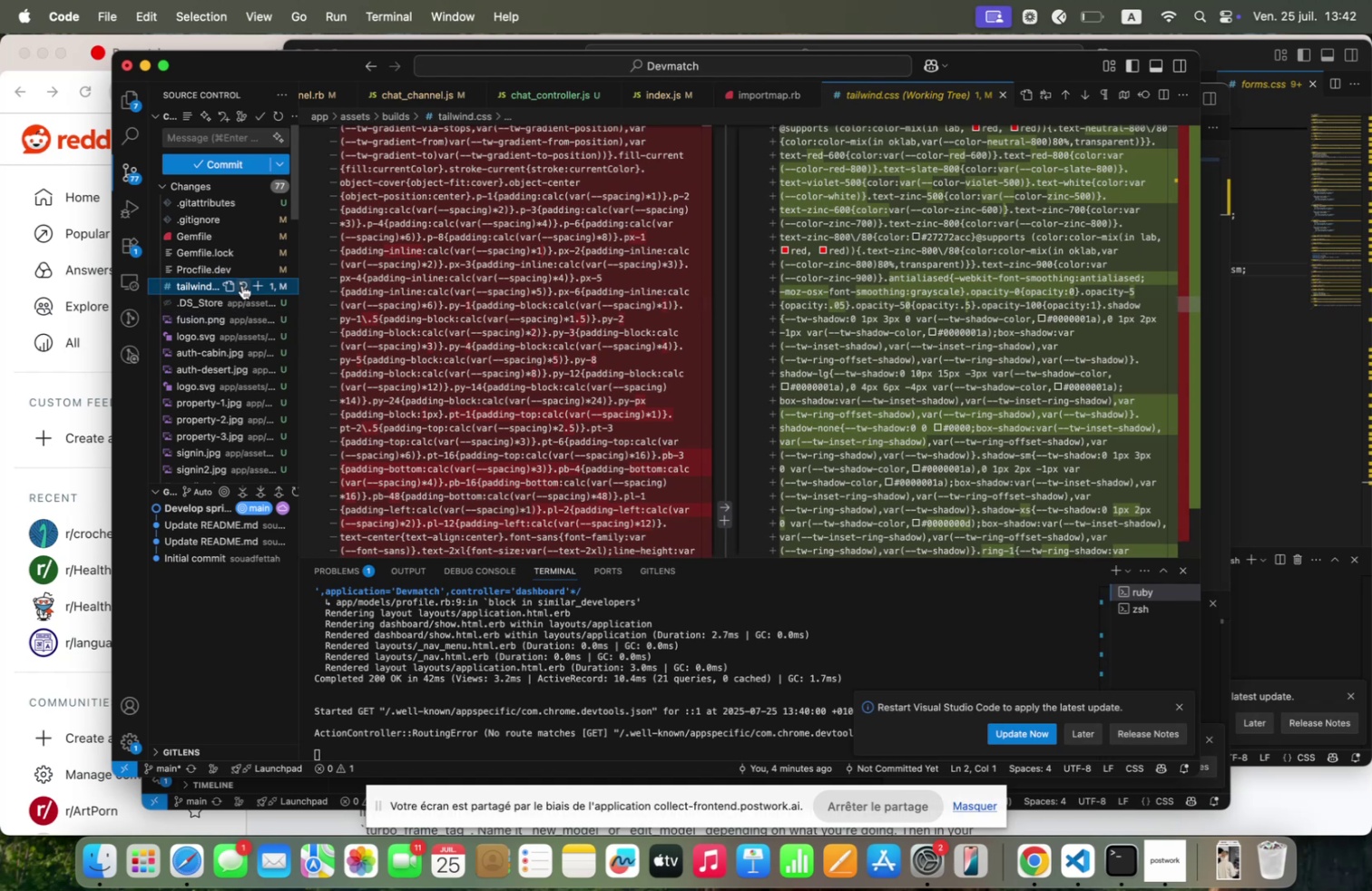 
left_click([242, 285])
 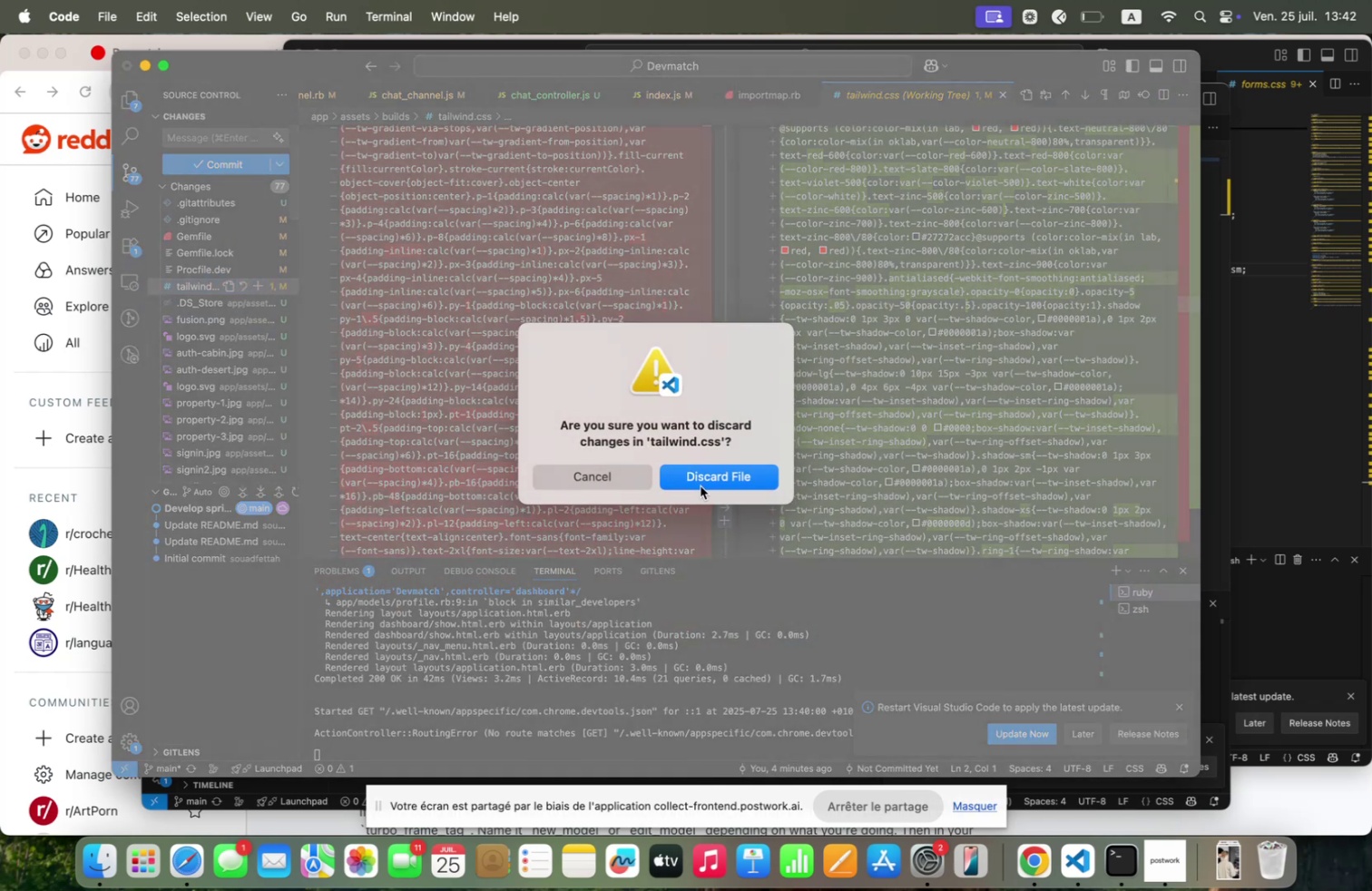 
left_click([703, 485])
 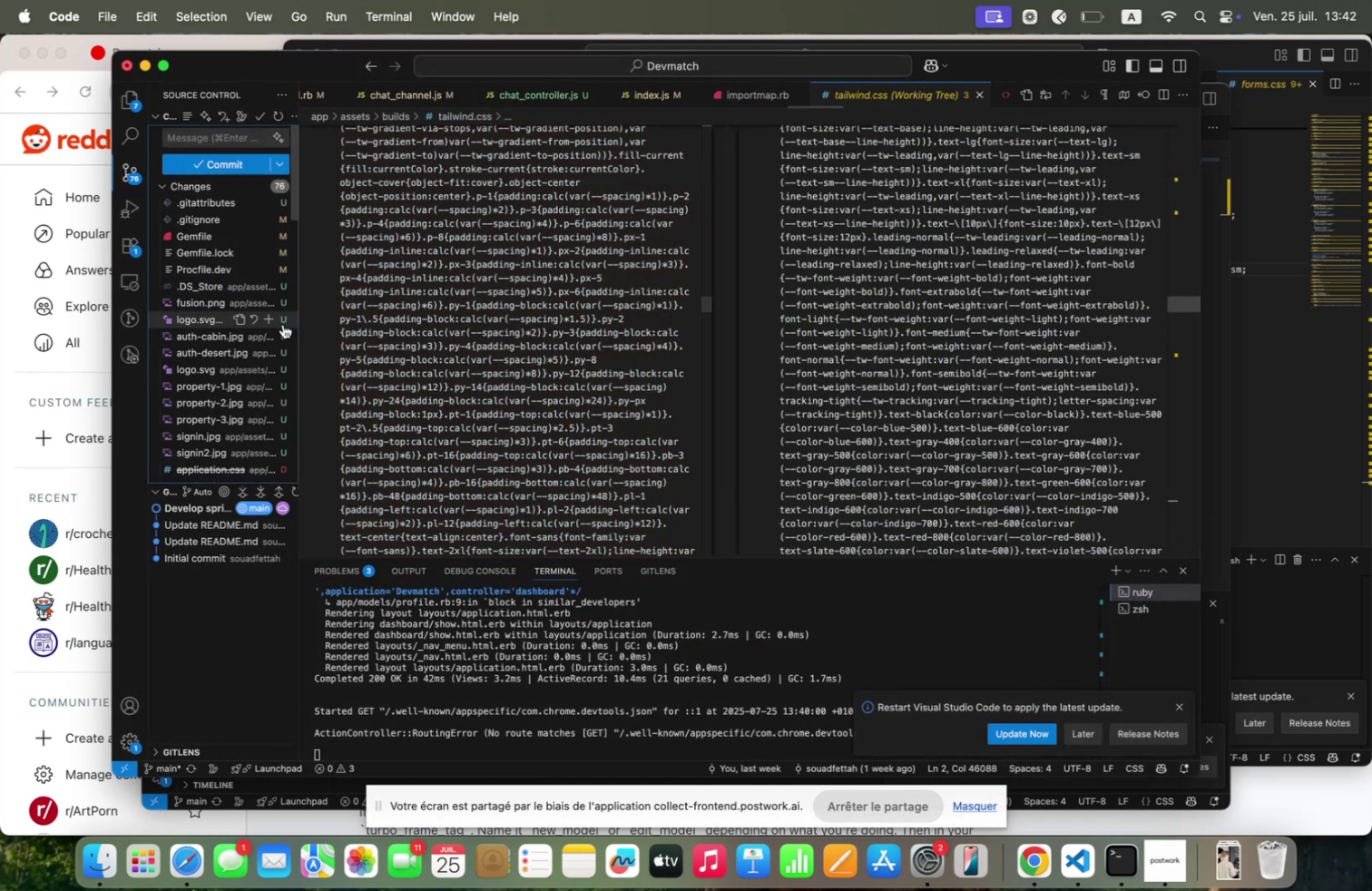 
scroll: coordinate [214, 397], scroll_direction: down, amount: 6.0
 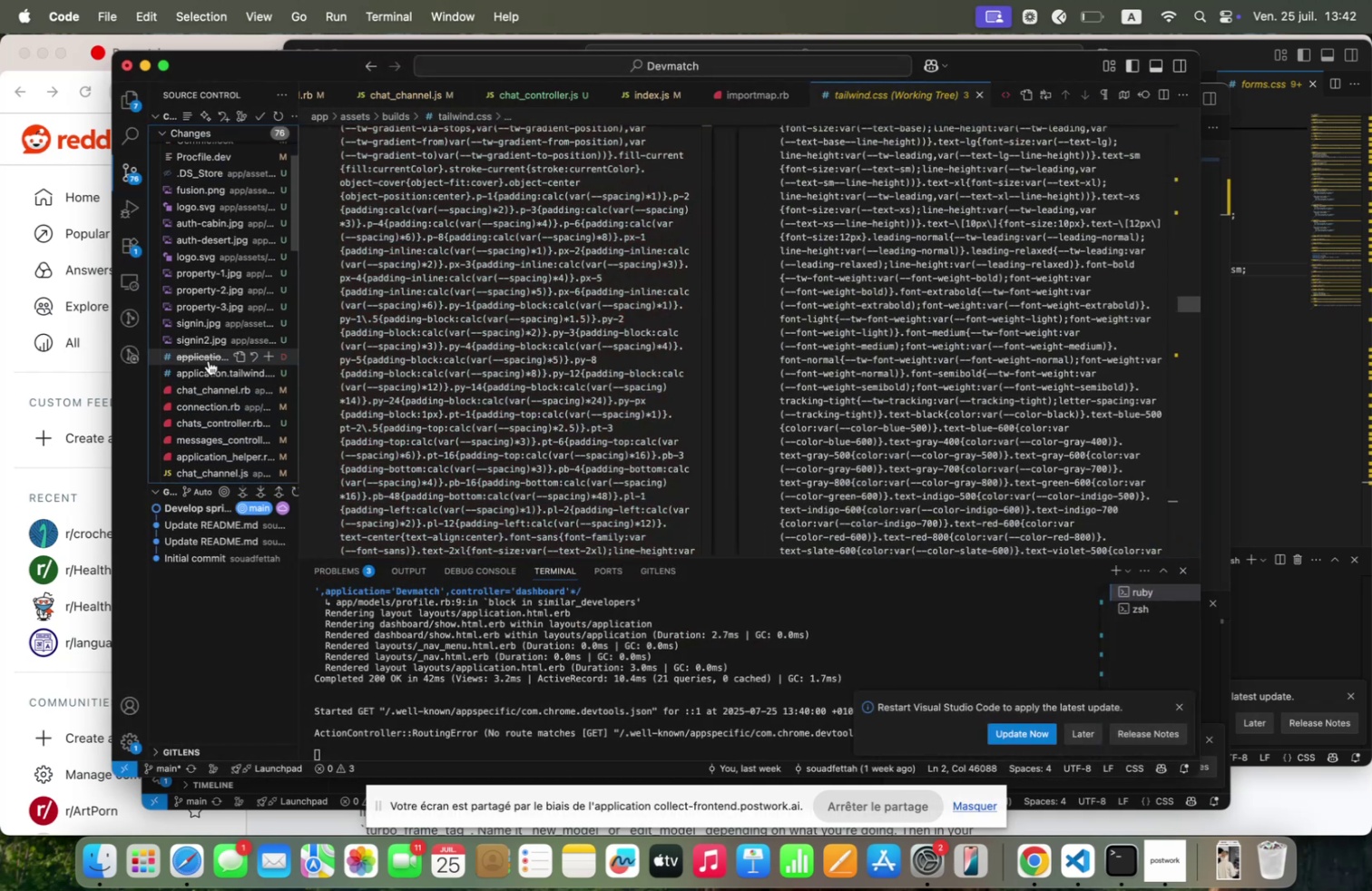 
left_click([211, 372])
 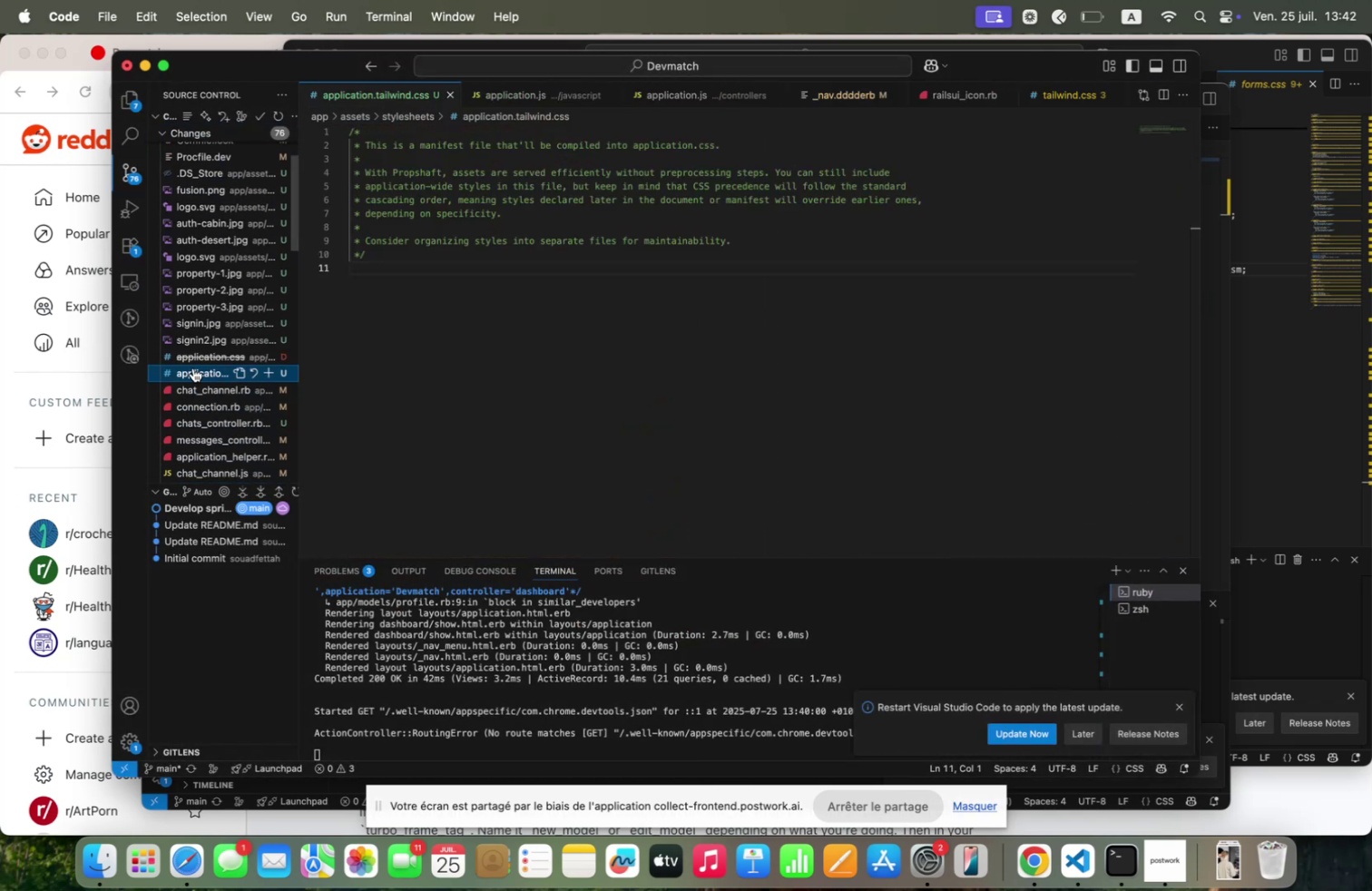 
scroll: coordinate [195, 370], scroll_direction: down, amount: 2.0
 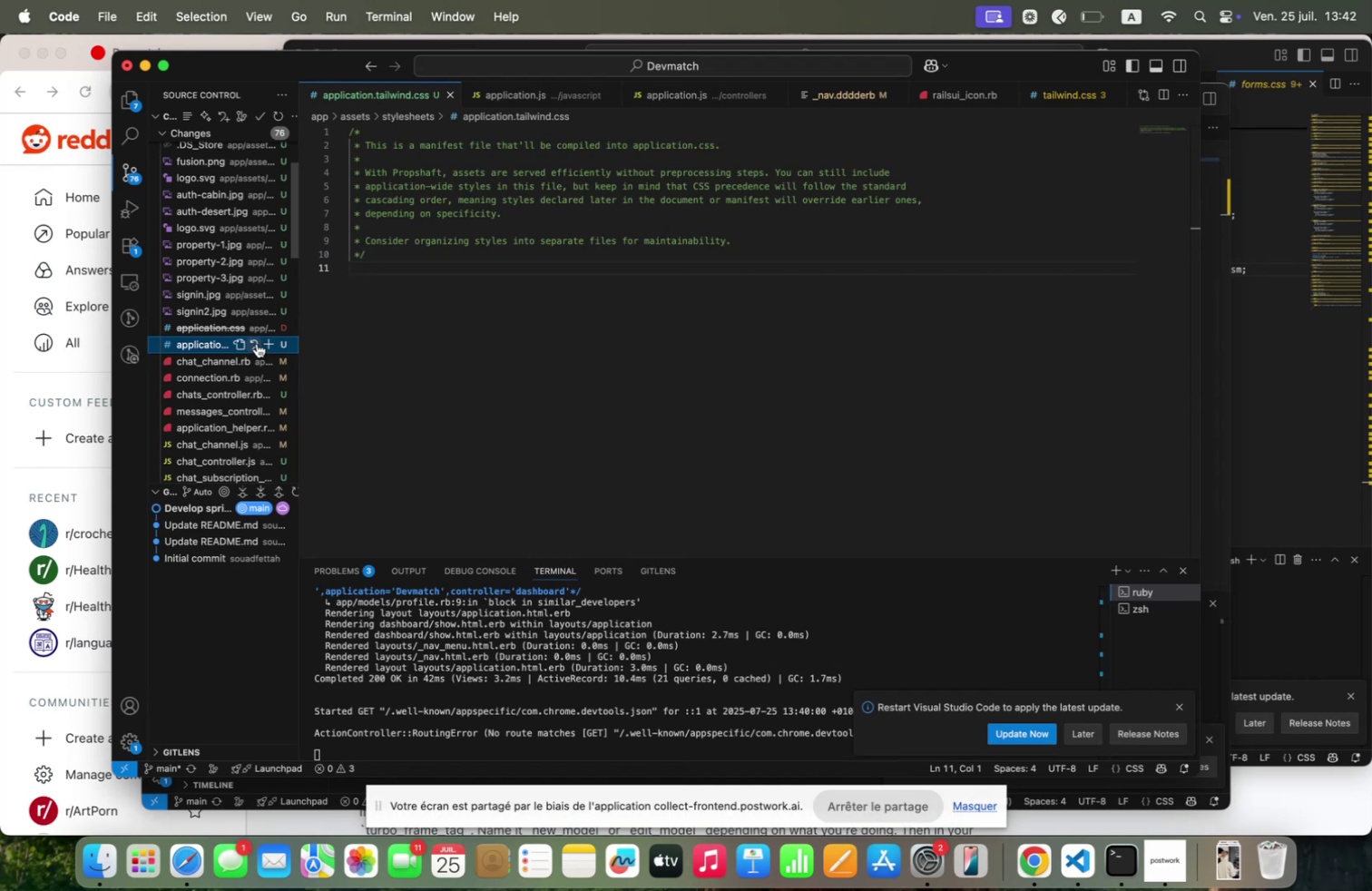 
left_click([256, 343])
 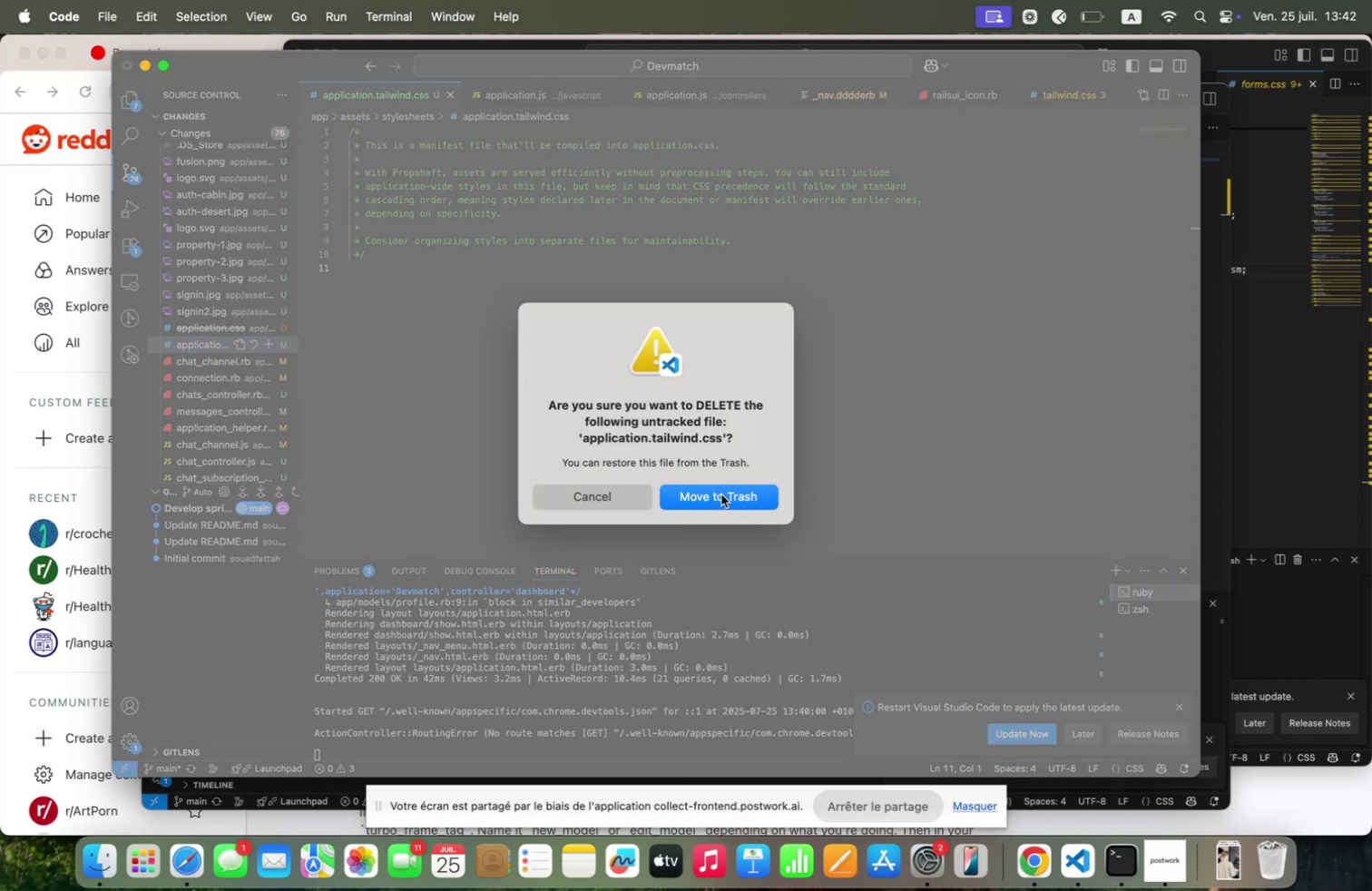 
left_click([722, 498])
 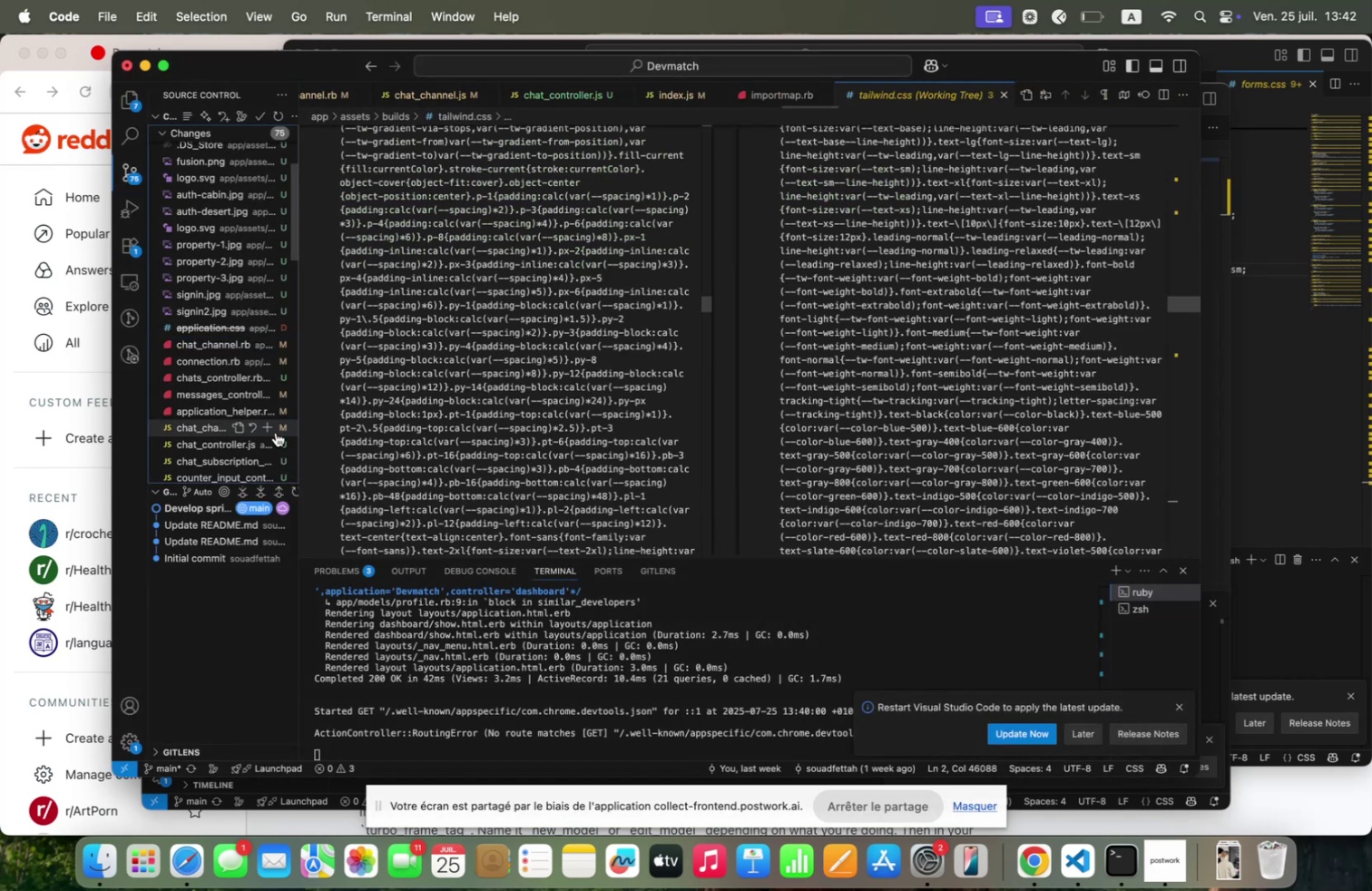 
scroll: coordinate [272, 433], scroll_direction: down, amount: 97.0
 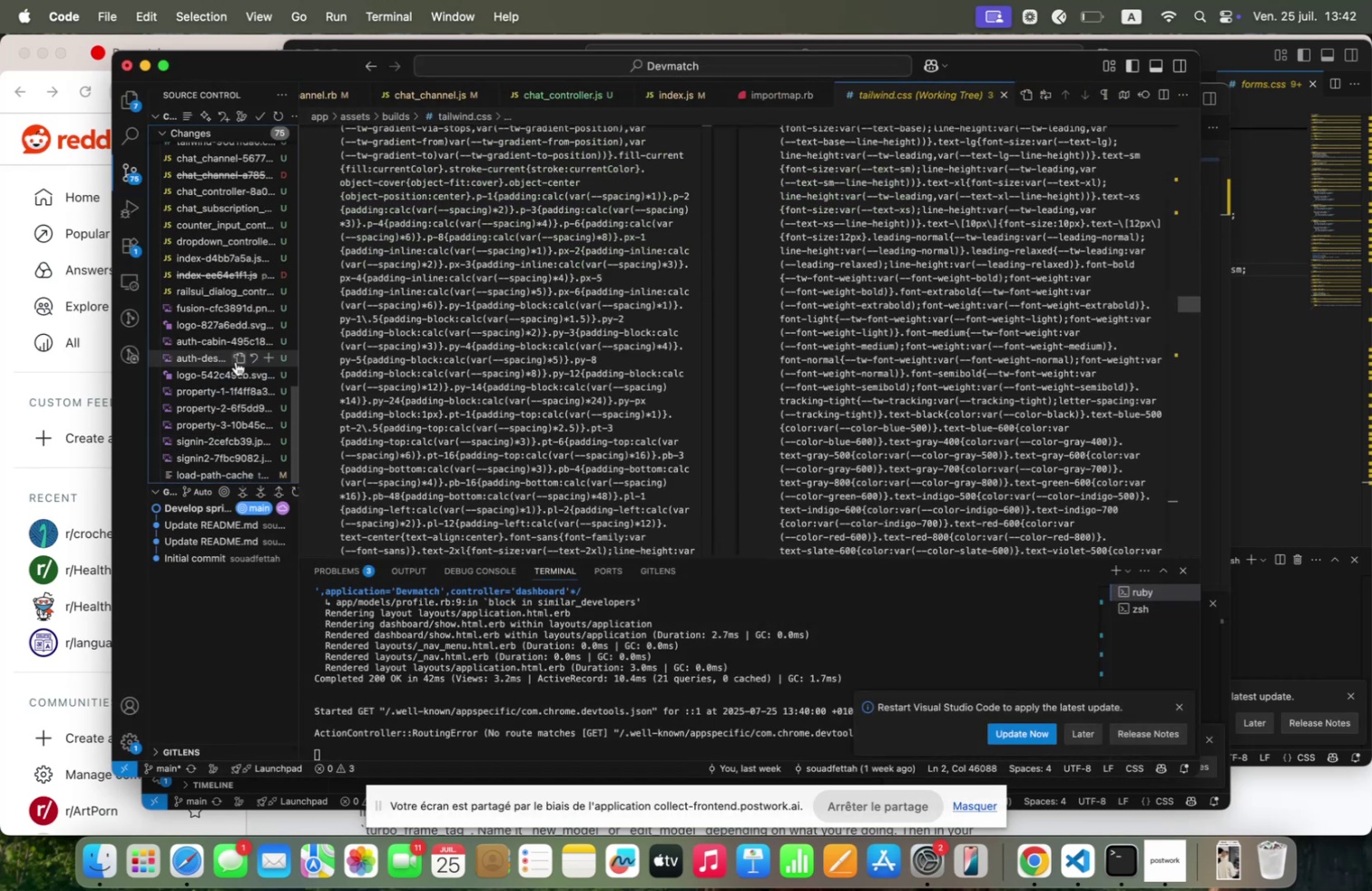 
scroll: coordinate [236, 361], scroll_direction: up, amount: 1.0
 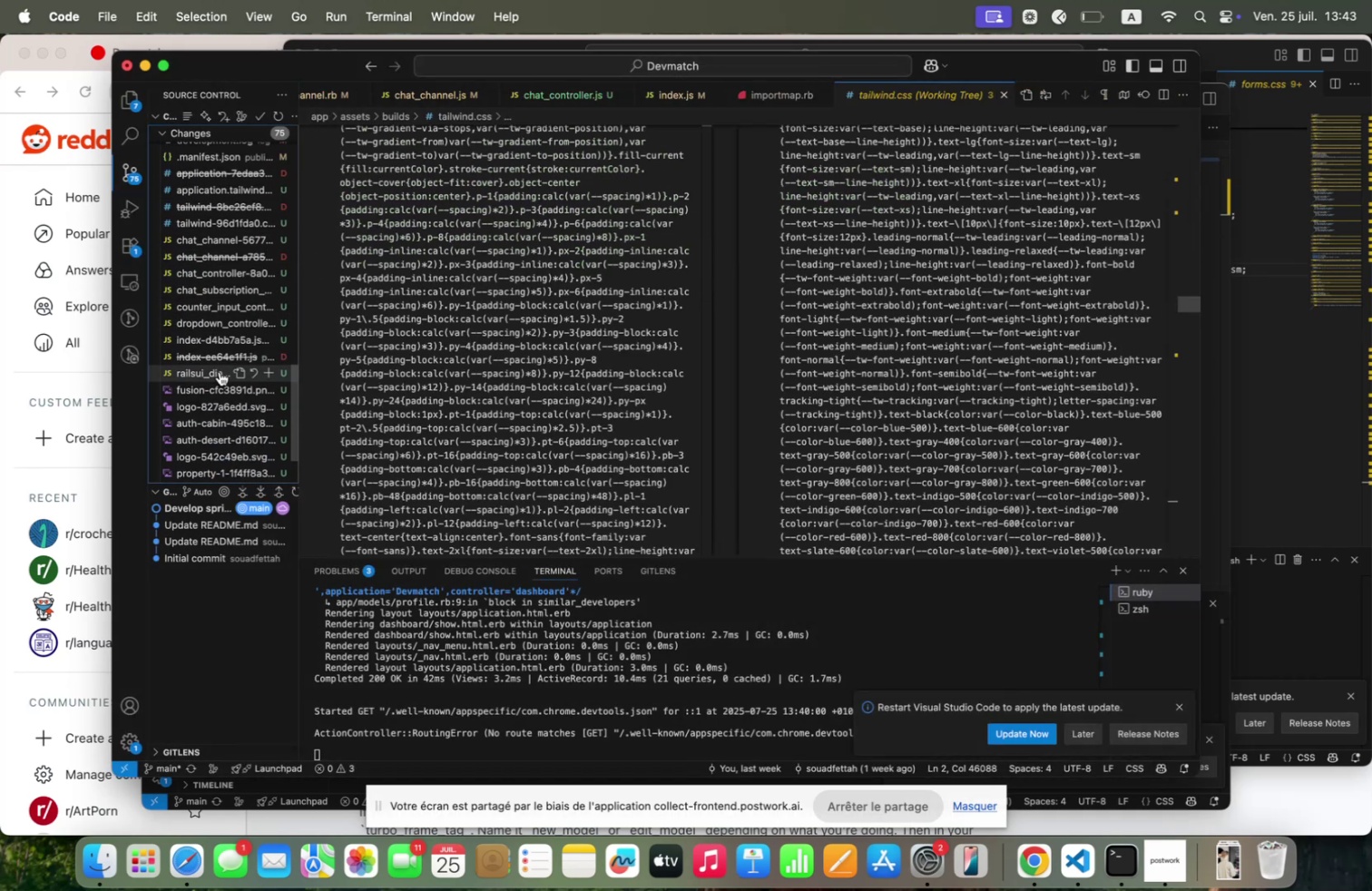 
left_click([217, 371])
 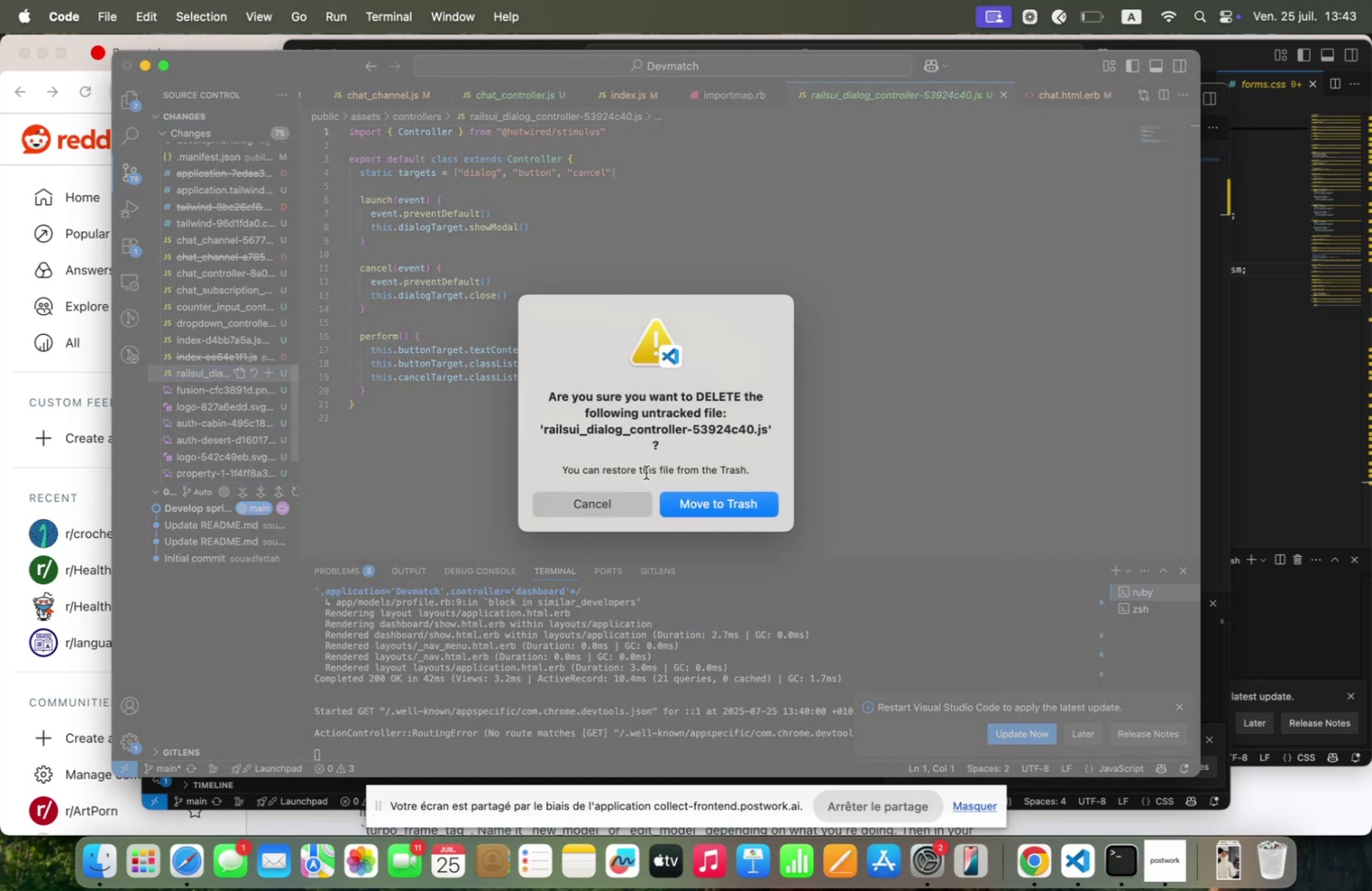 
left_click([710, 511])
 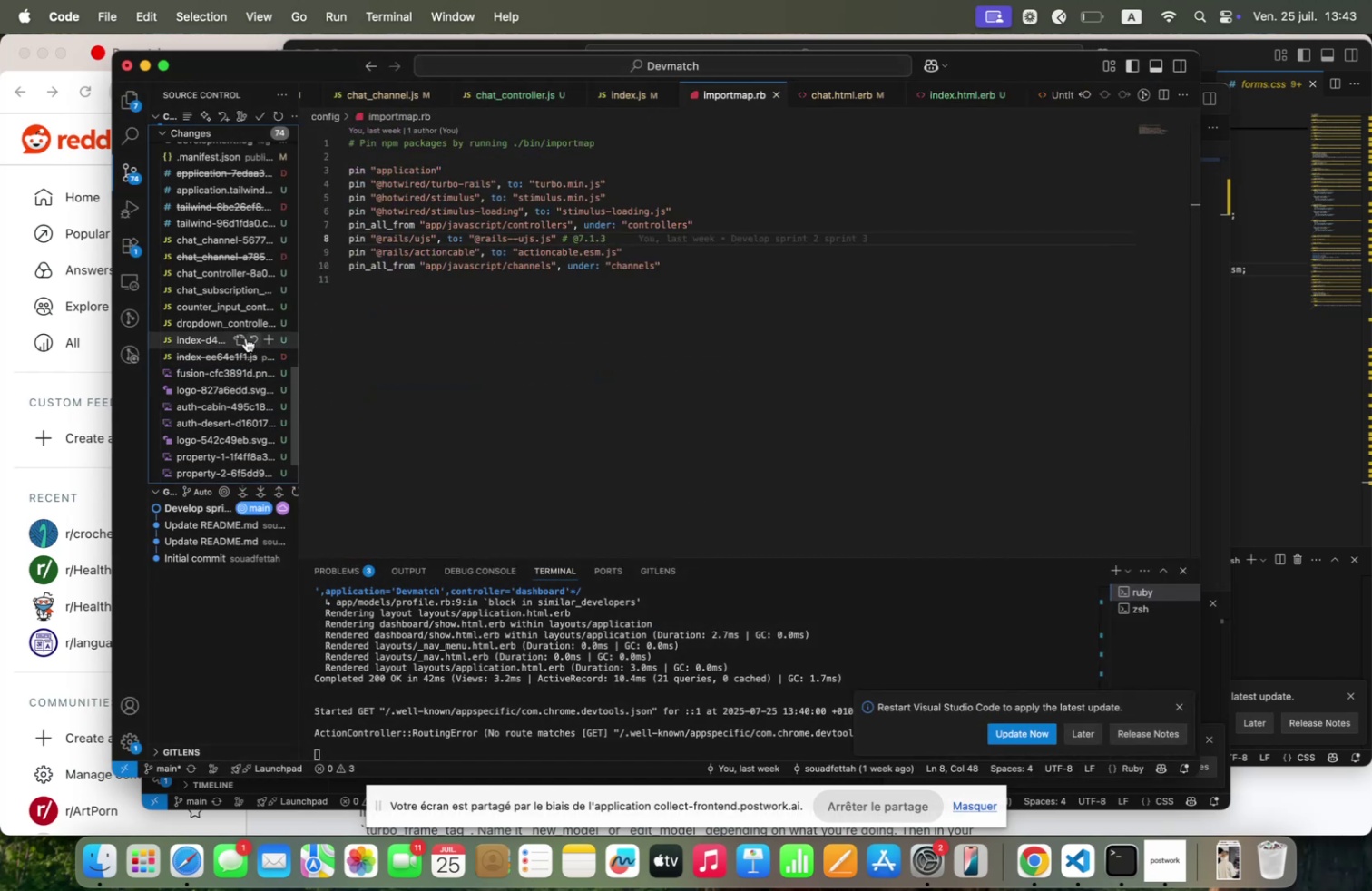 
left_click([250, 338])
 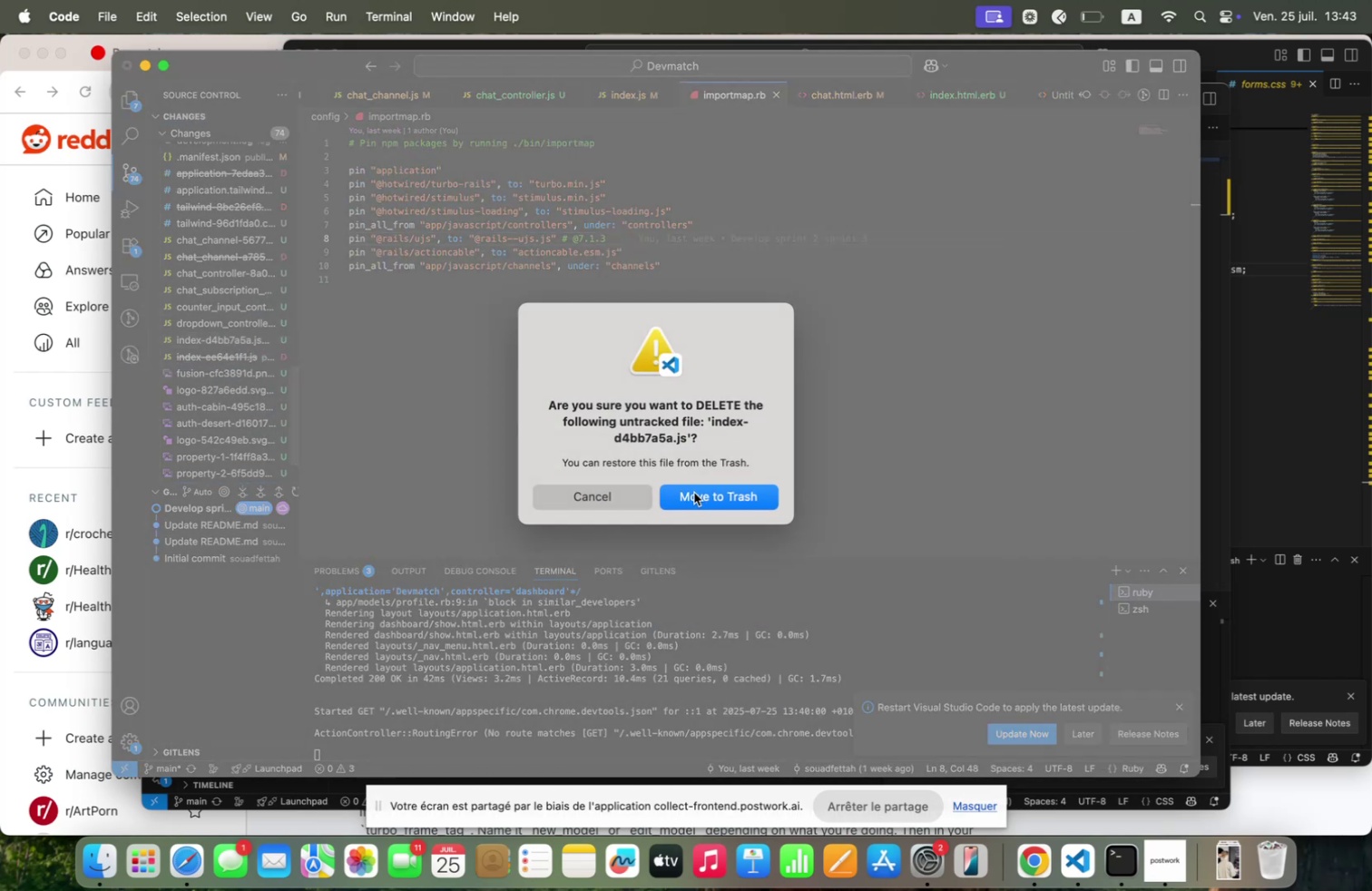 
left_click([698, 501])
 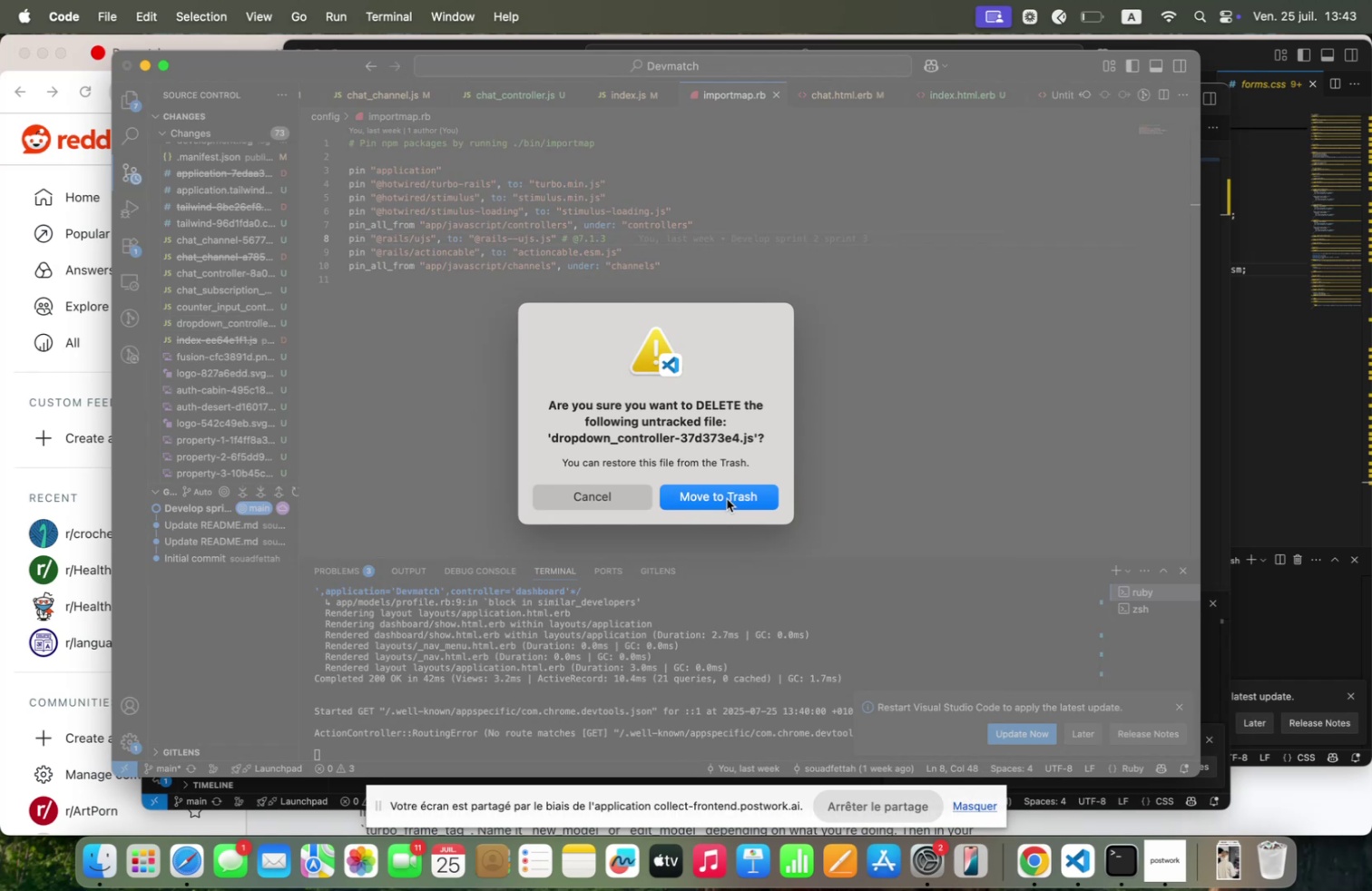 
left_click([603, 496])
 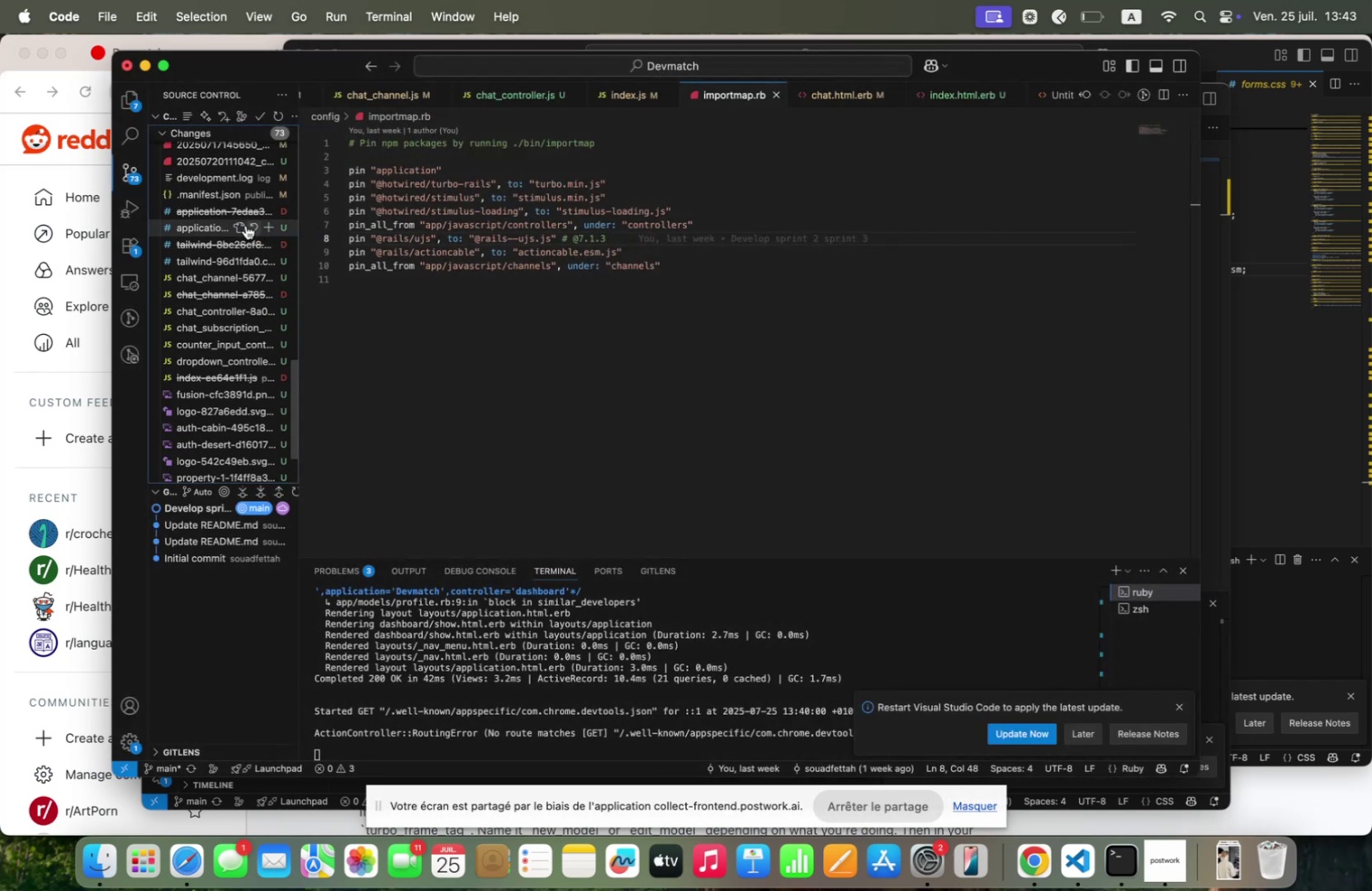 
scroll: coordinate [224, 350], scroll_direction: up, amount: 4.0
 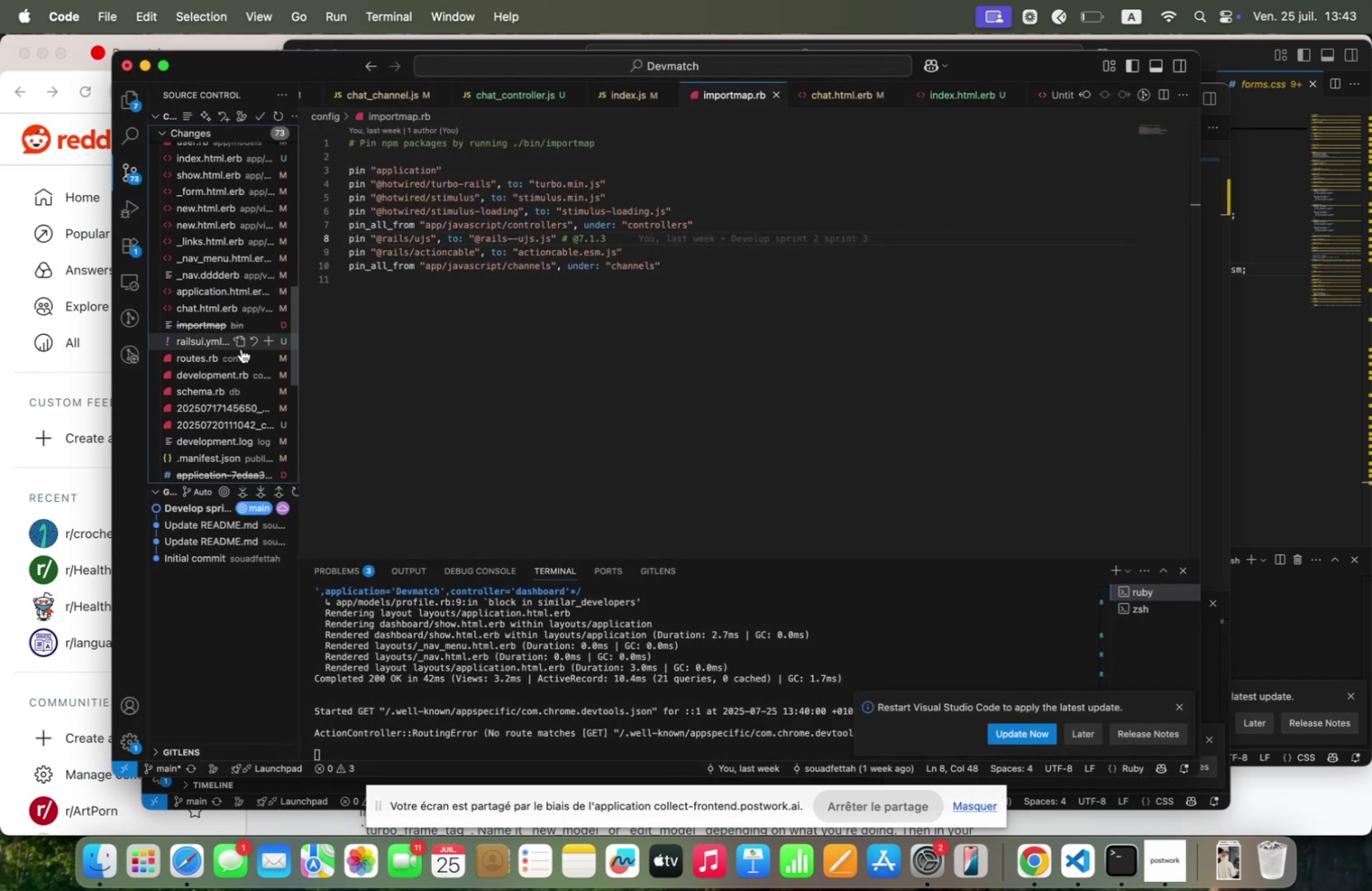 
left_click([258, 338])
 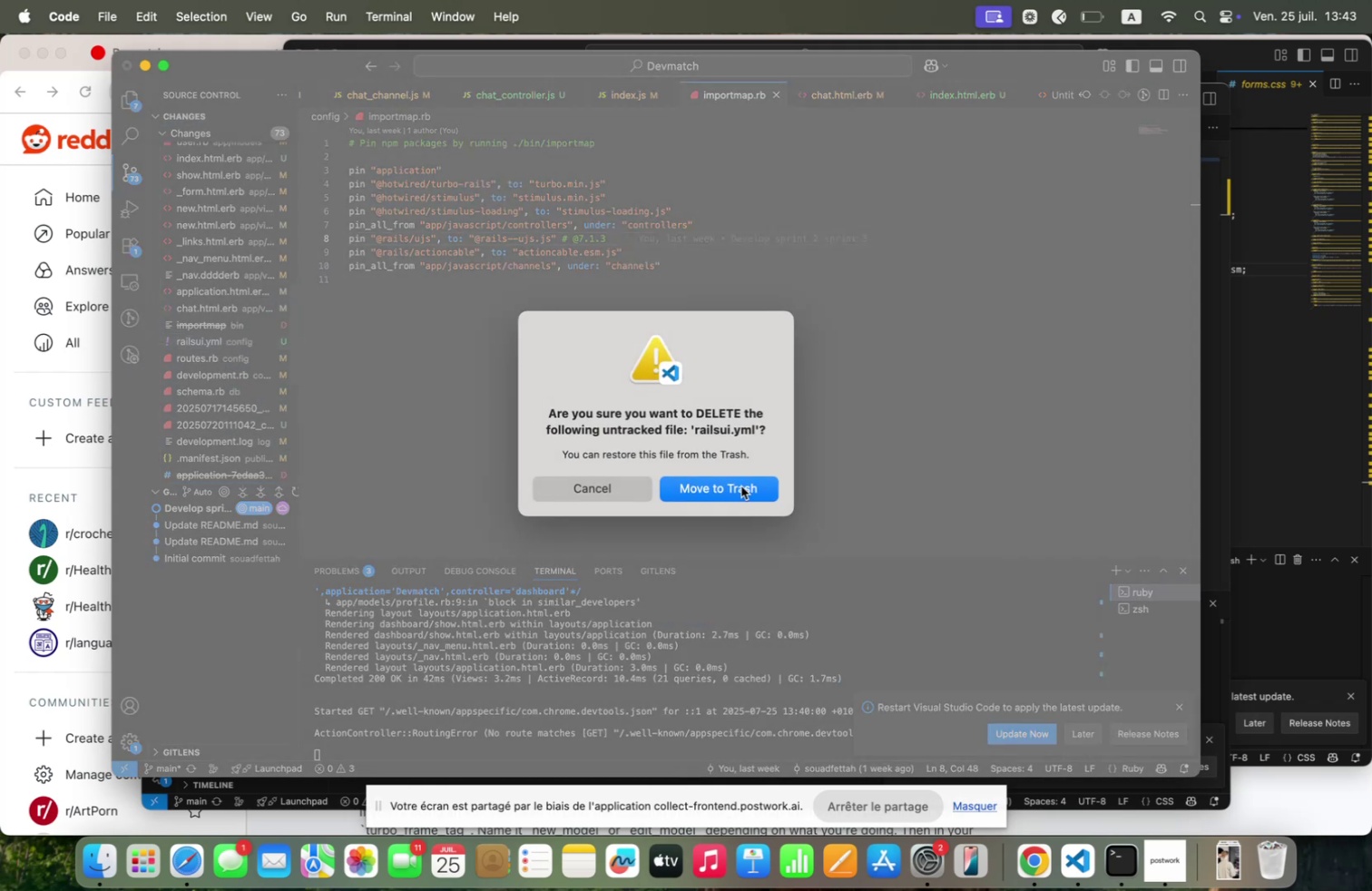 
left_click([739, 482])
 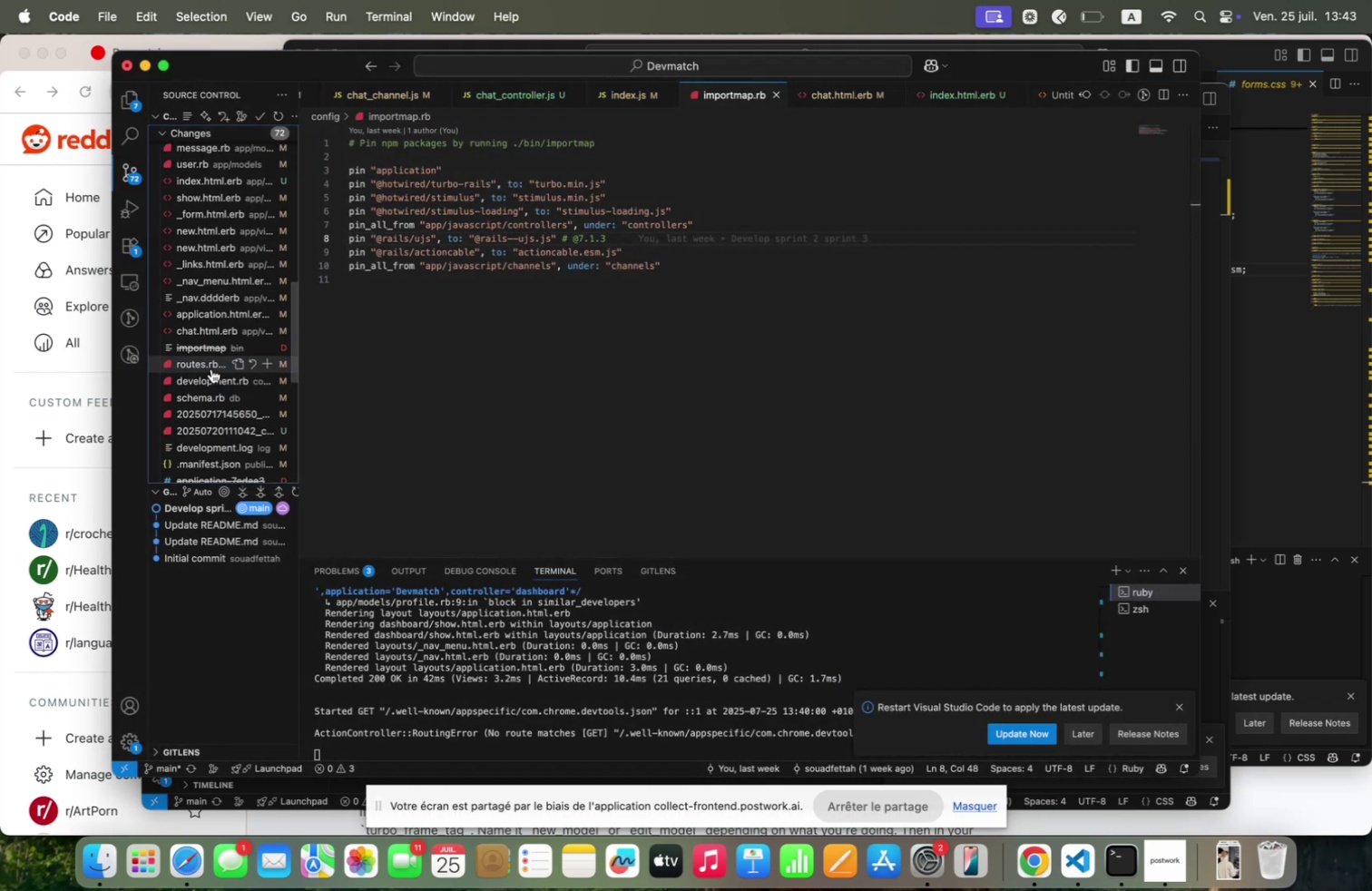 
left_click([192, 313])
 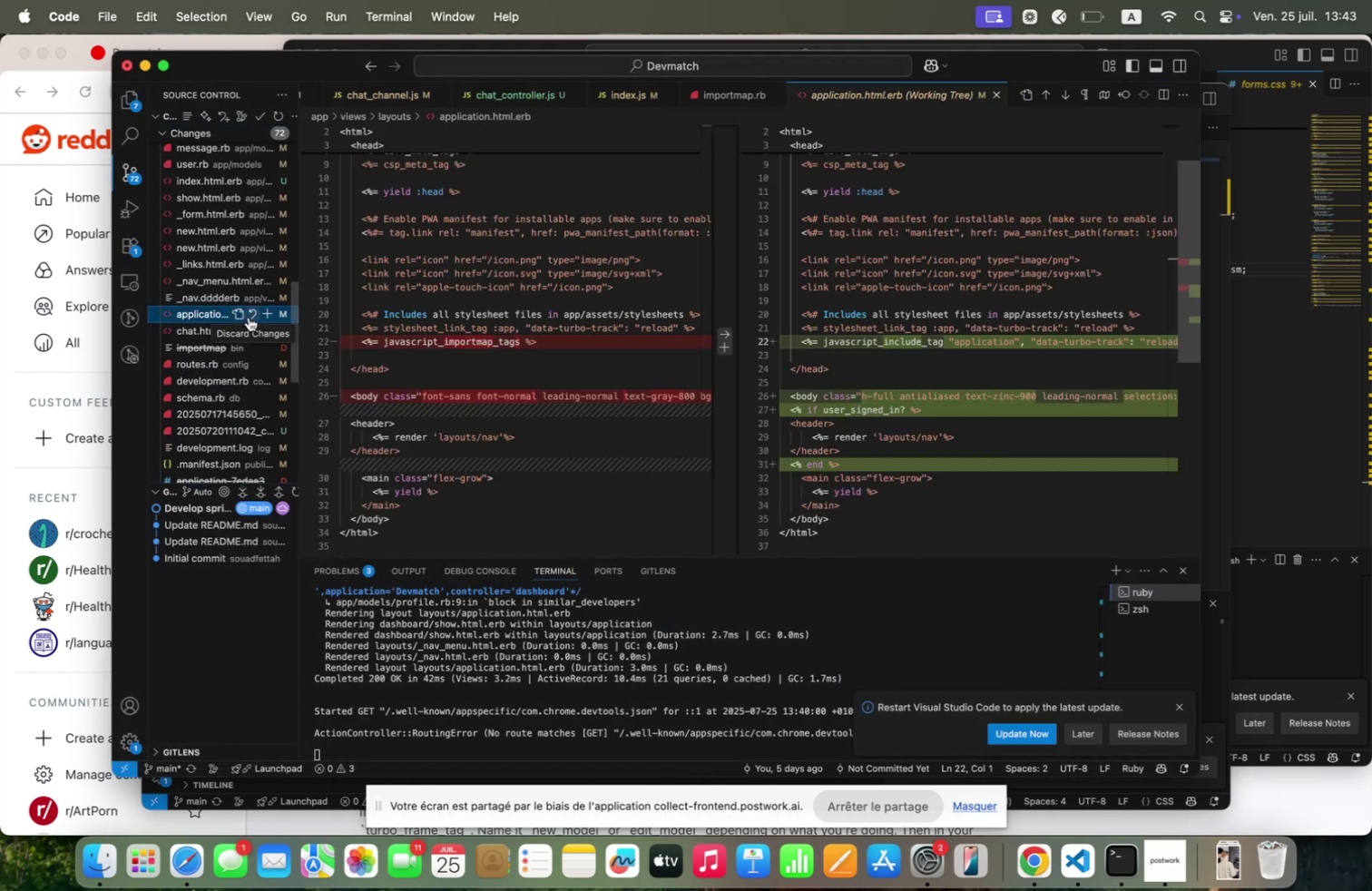 
wait(5.44)
 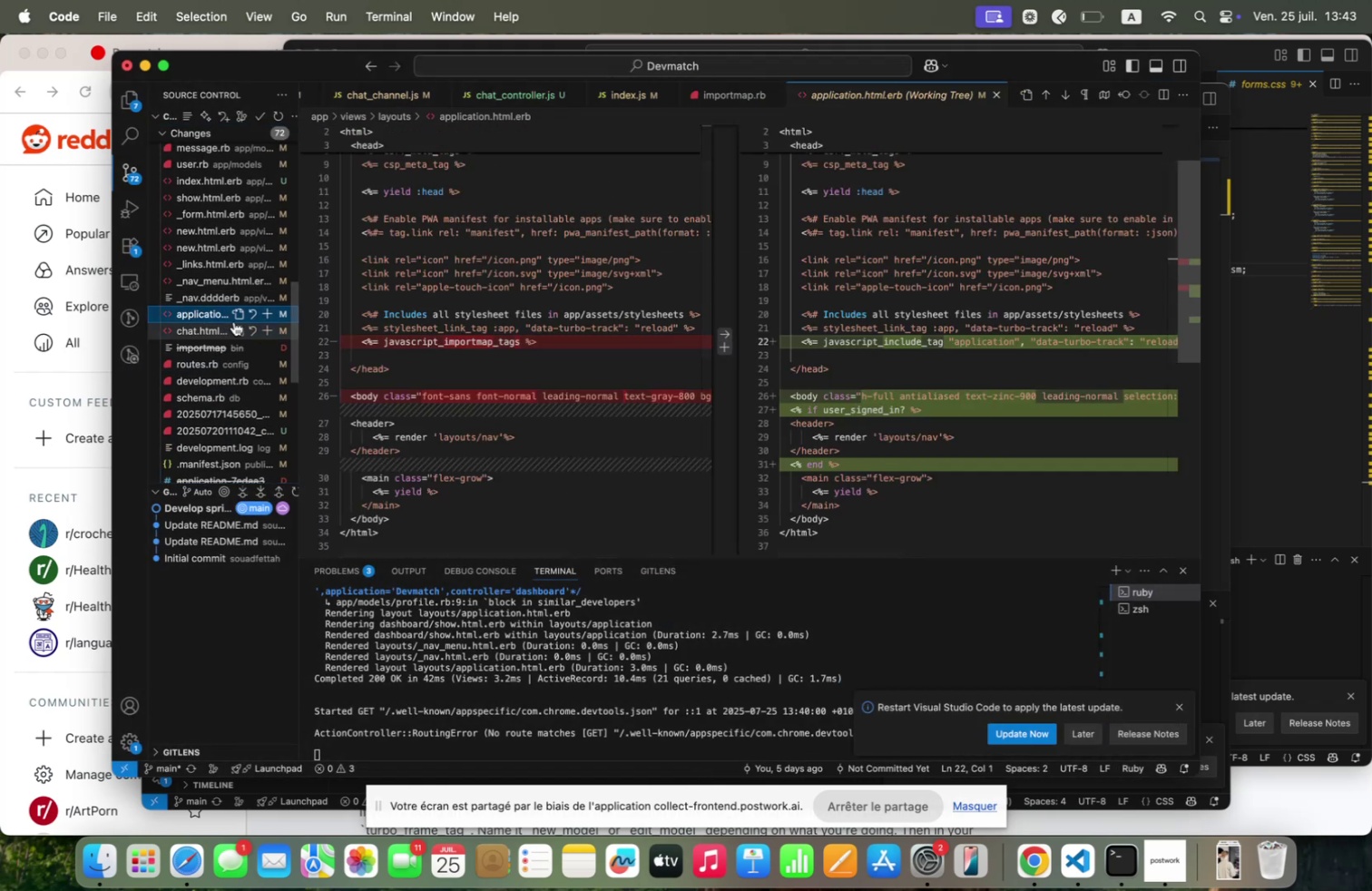 
left_click([250, 314])
 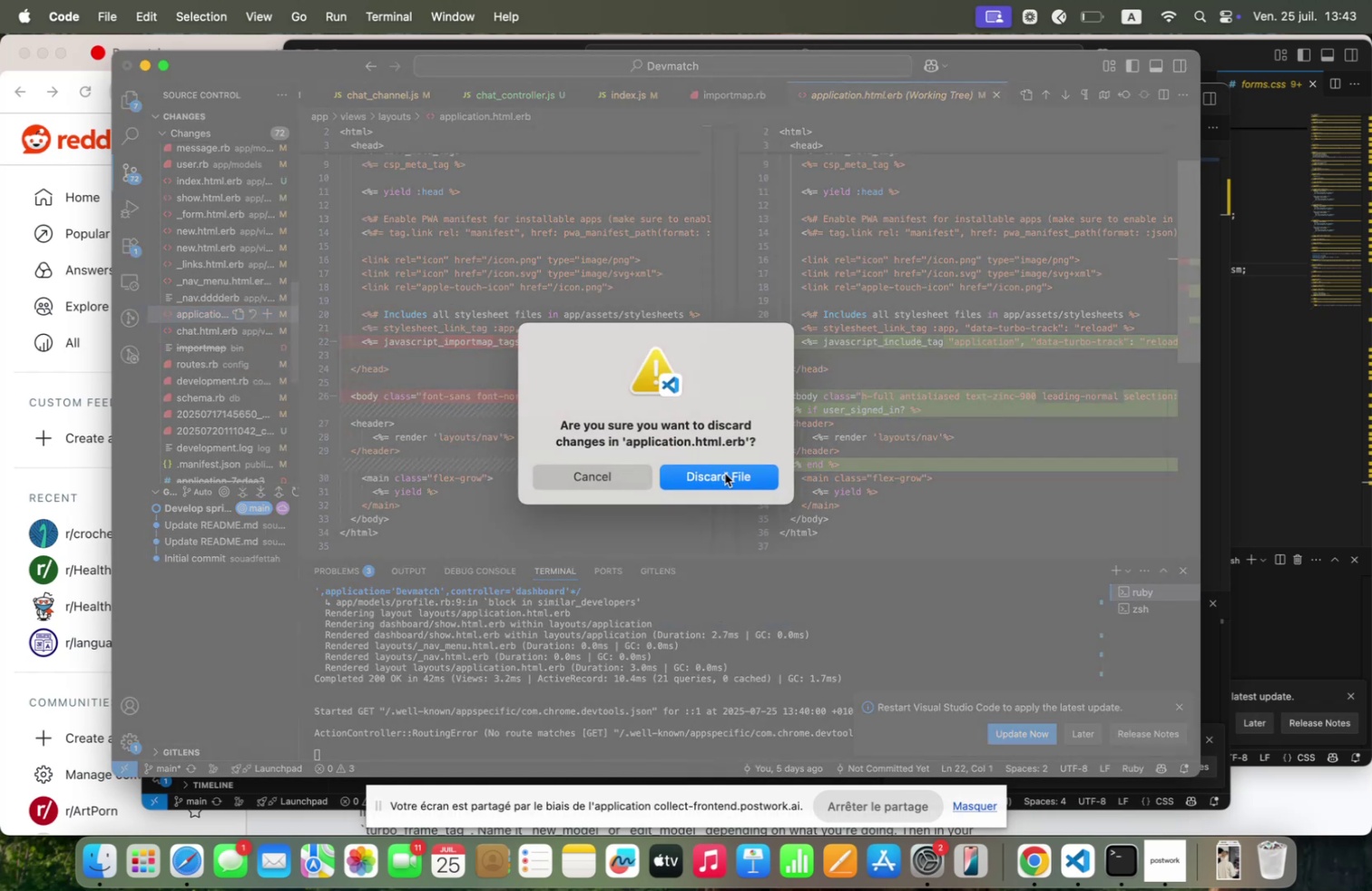 
left_click([725, 474])
 